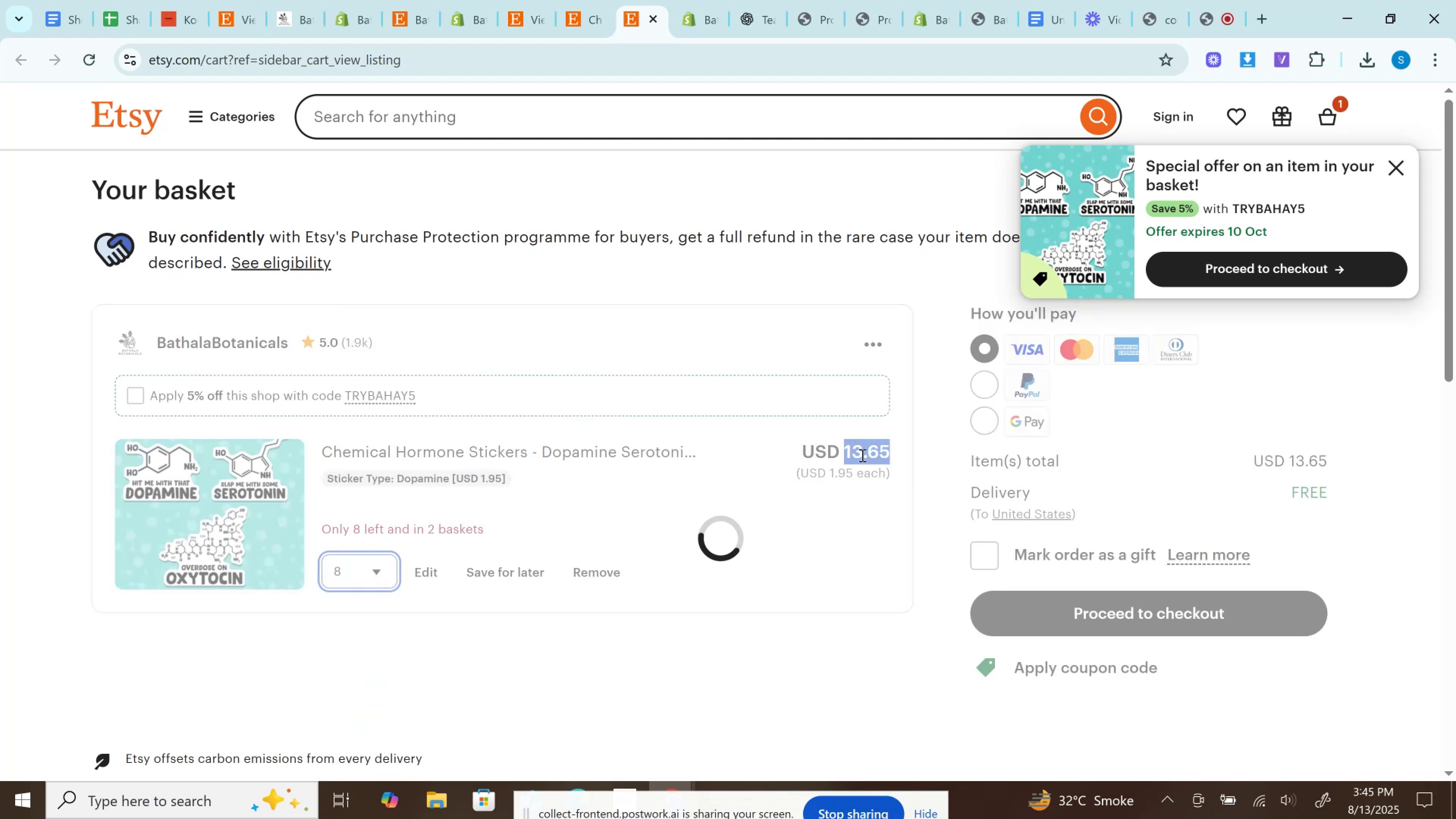 
left_click([863, 449])
 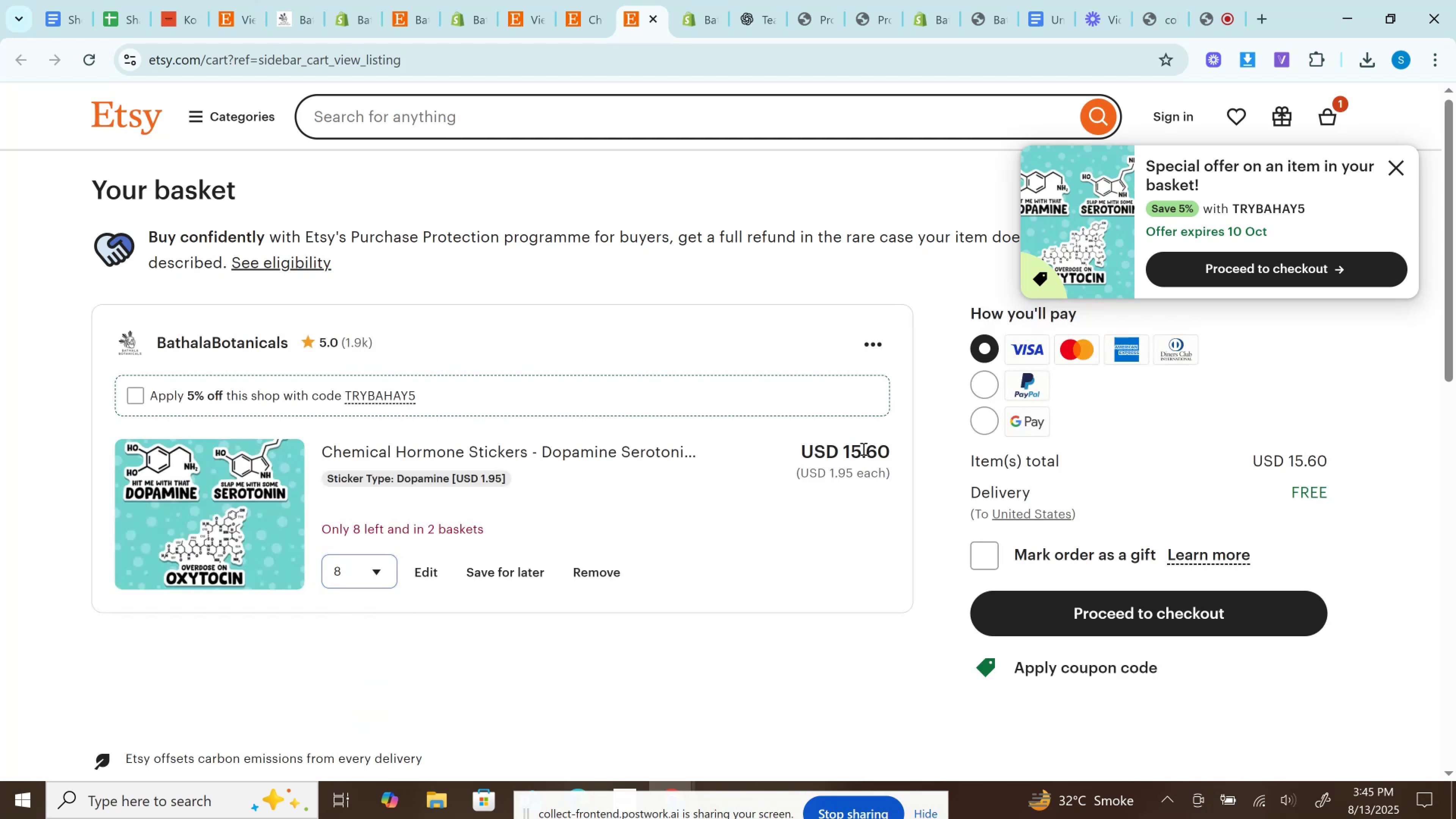 
double_click([863, 449])
 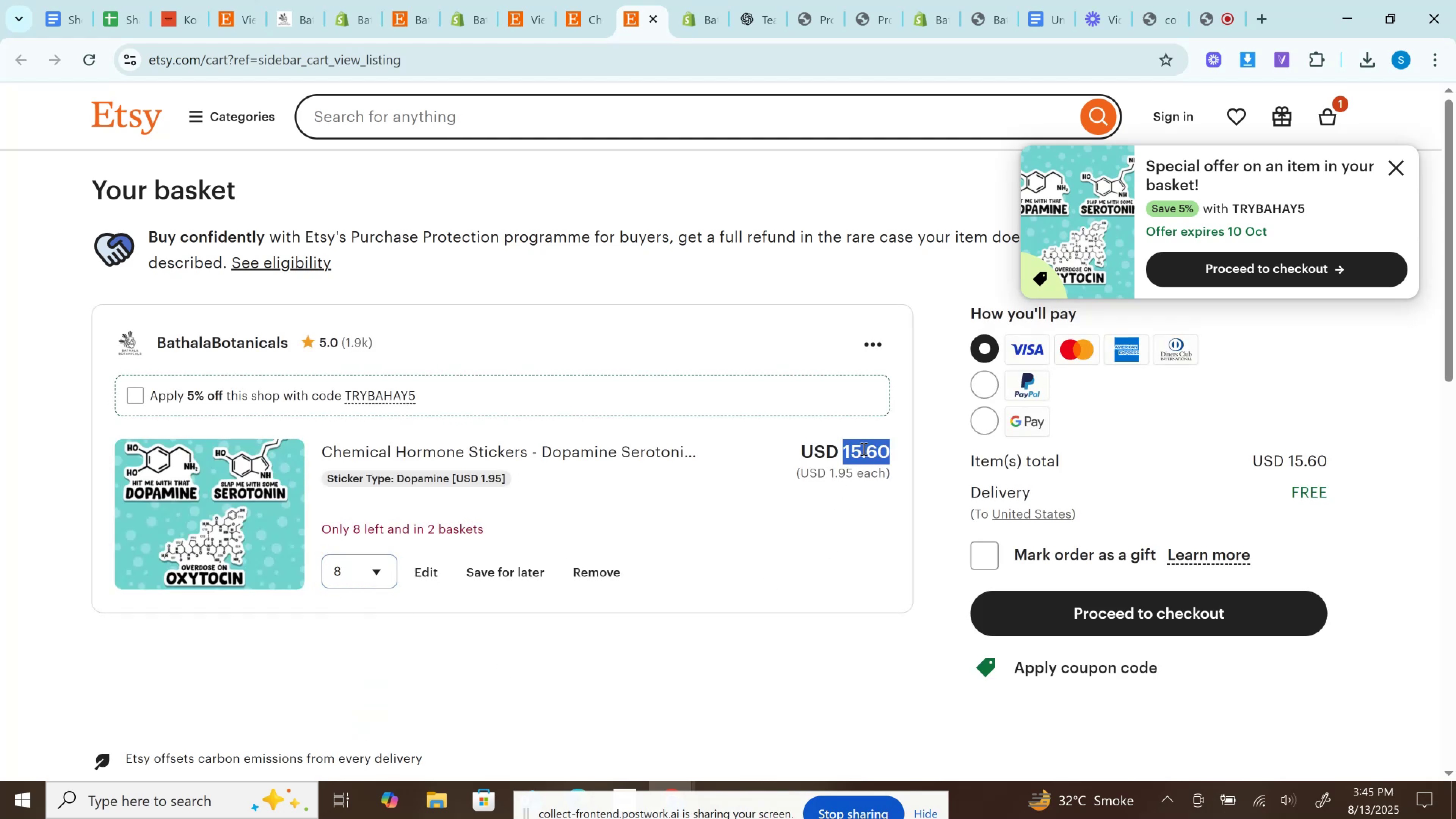 
key(Control+C)
 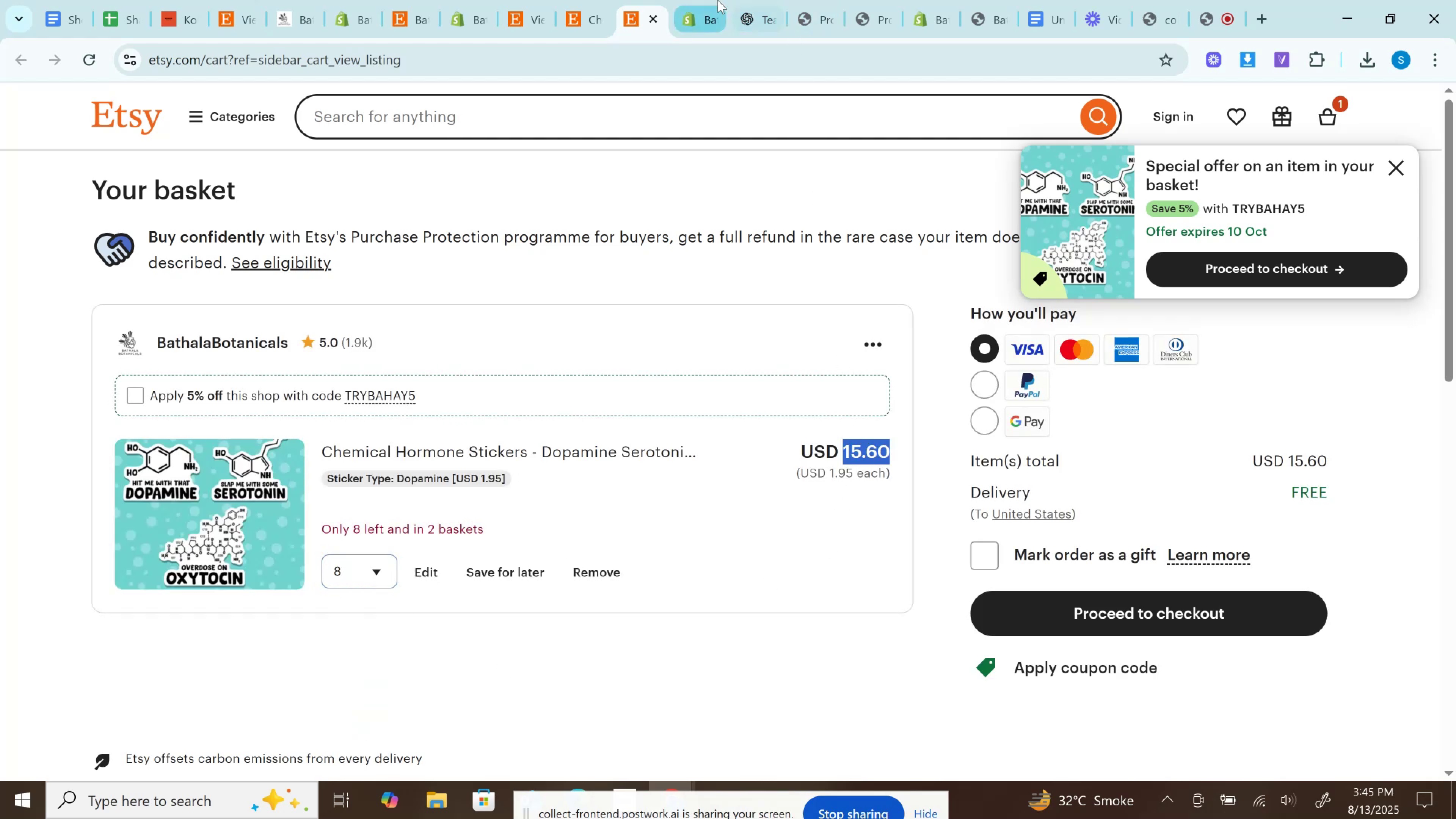 
left_click([710, 0])
 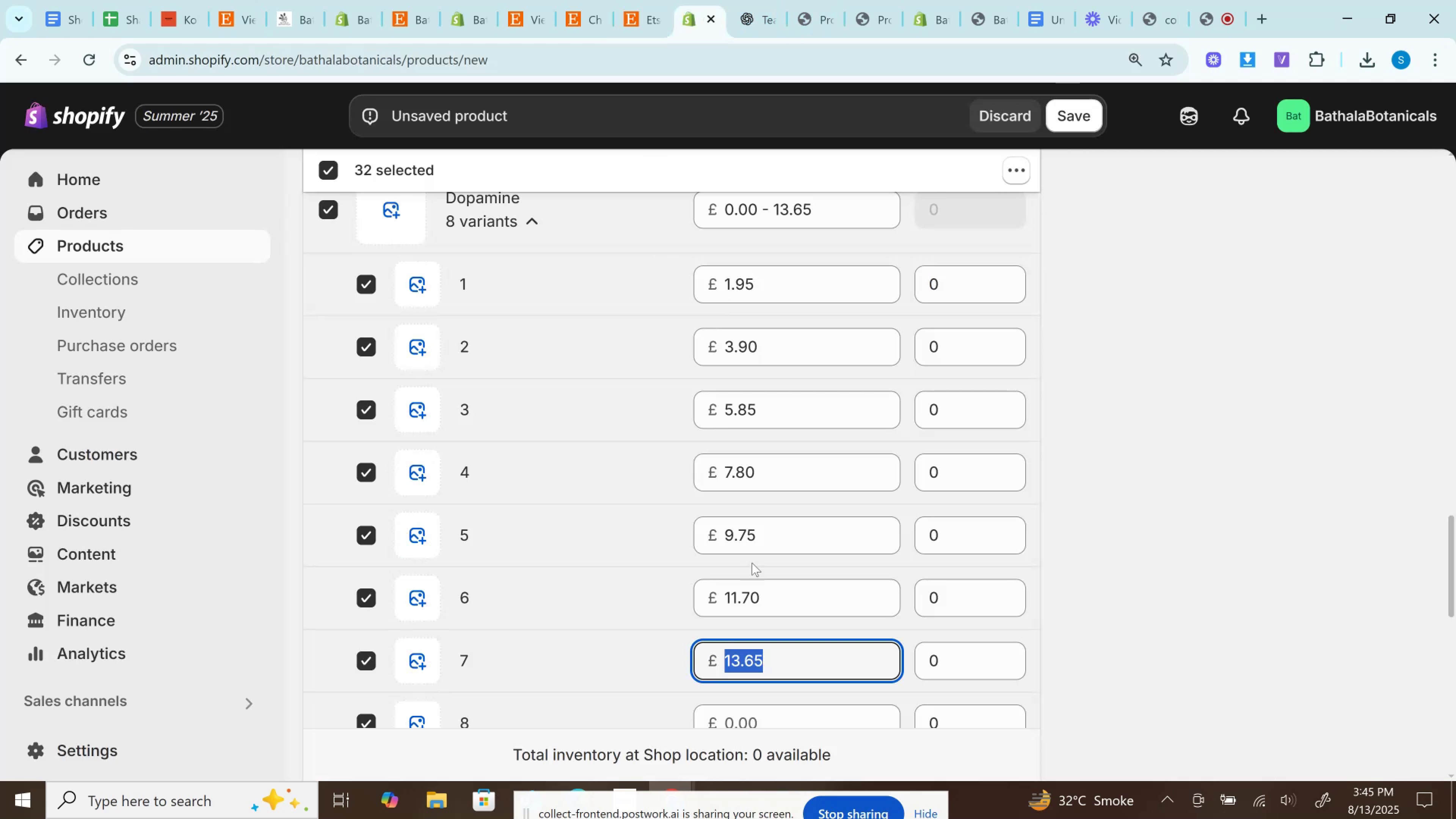 
scroll: coordinate [755, 567], scroll_direction: down, amount: 2.0
 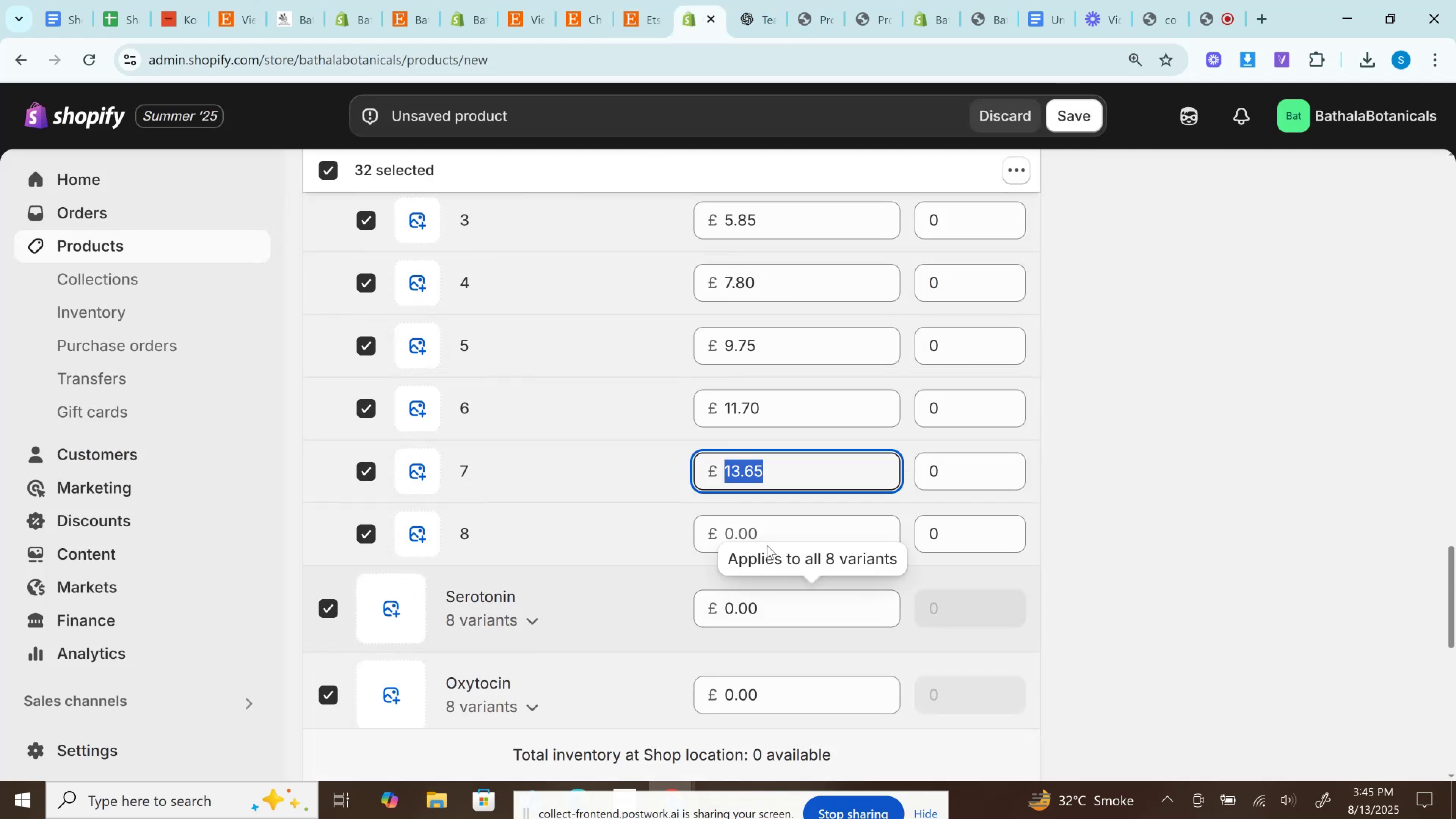 
left_click([766, 528])
 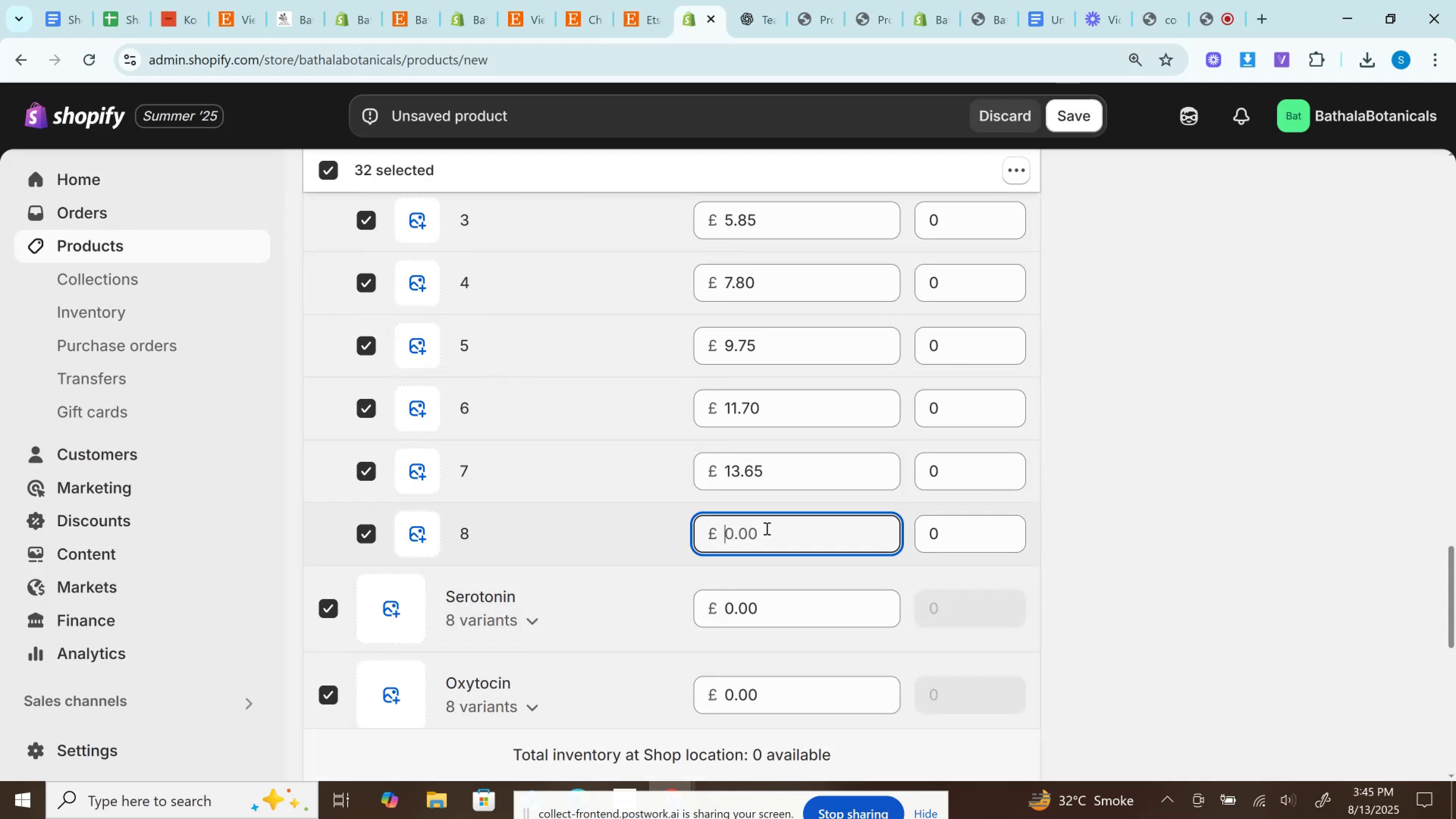 
key(Control+V)
 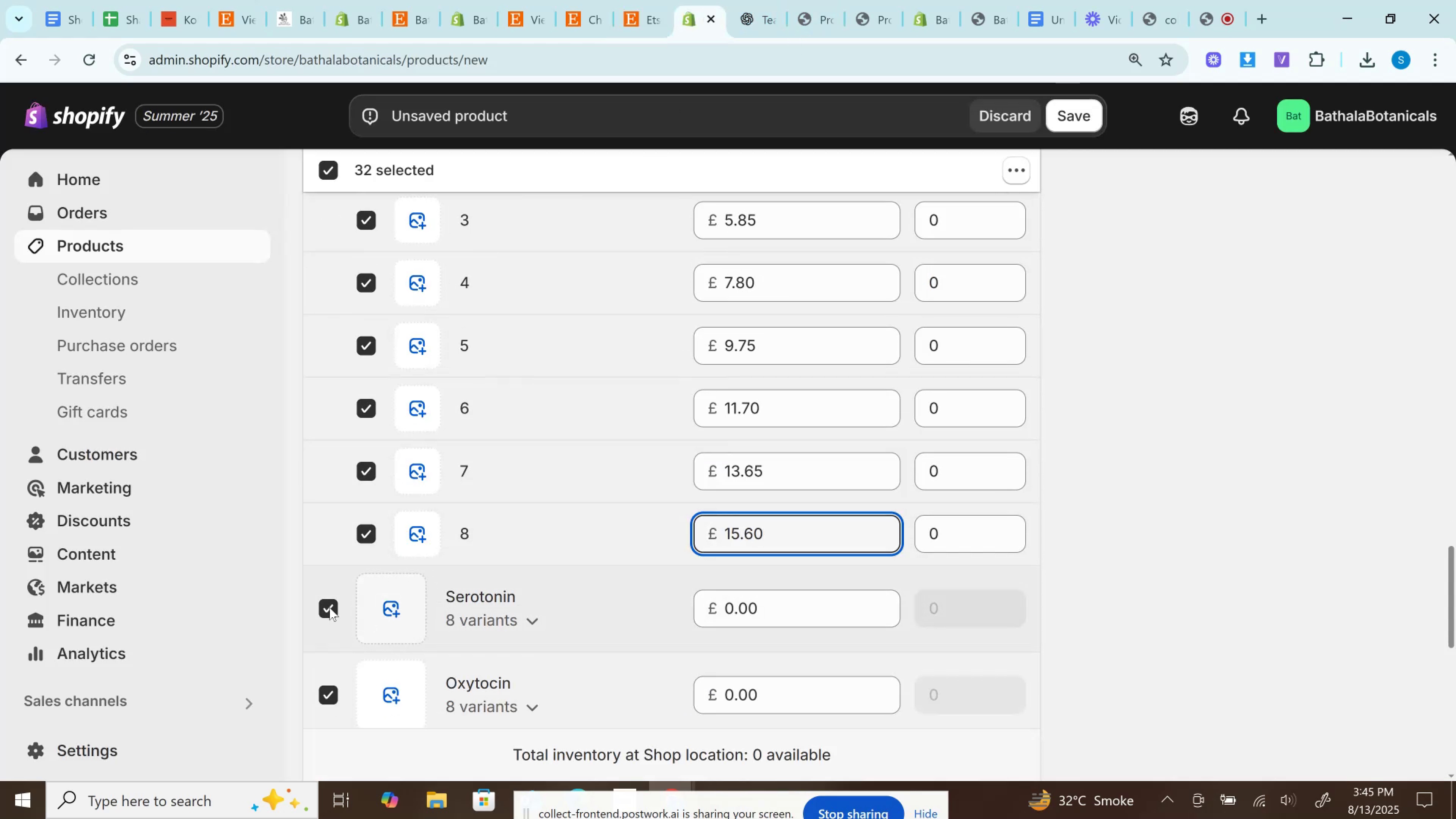 
scroll: coordinate [330, 540], scroll_direction: up, amount: 4.0
 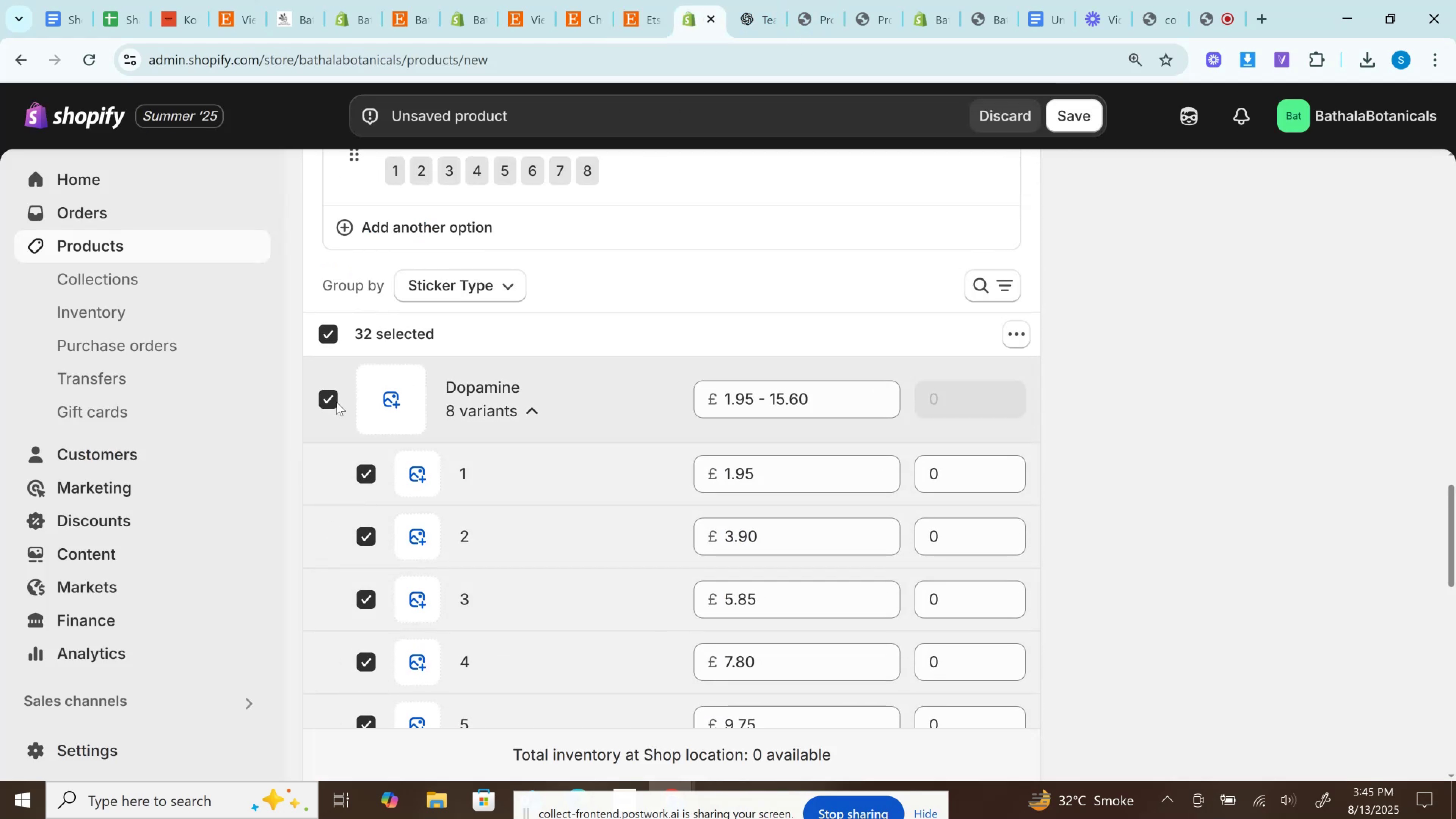 
left_click([336, 402])
 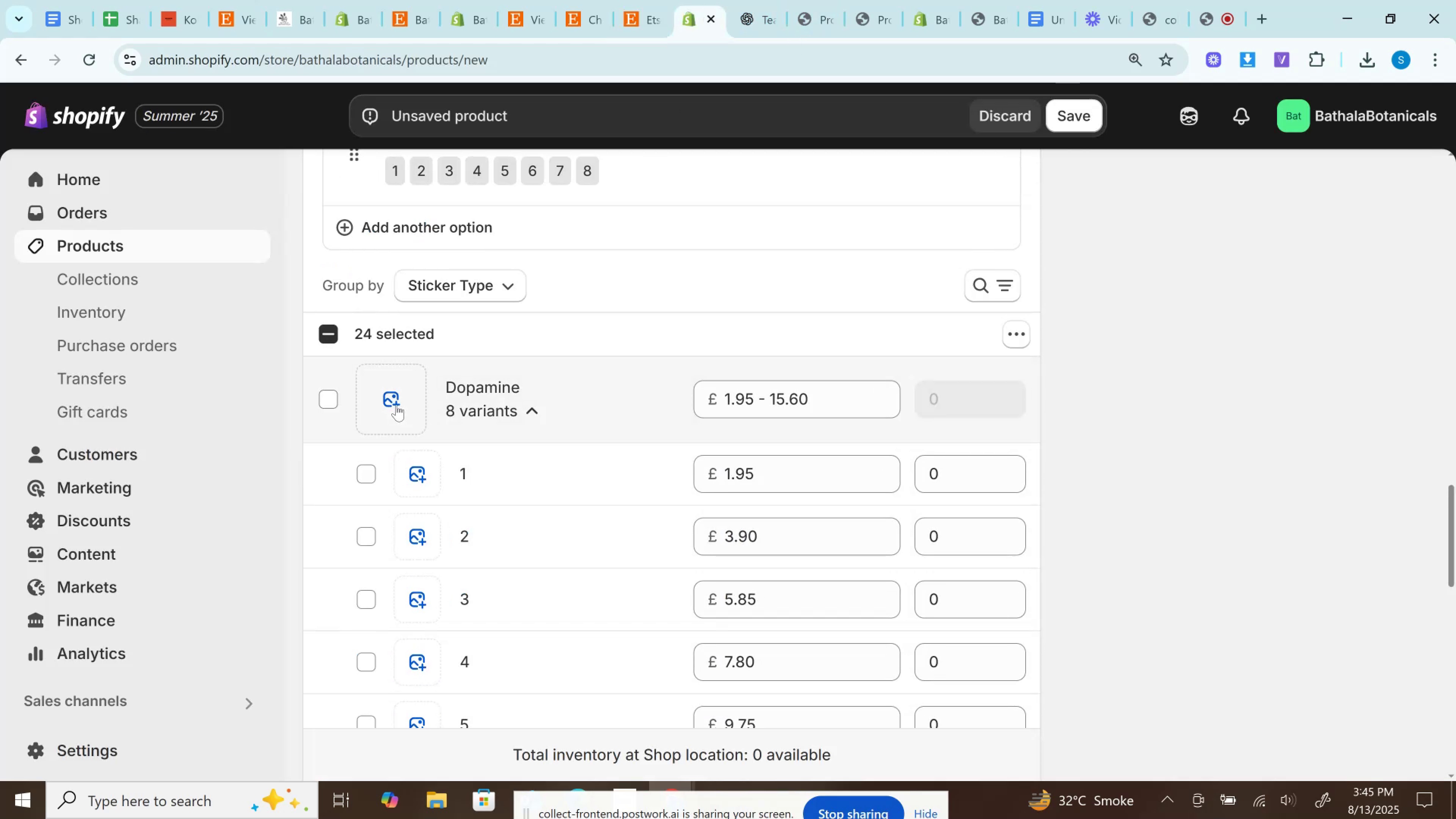 
left_click([396, 405])
 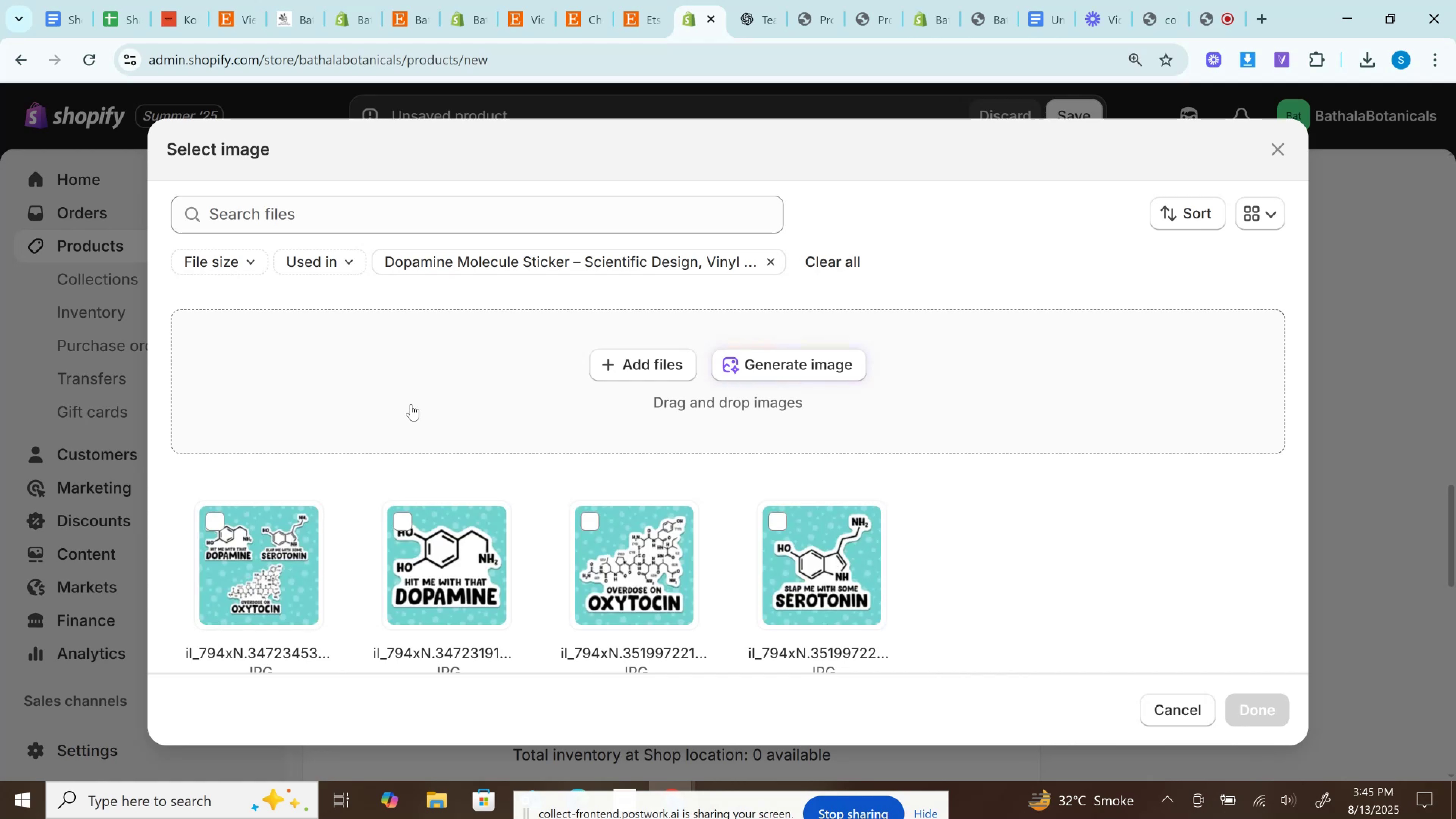 
wait(9.41)
 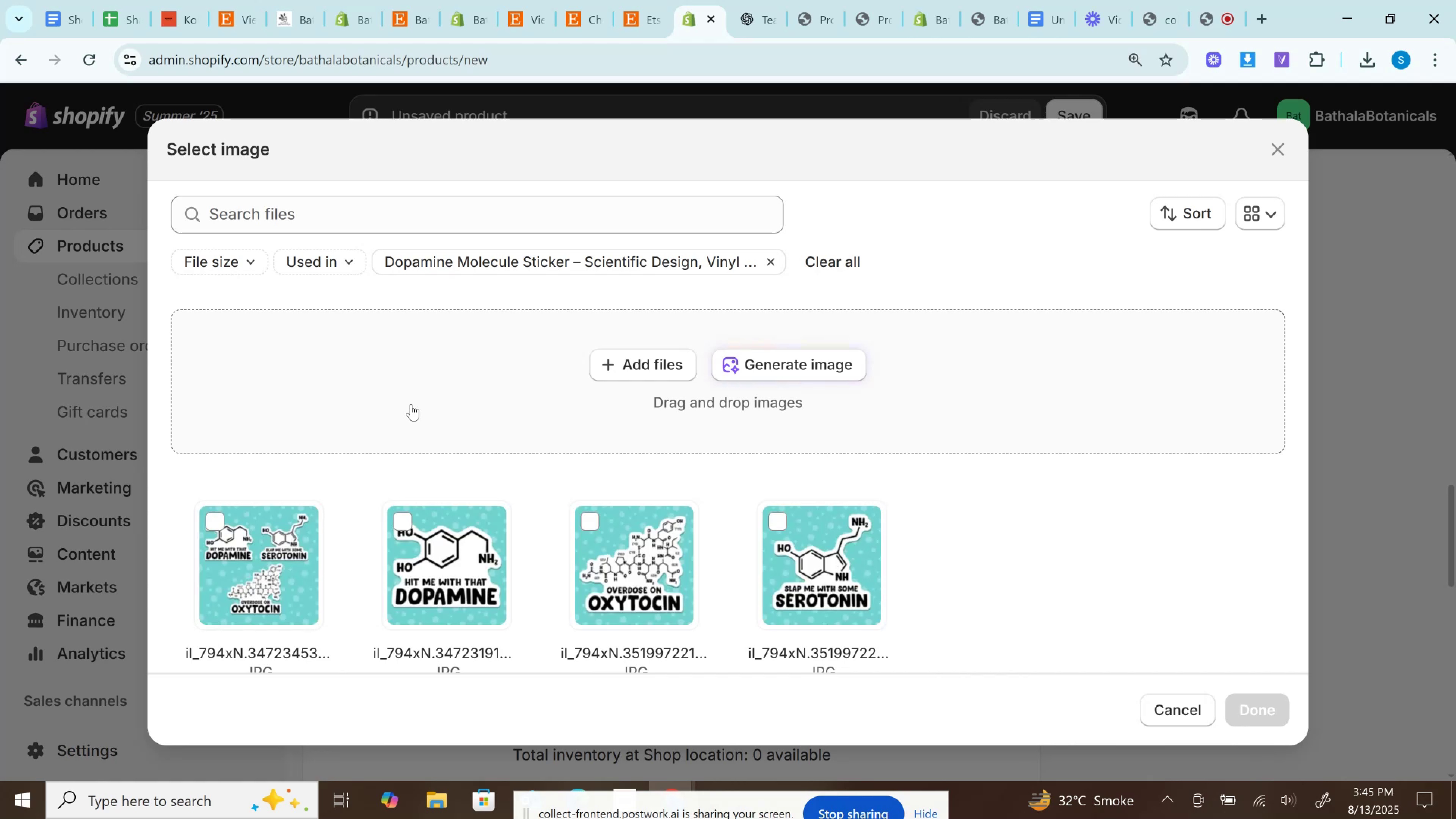 
left_click([1260, 716])
 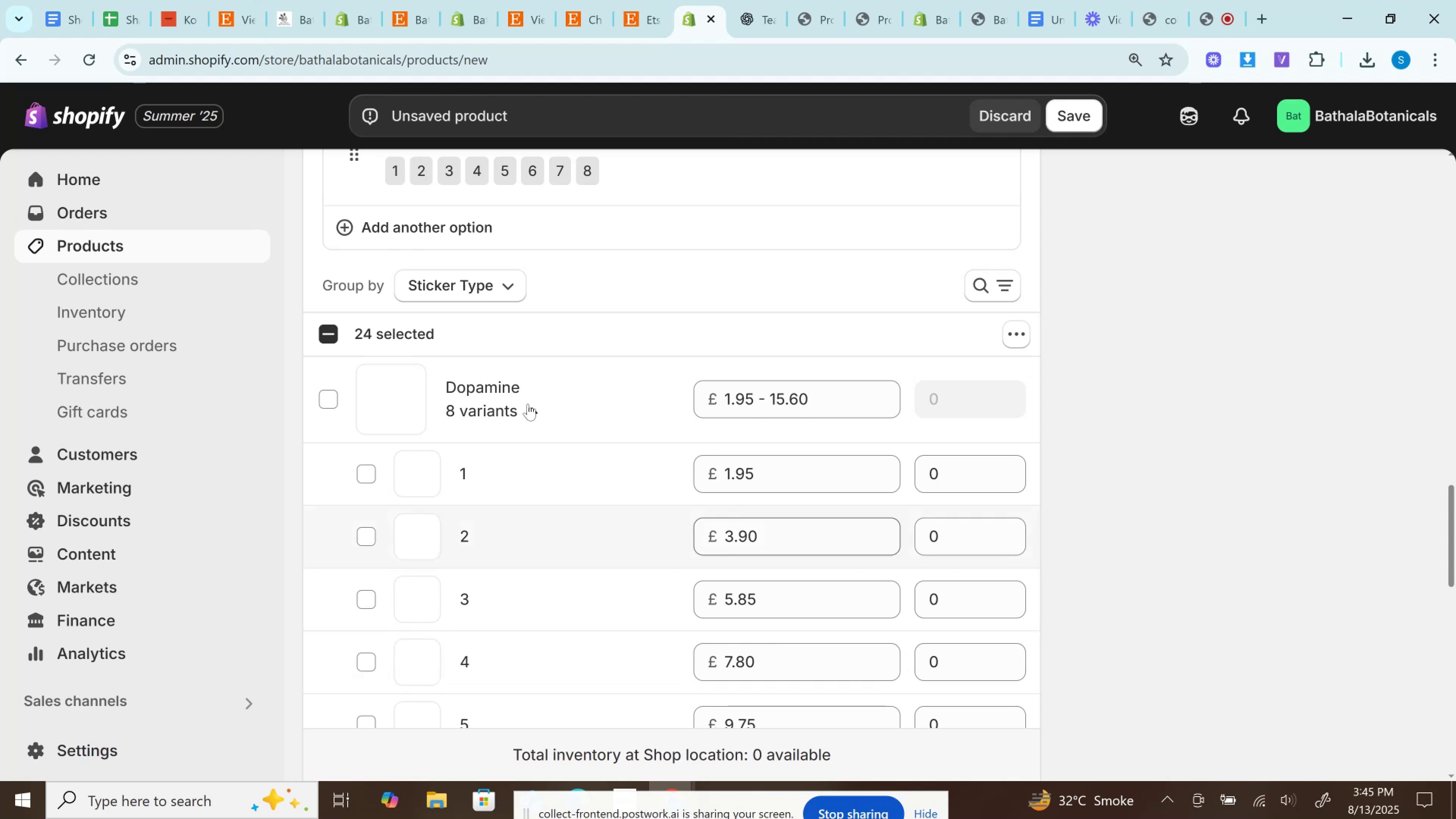 
left_click([527, 413])
 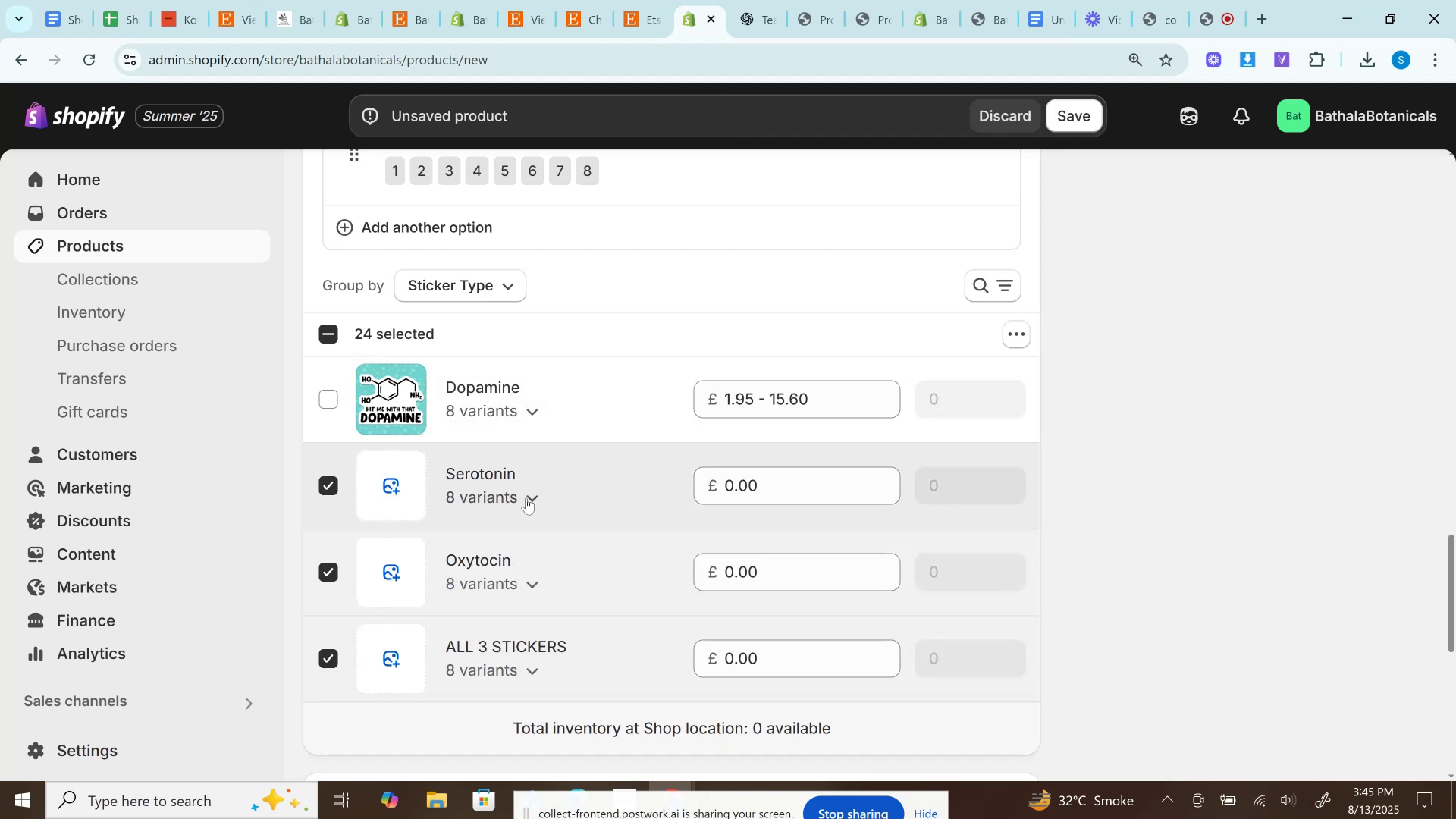 
left_click([531, 499])
 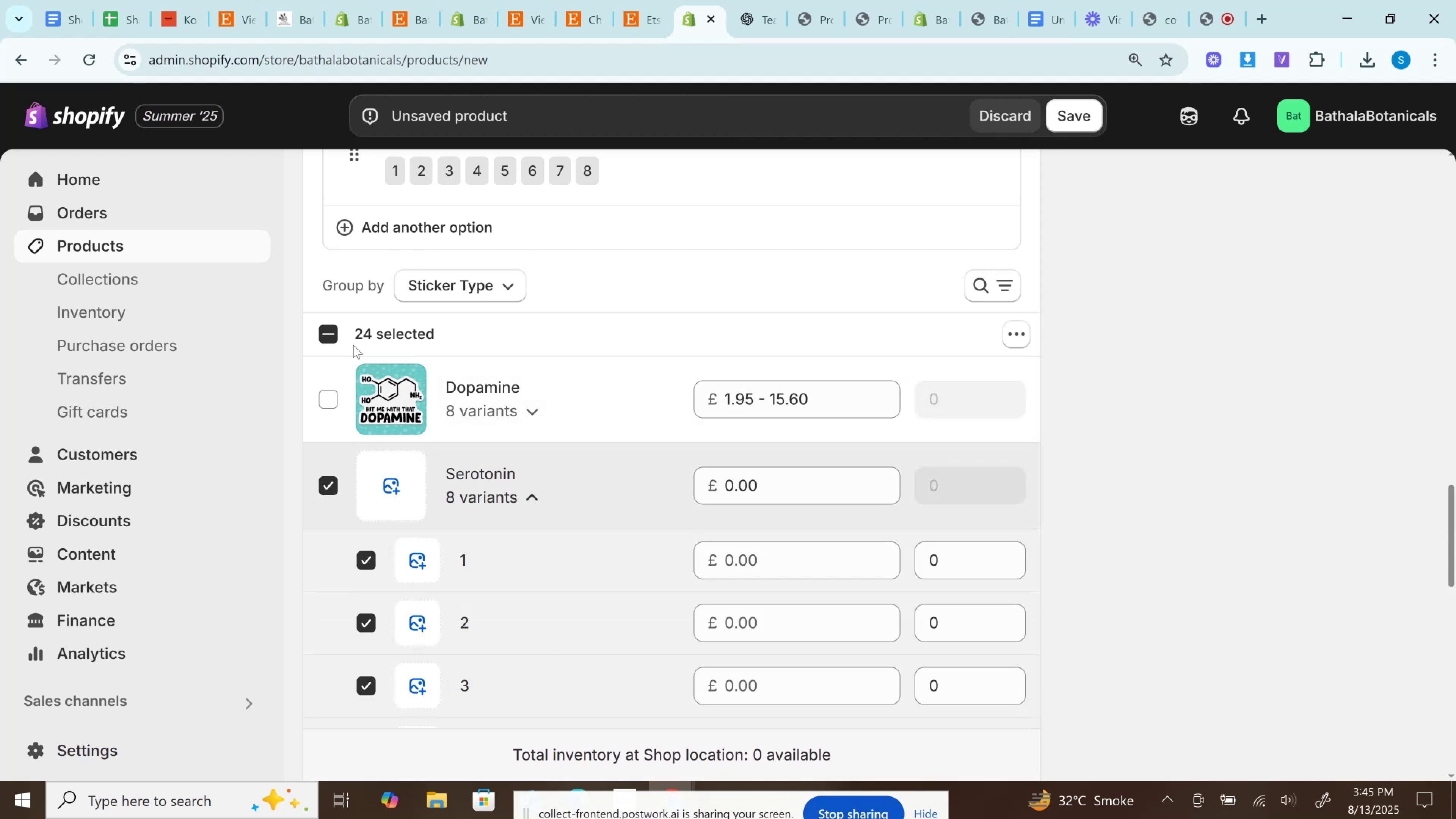 
left_click([322, 322])
 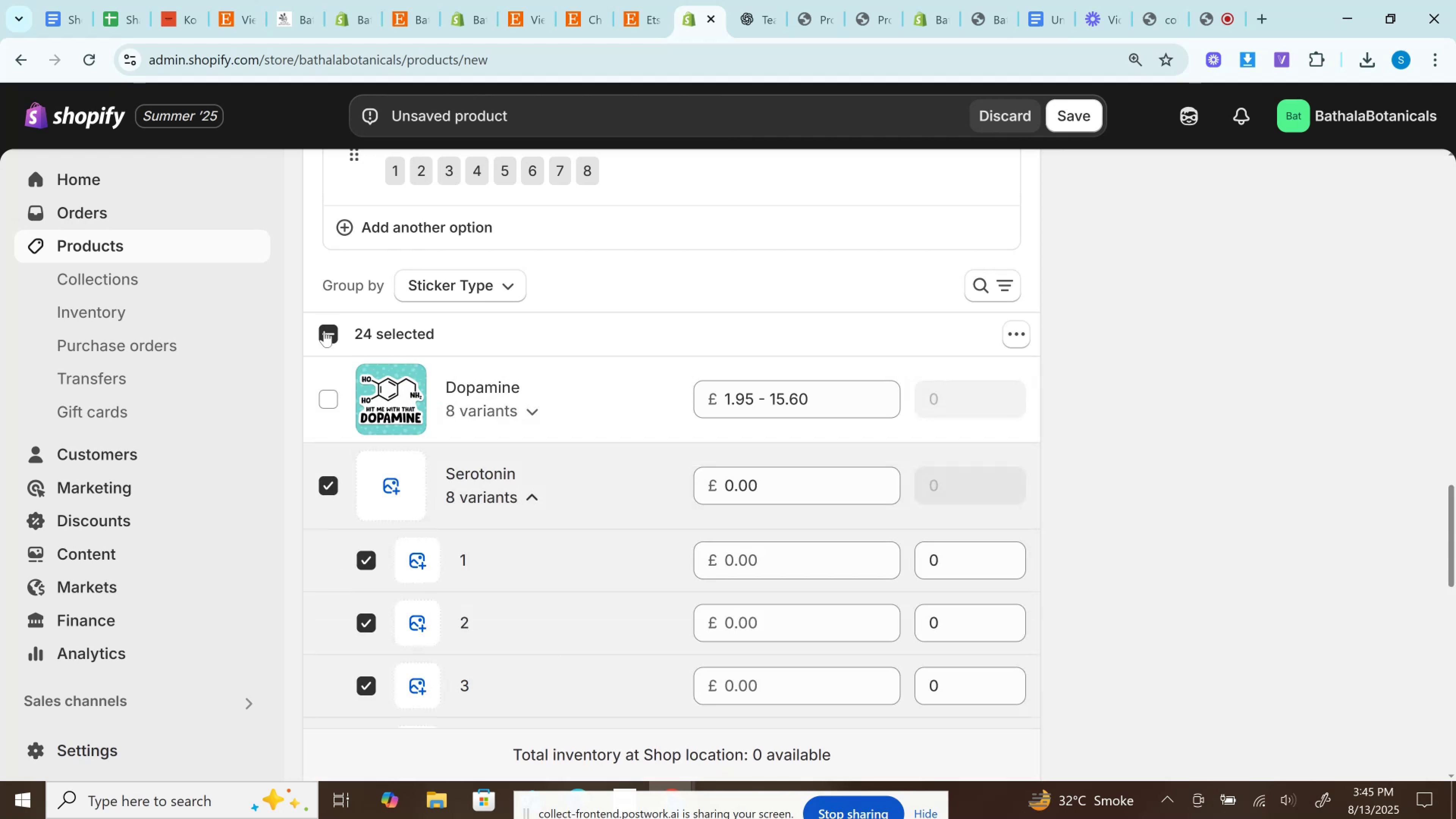 
left_click([324, 331])
 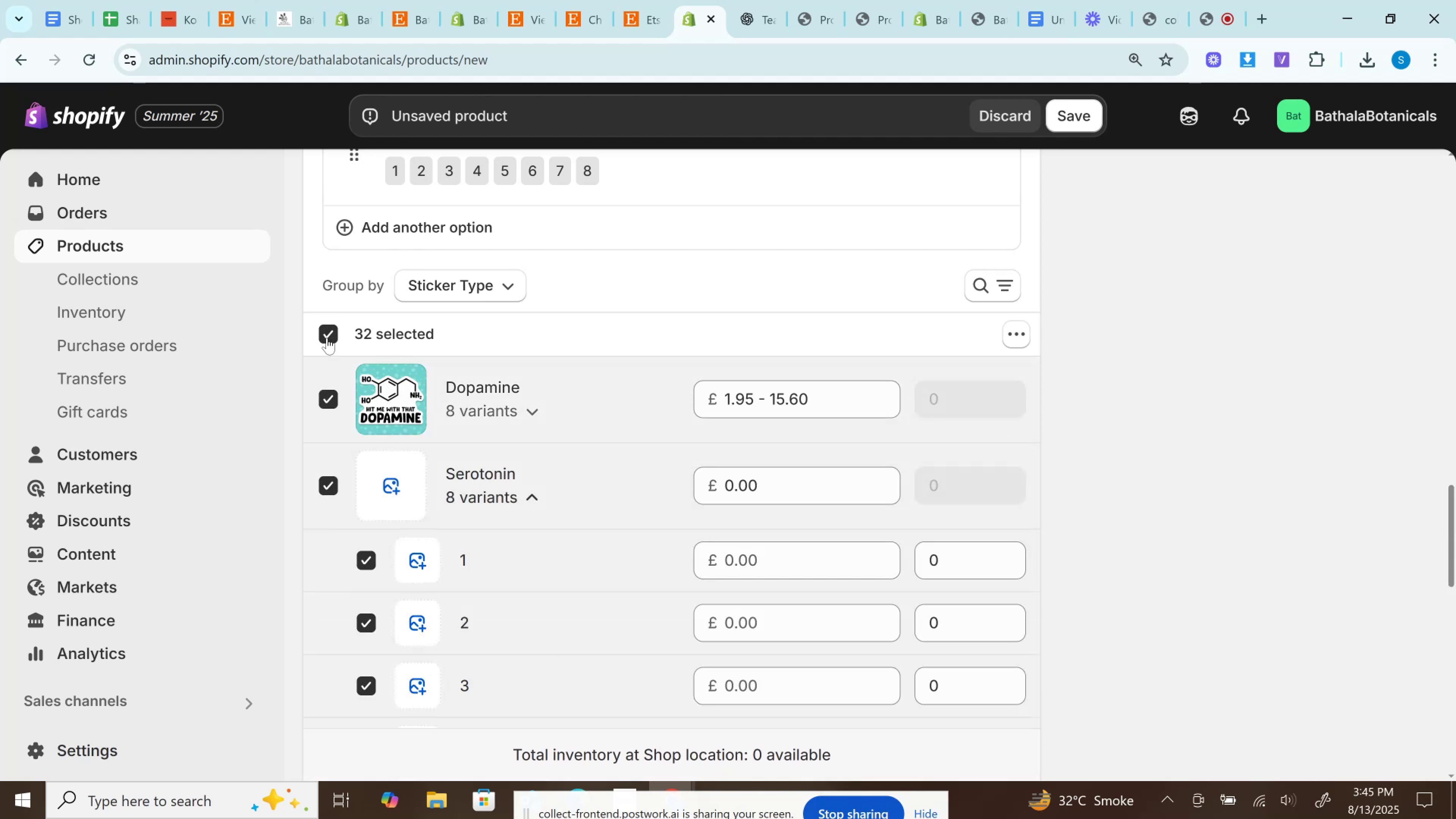 
left_click([327, 338])
 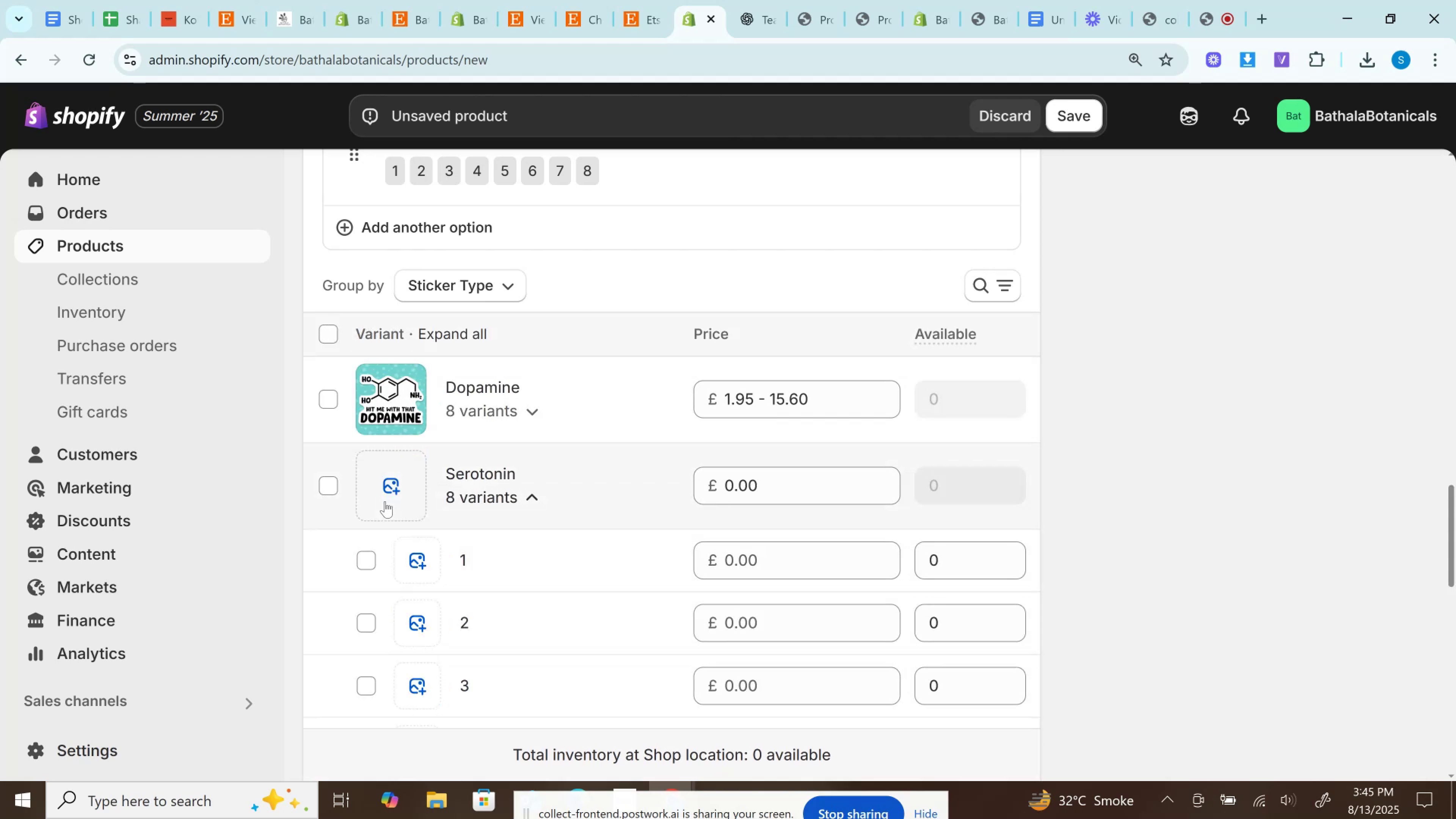 
left_click([387, 491])
 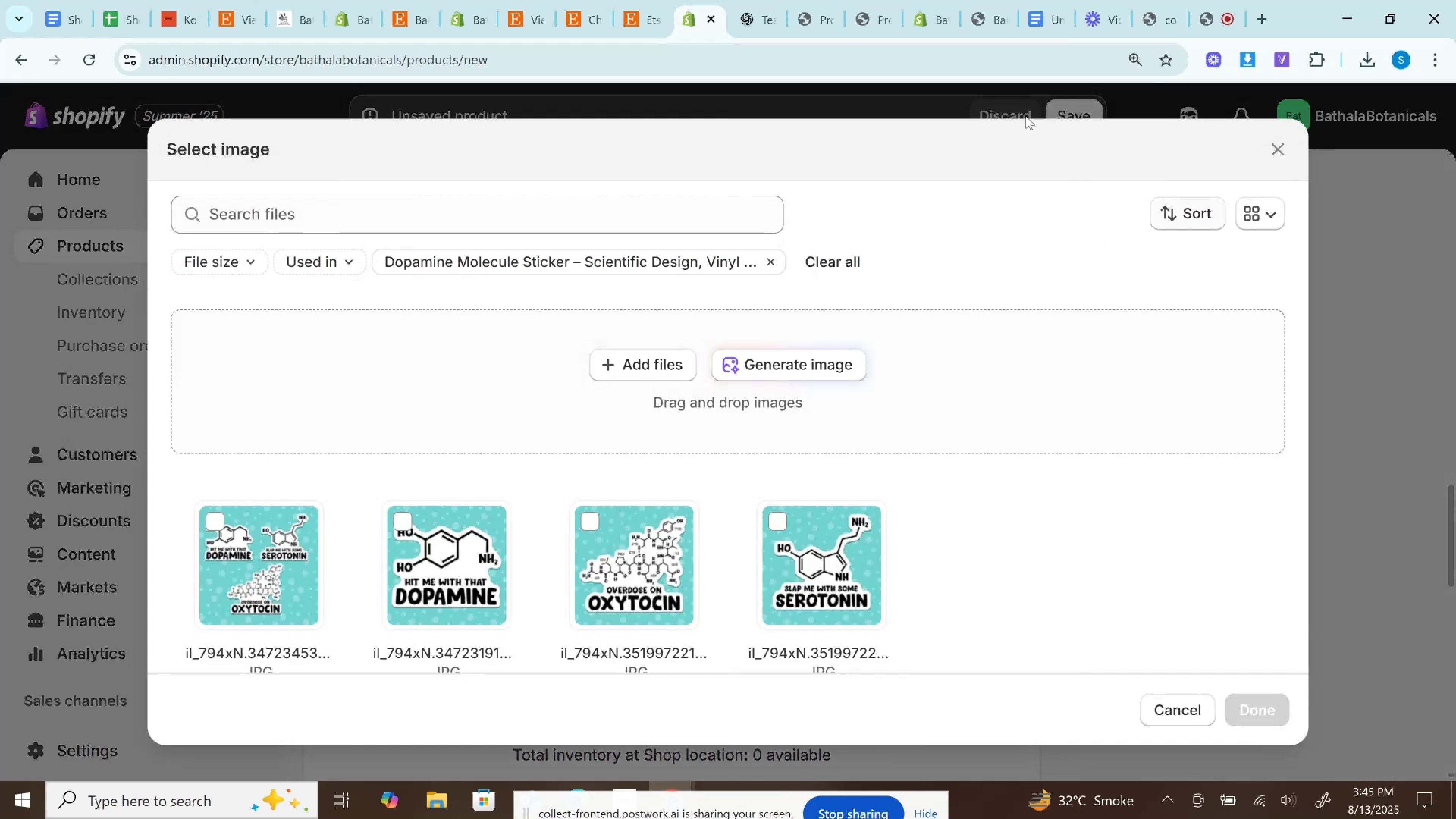 
left_click([662, 0])
 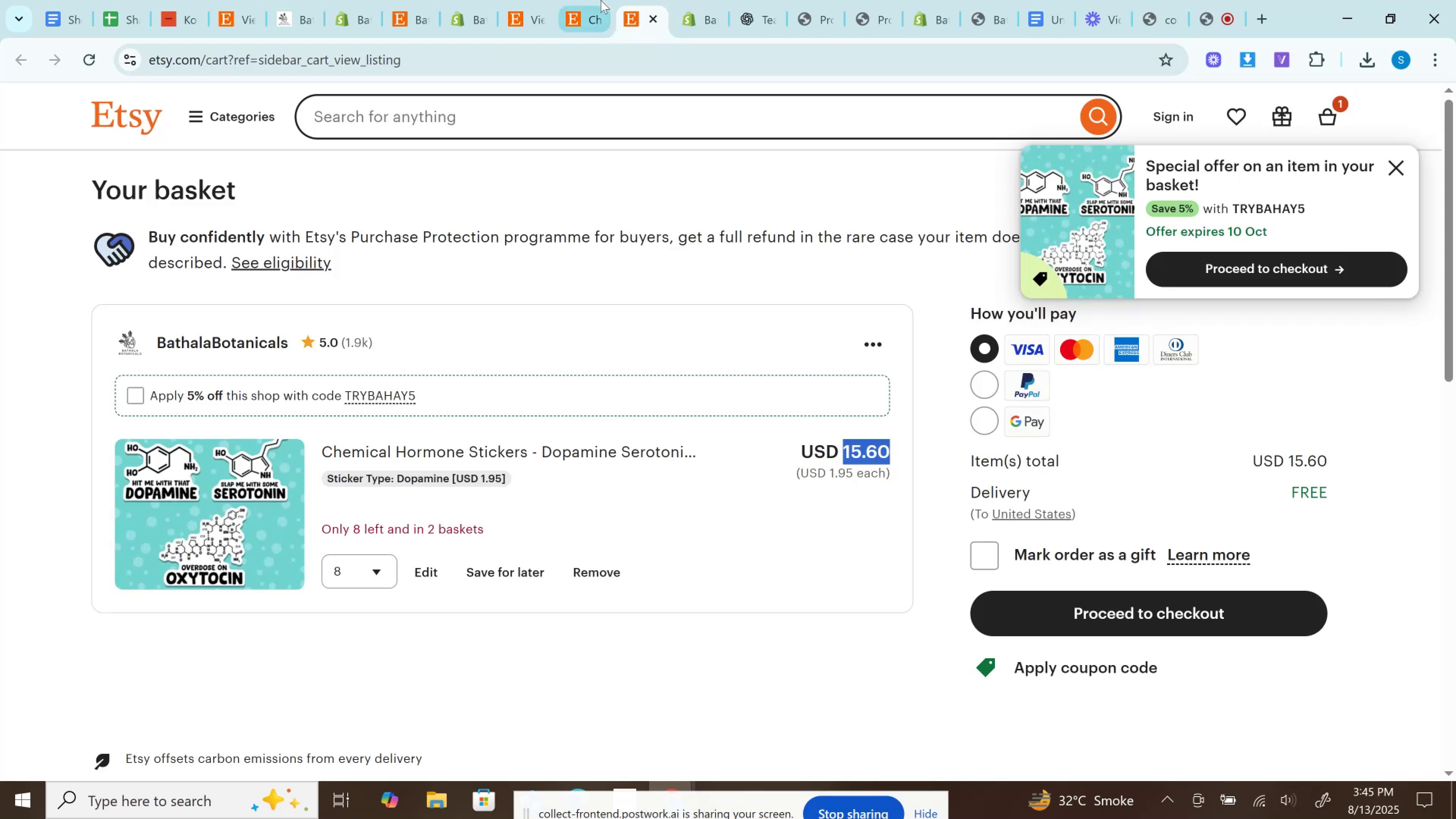 
left_click([599, 0])
 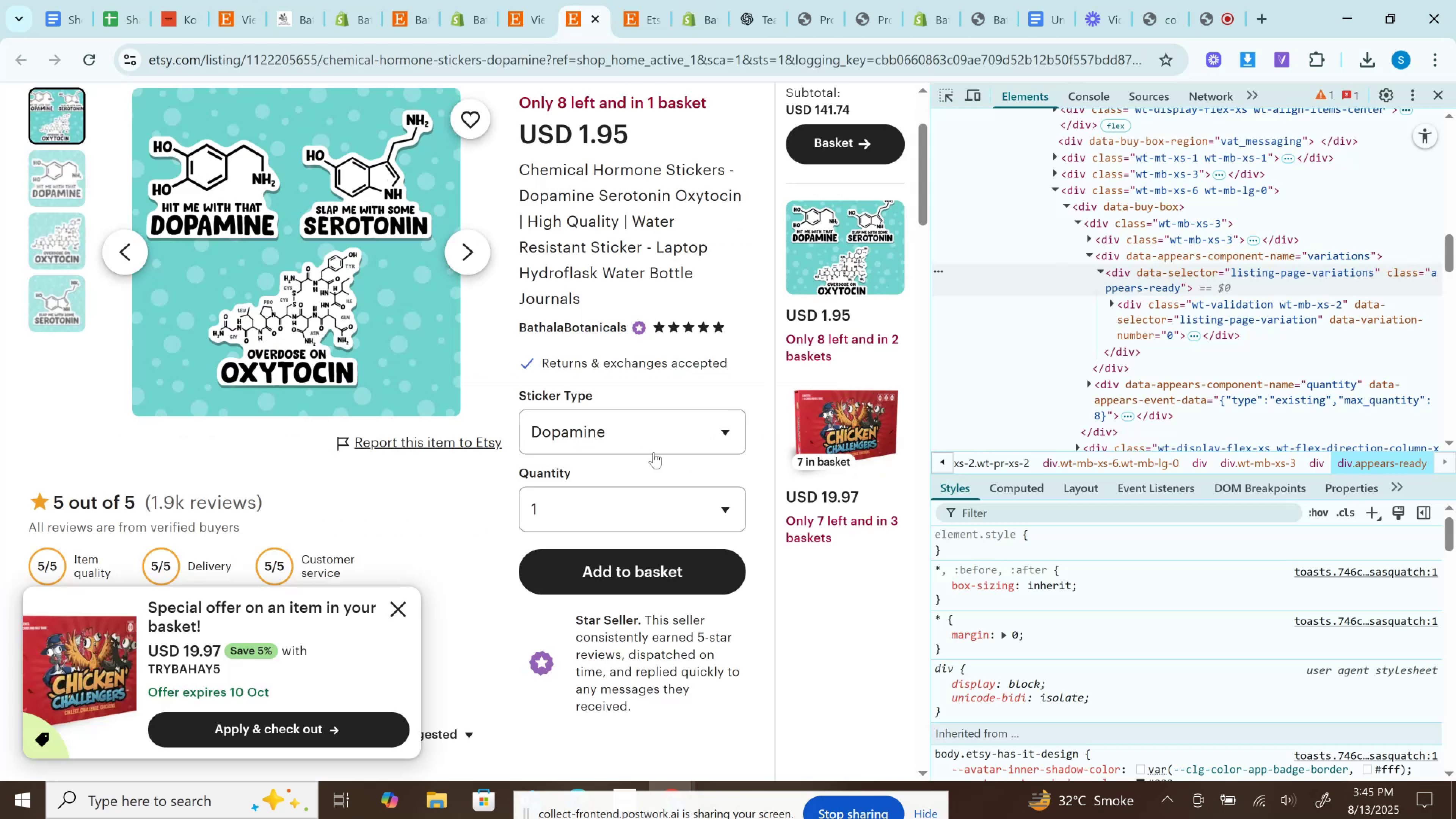 
left_click([652, 452])
 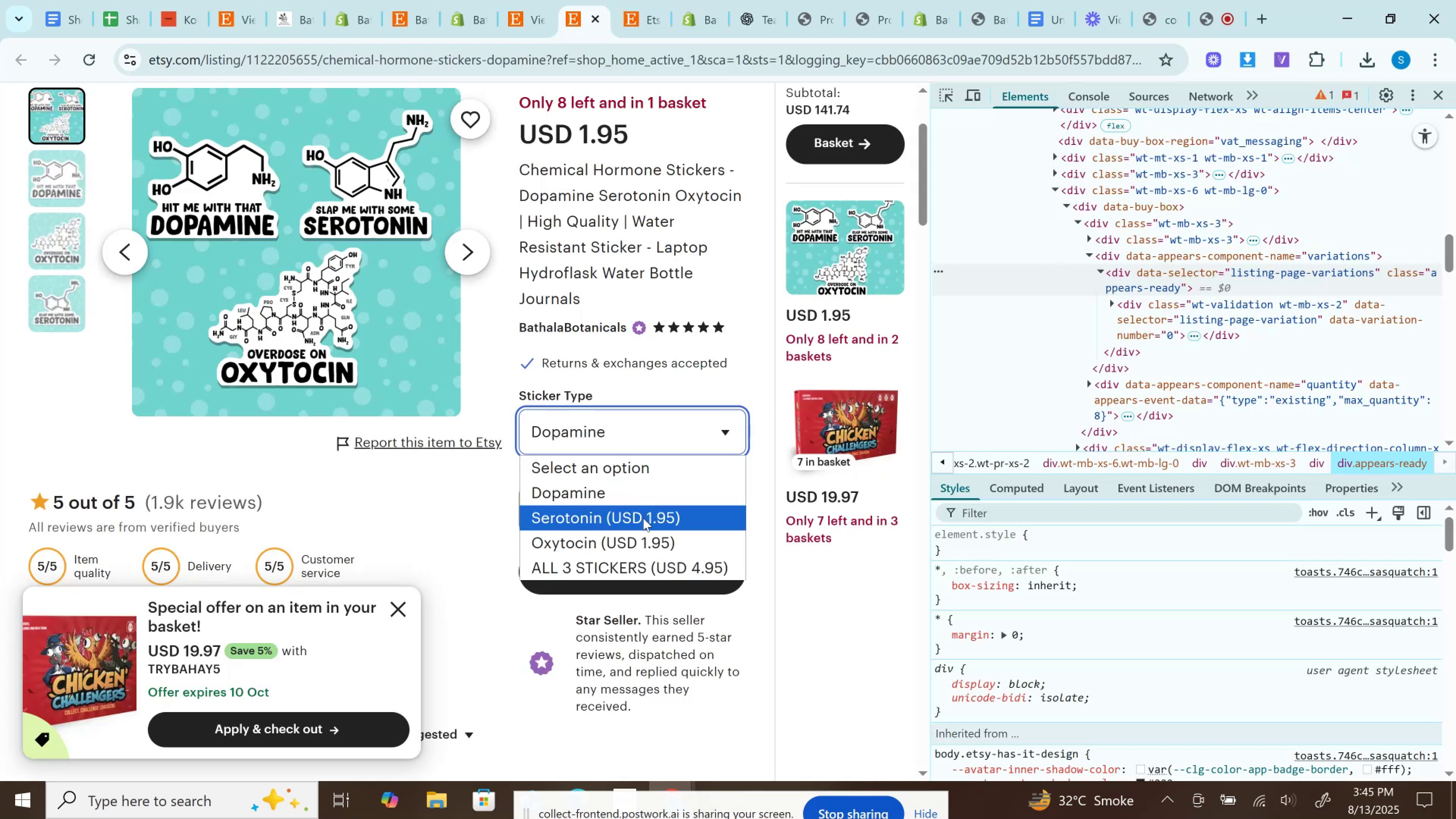 
left_click([643, 520])
 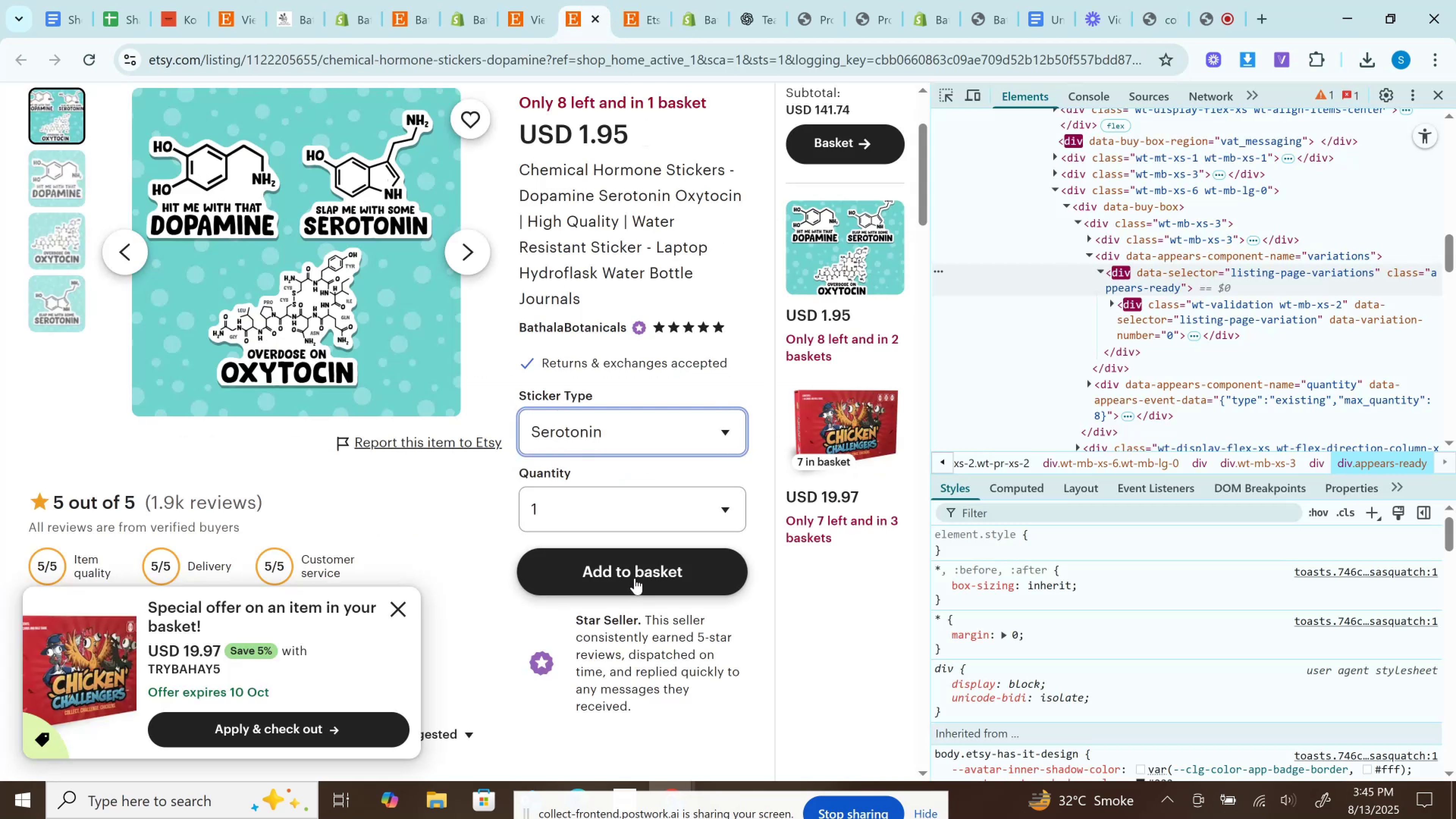 
left_click([635, 578])
 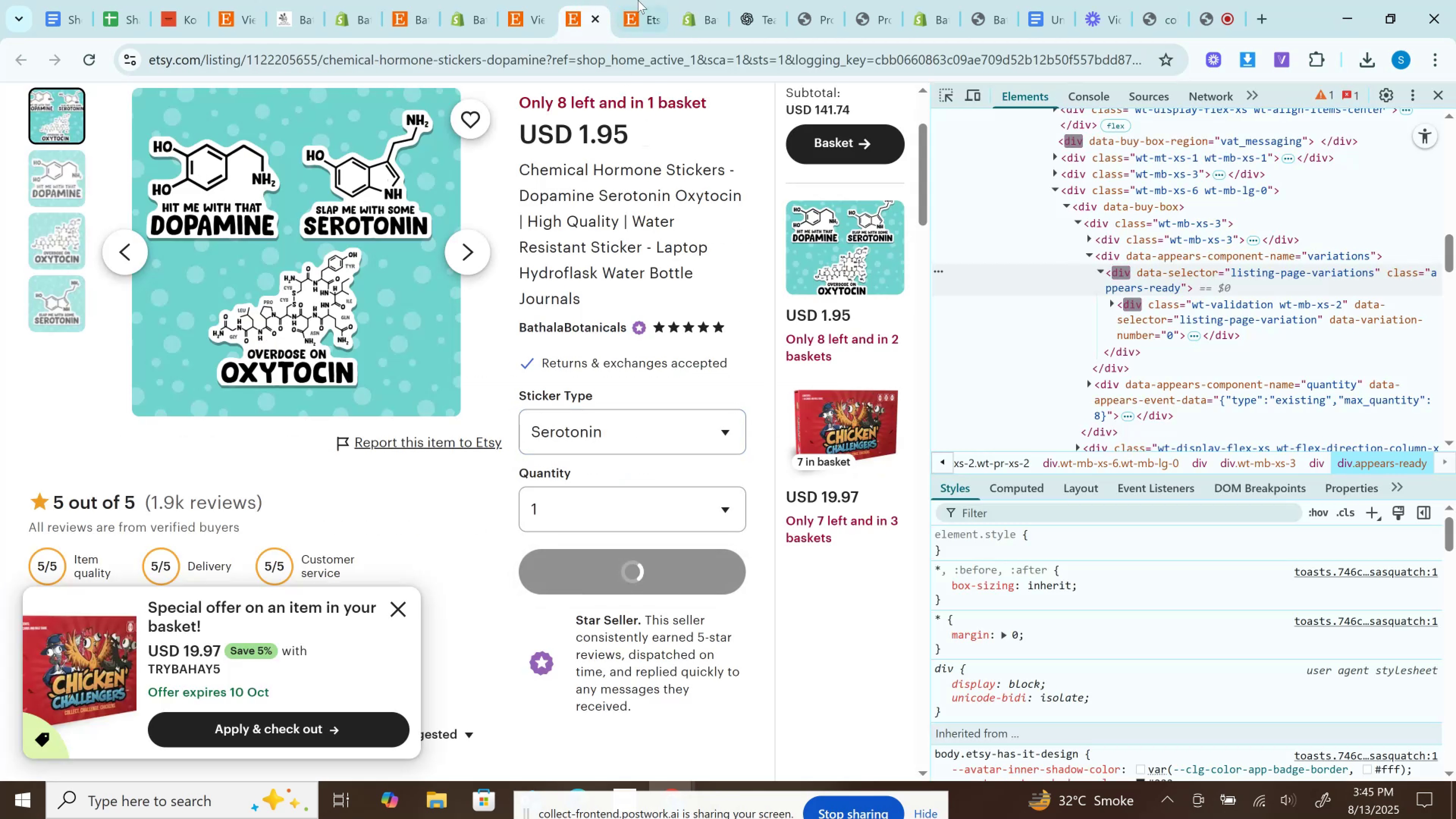 
left_click([638, 0])
 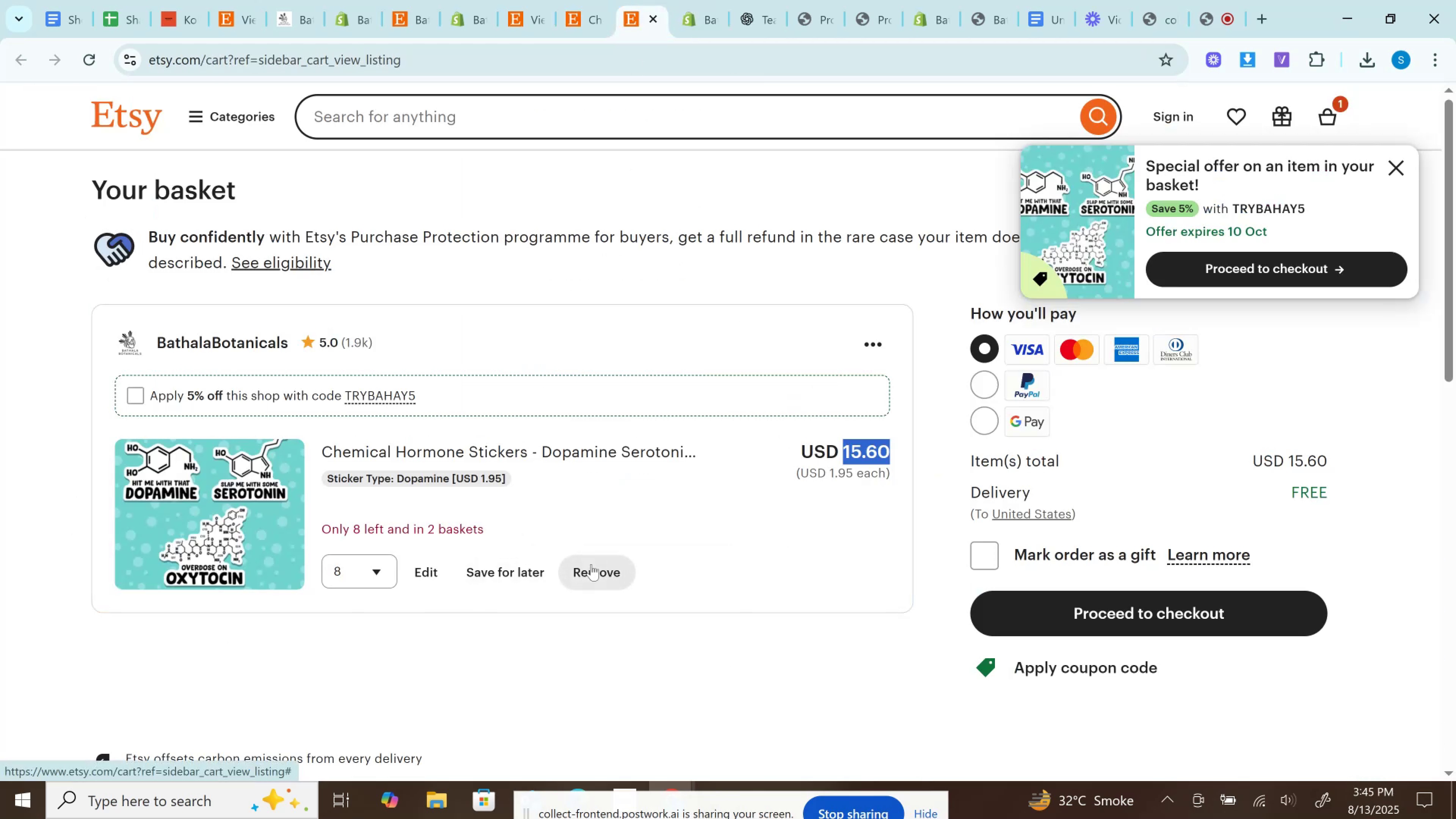 
left_click([591, 564])
 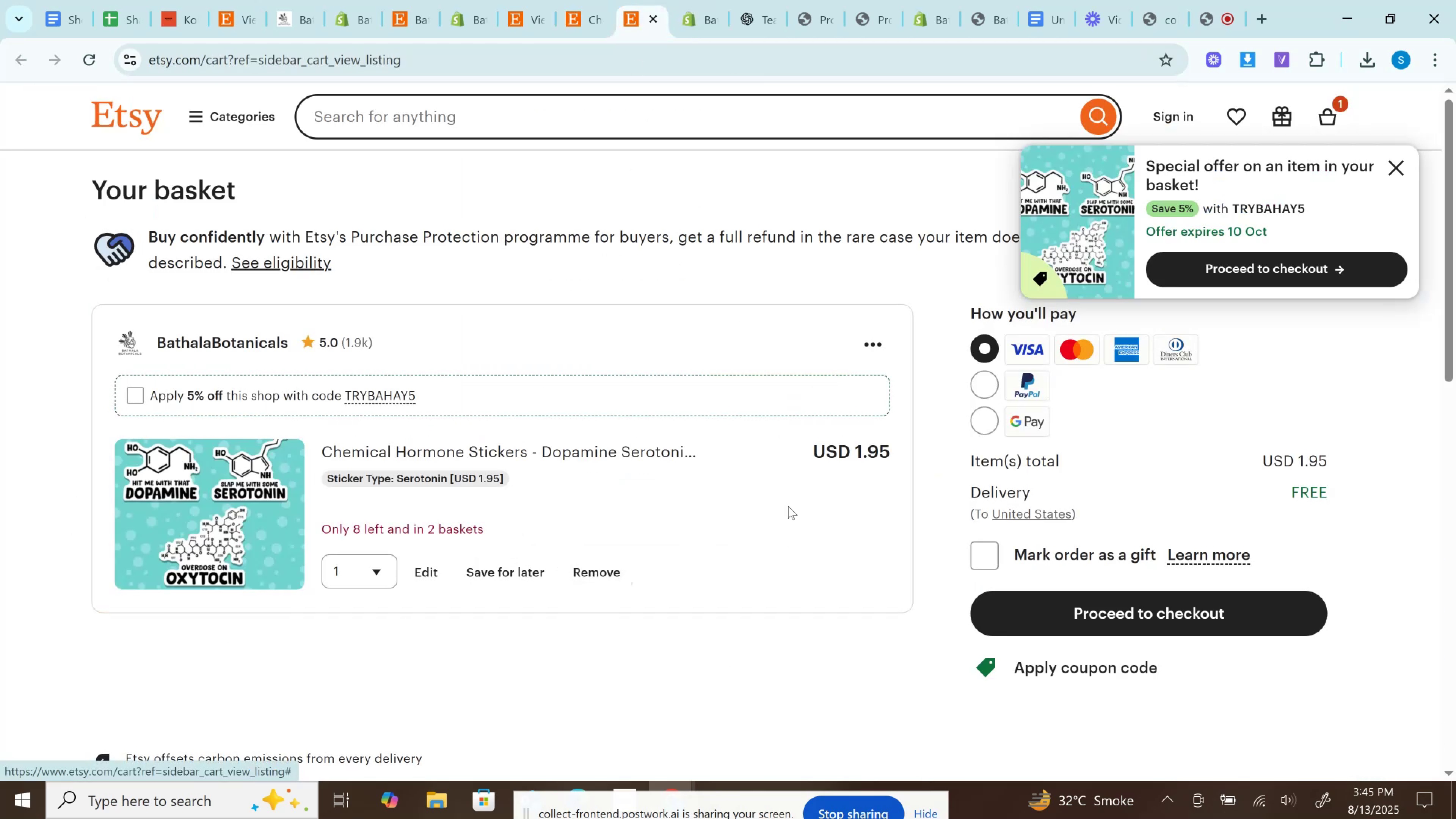 
left_click([871, 457])
 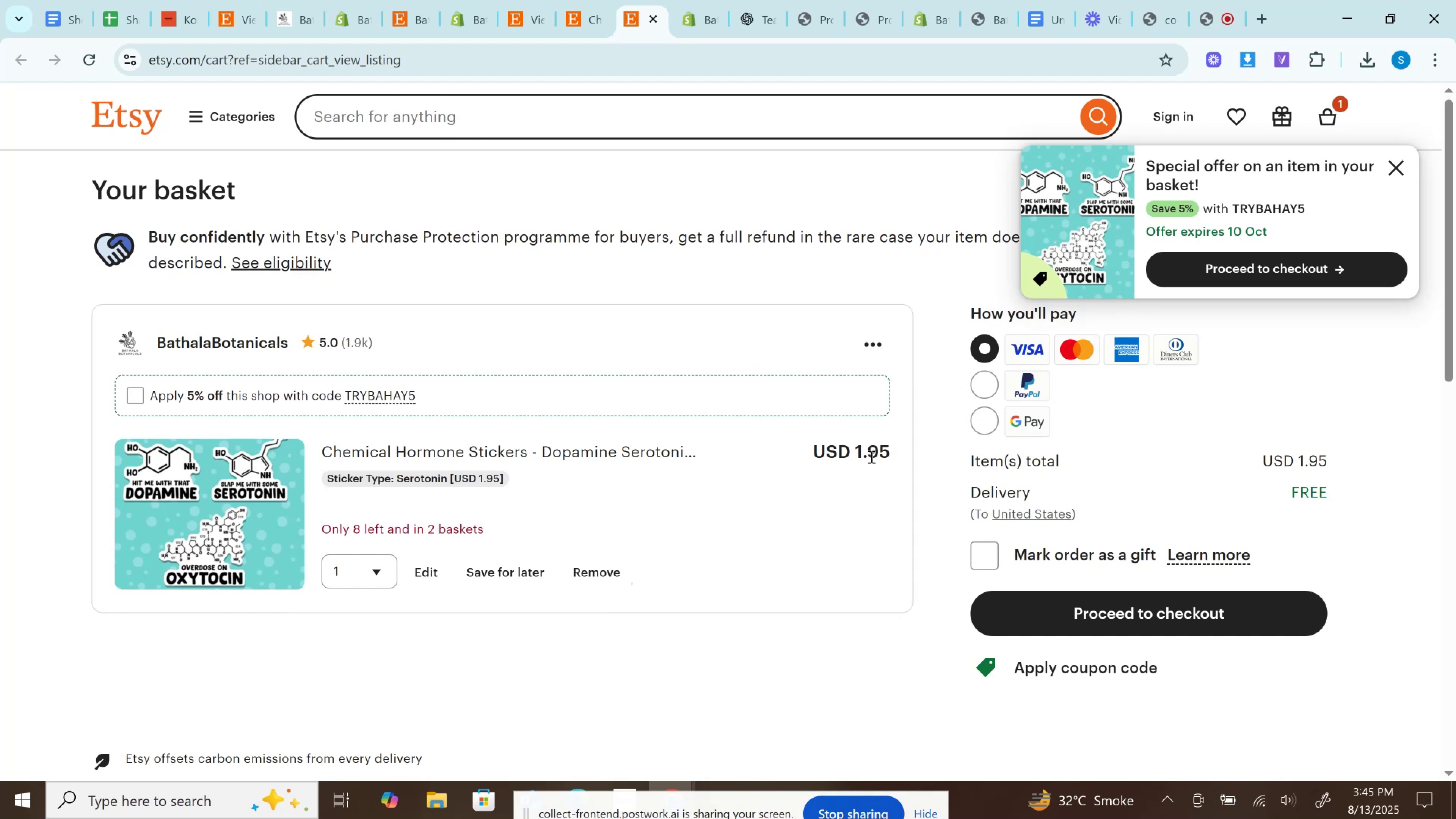 
double_click([871, 457])
 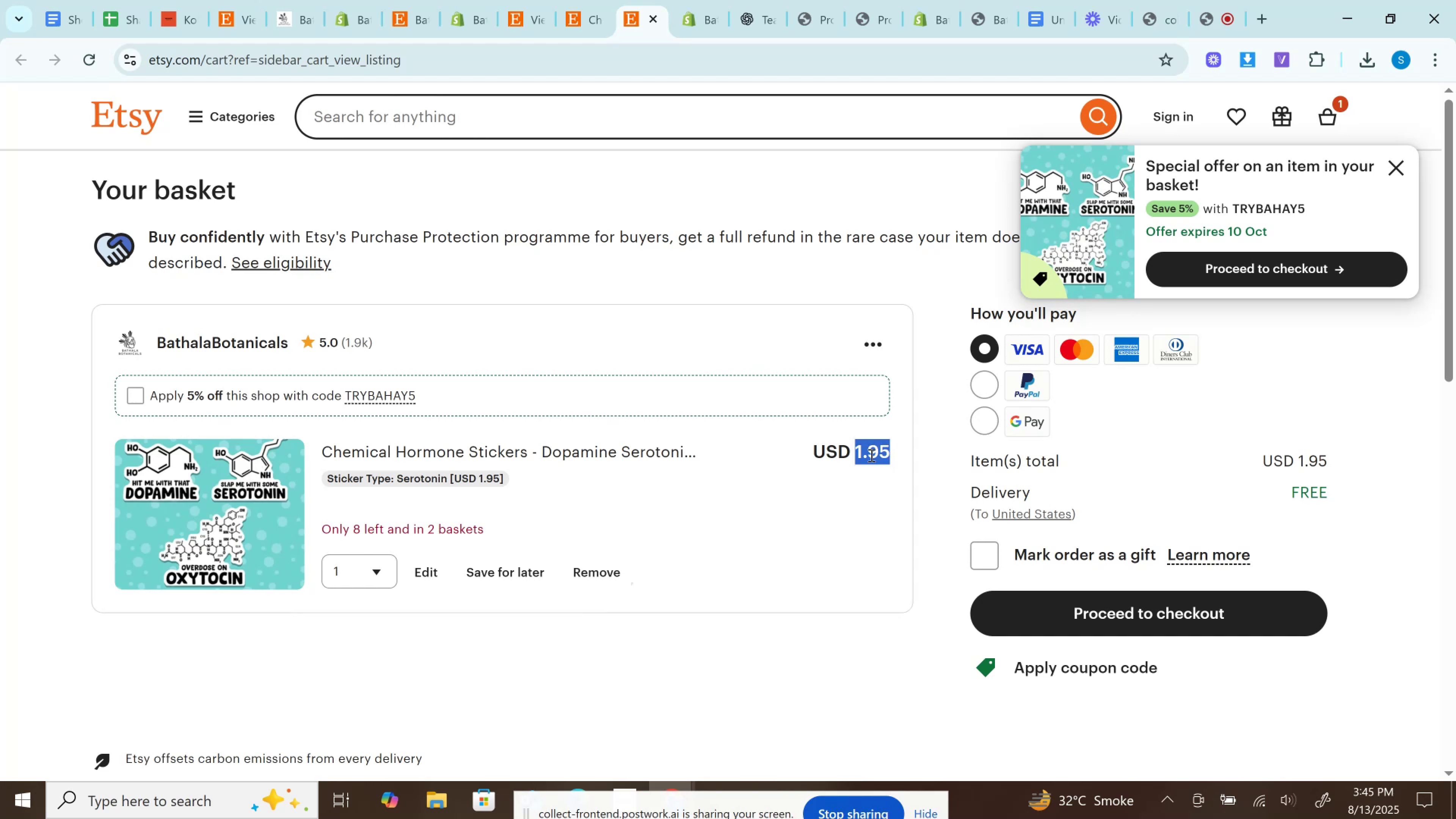 
key(Control+C)
 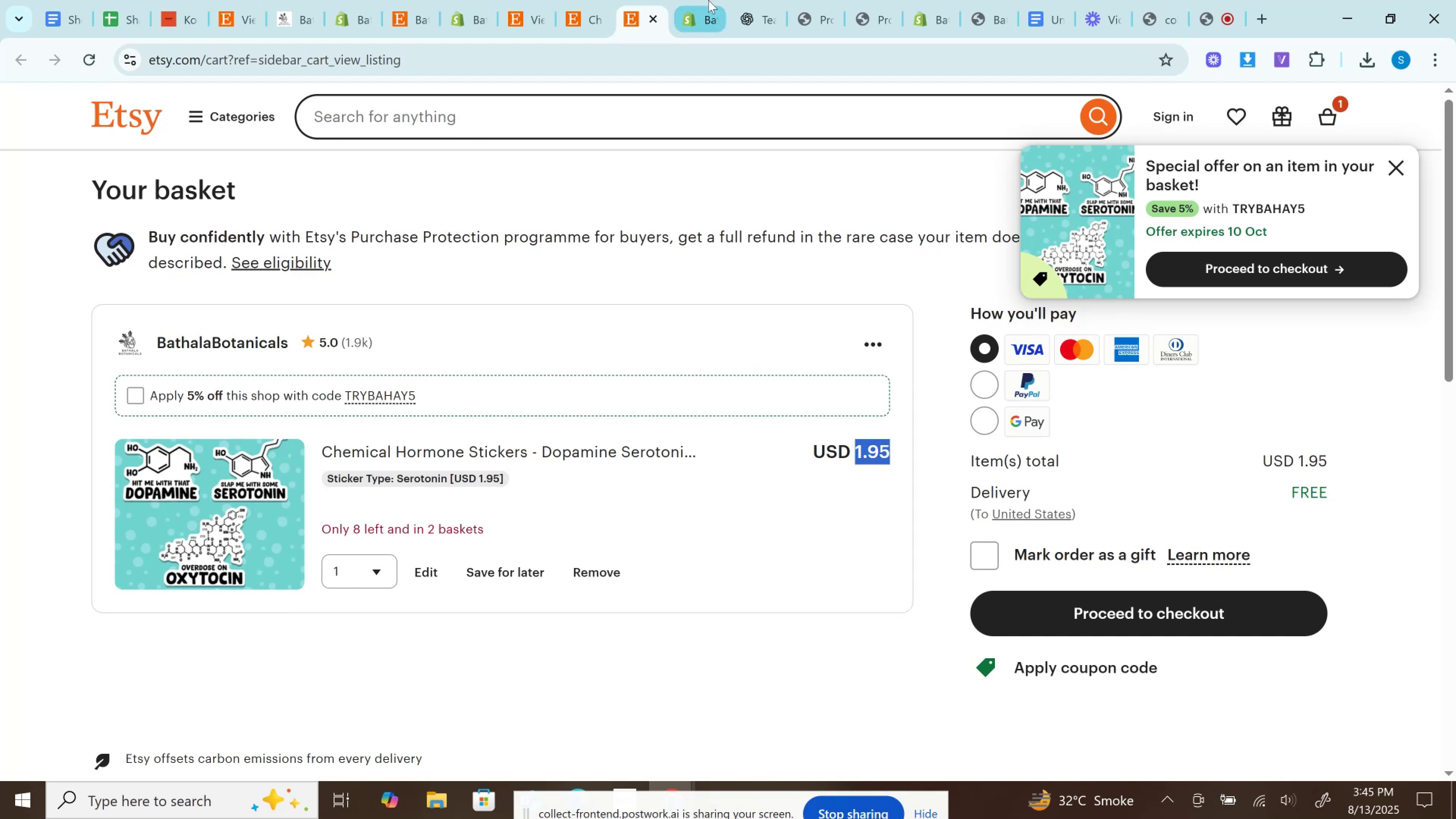 
left_click([708, 0])
 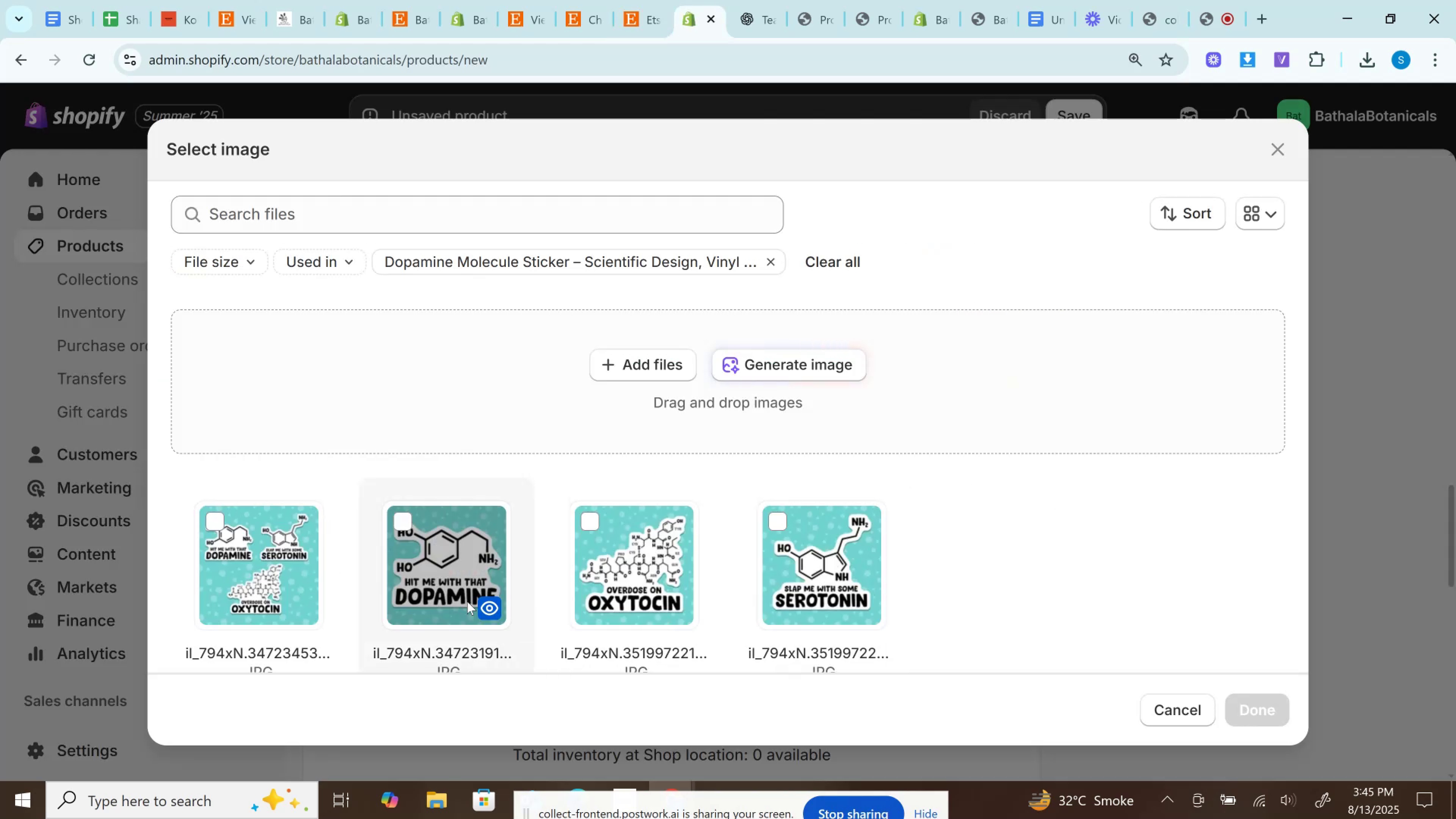 
left_click([833, 591])
 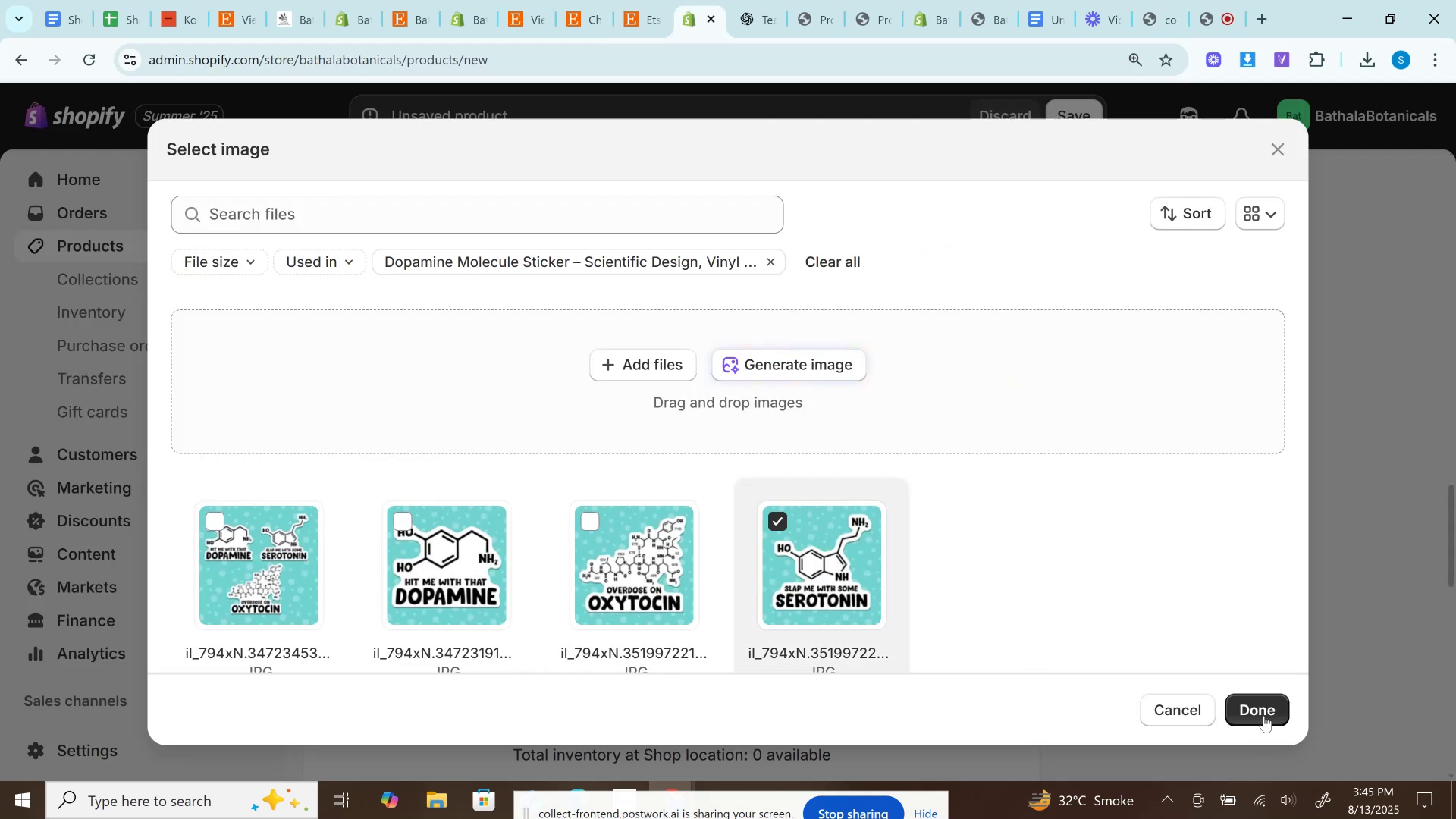 
left_click([1264, 716])
 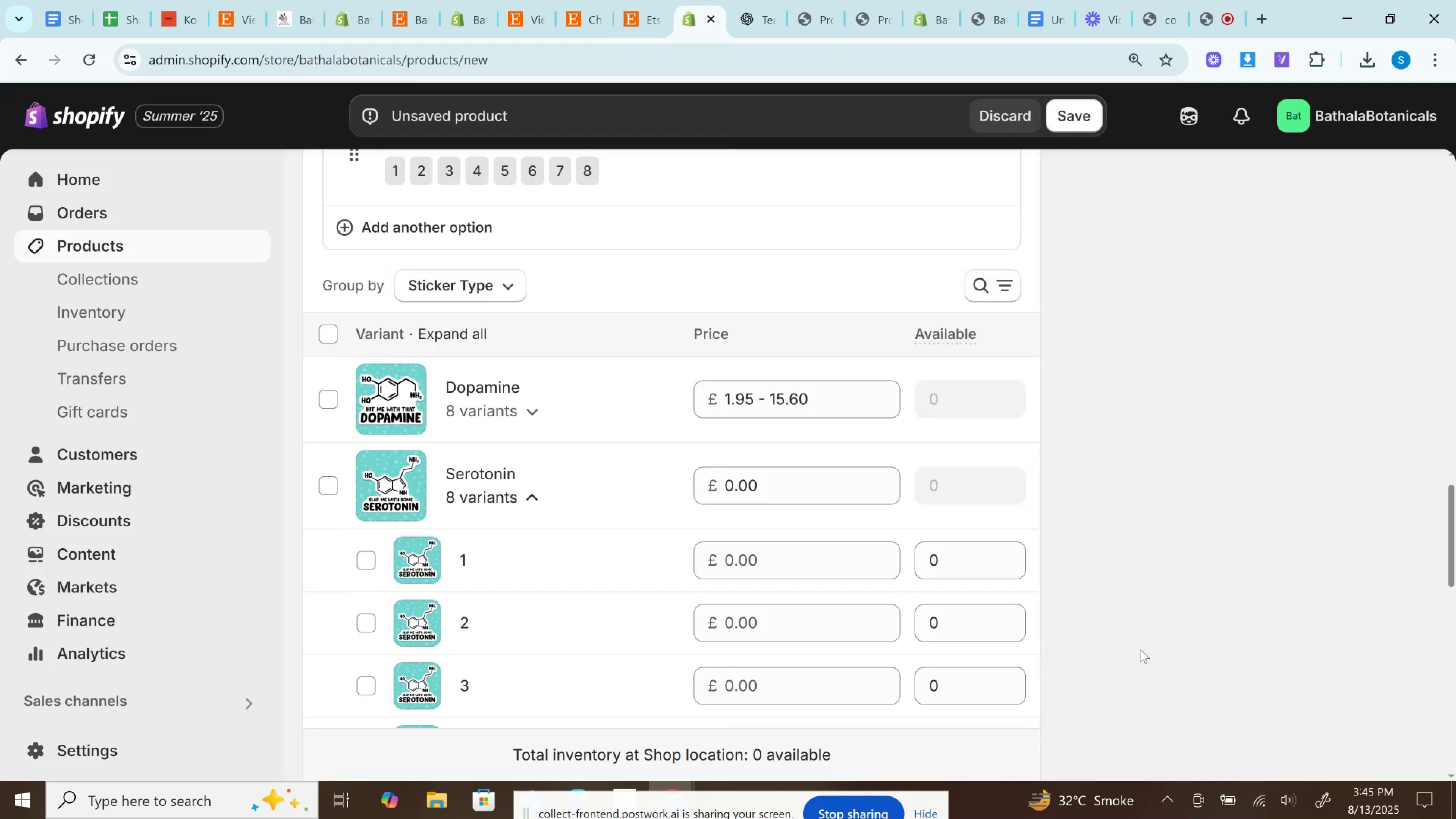 
left_click([792, 564])
 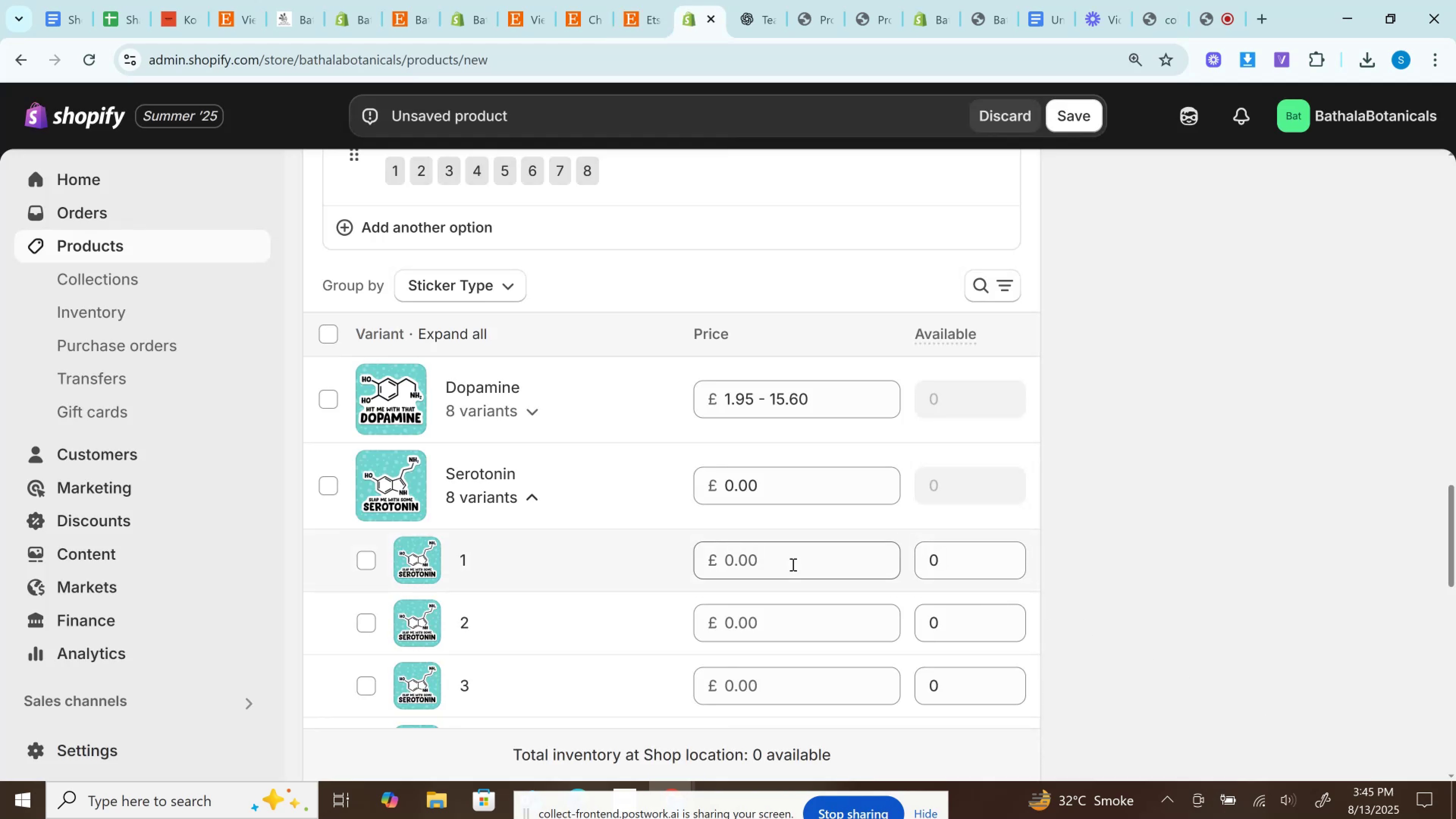 
key(Control+V)
 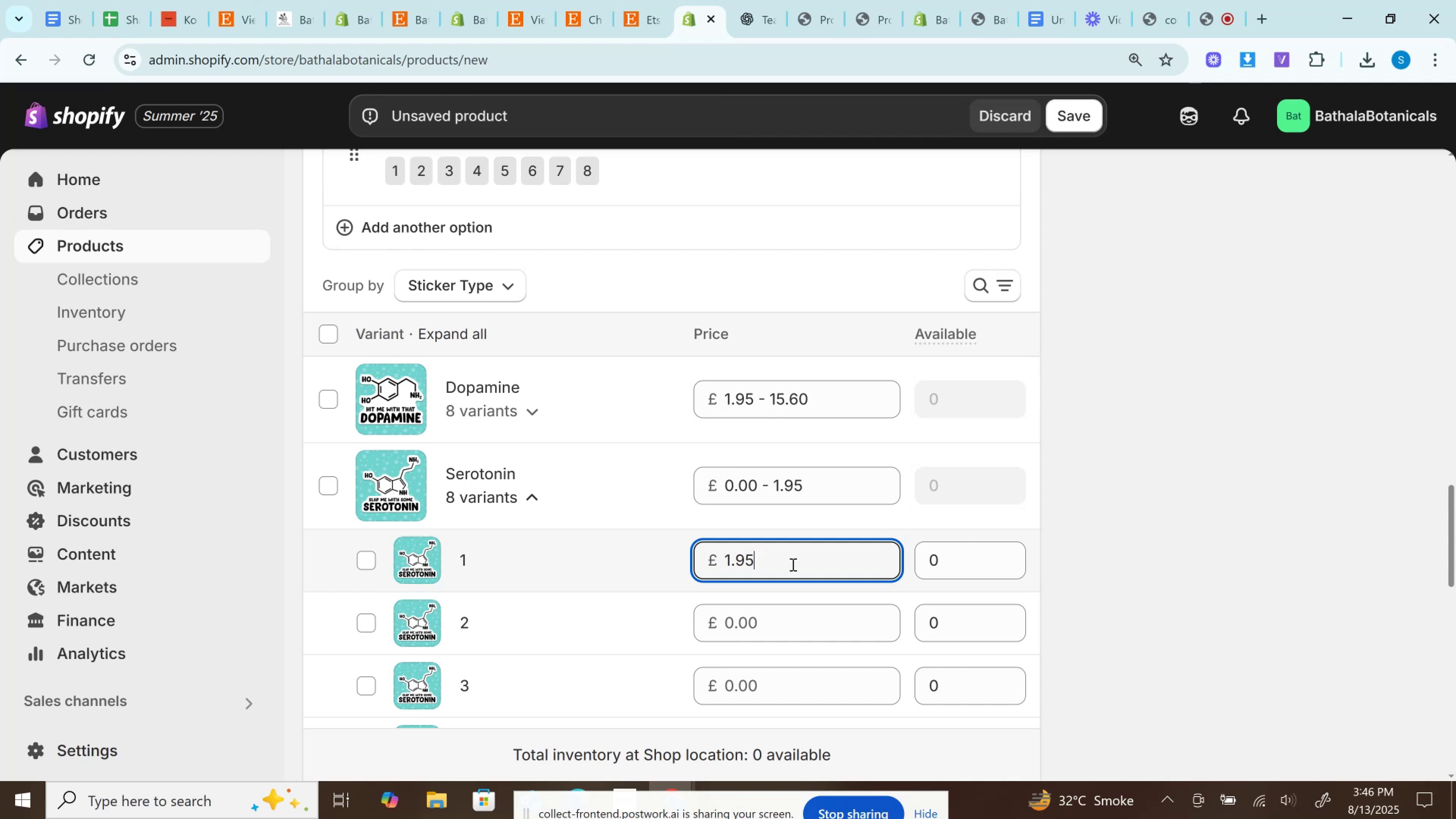 
wait(6.54)
 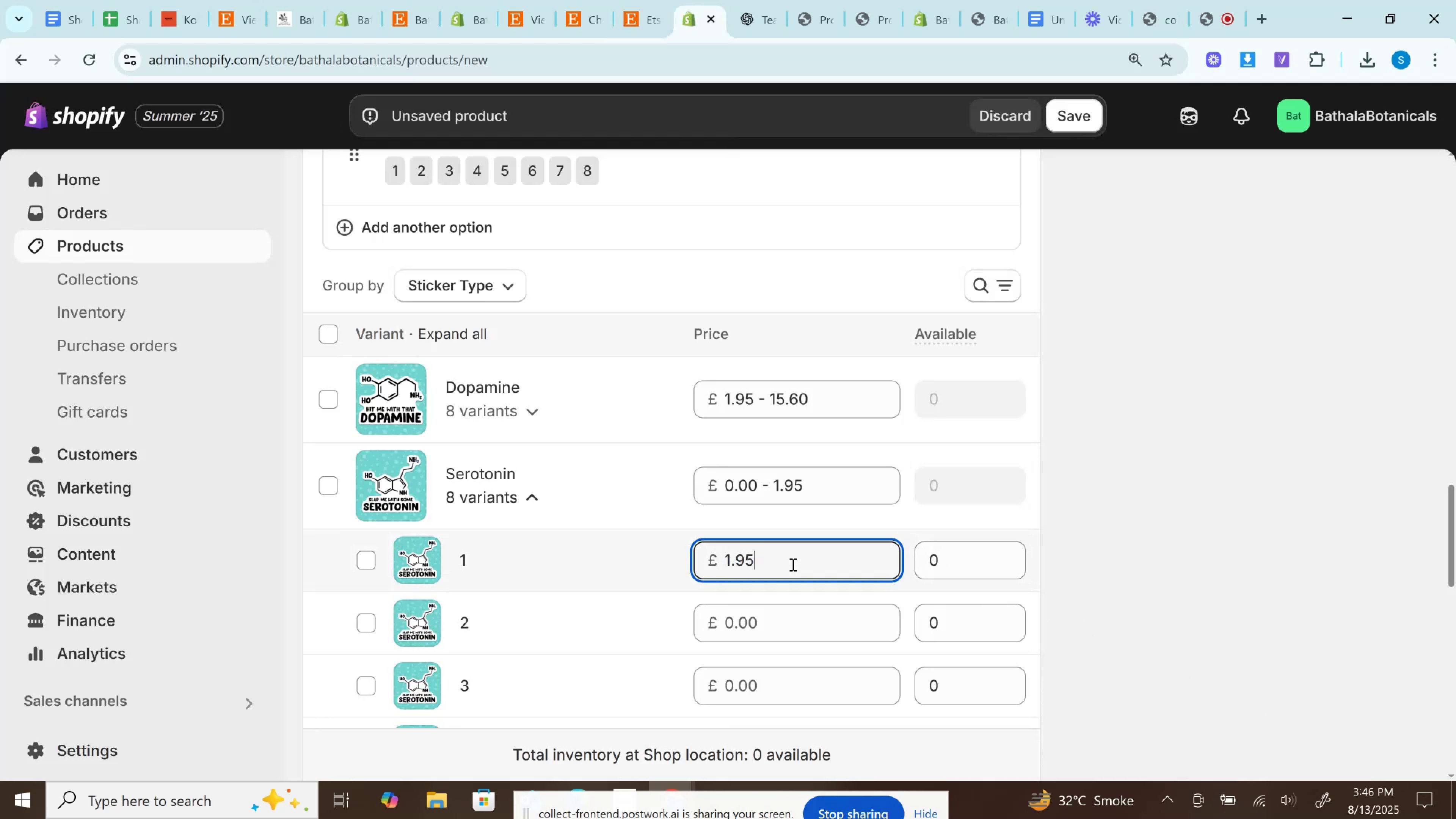 
left_click([658, 0])
 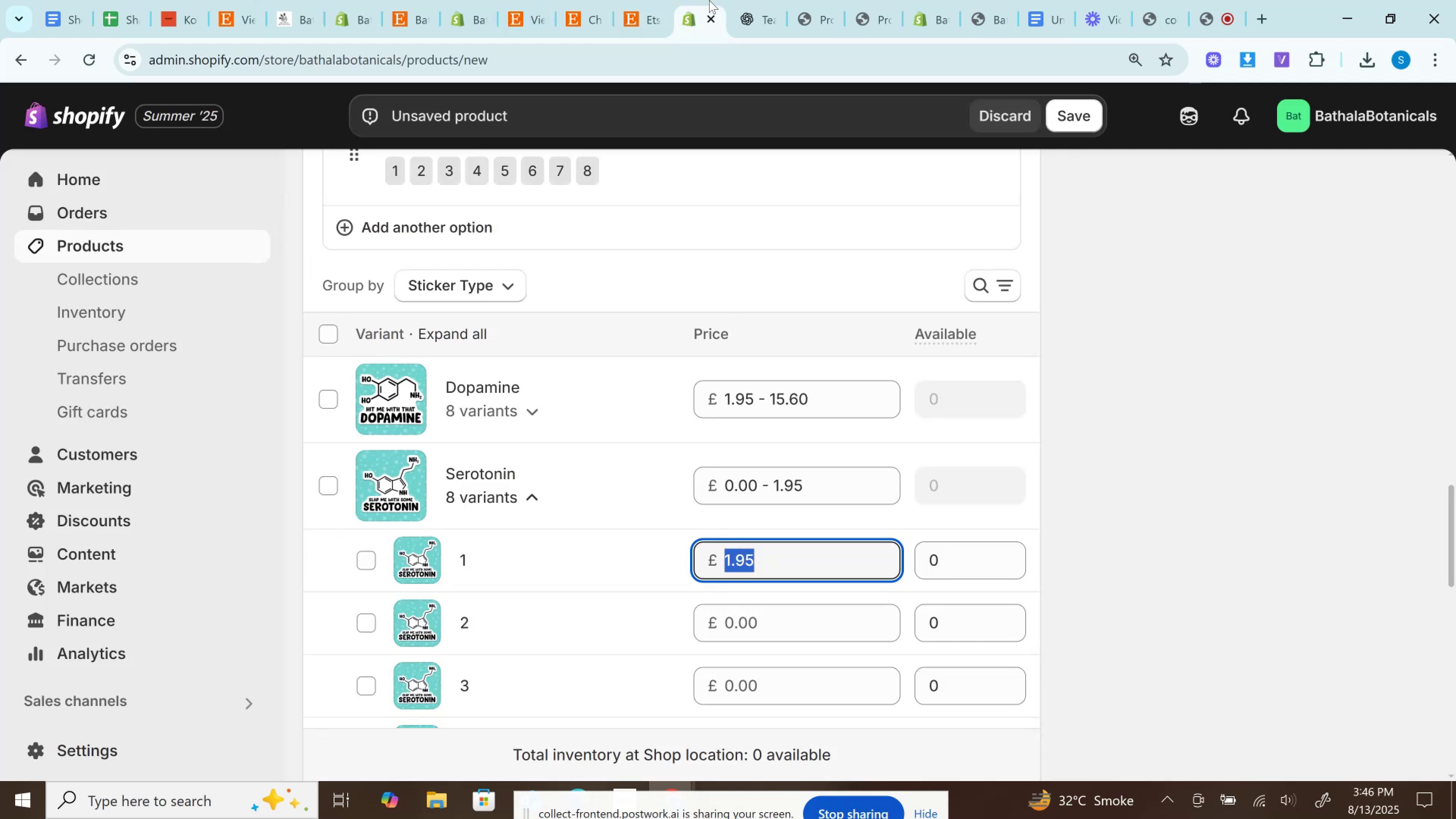 
double_click([753, 0])
 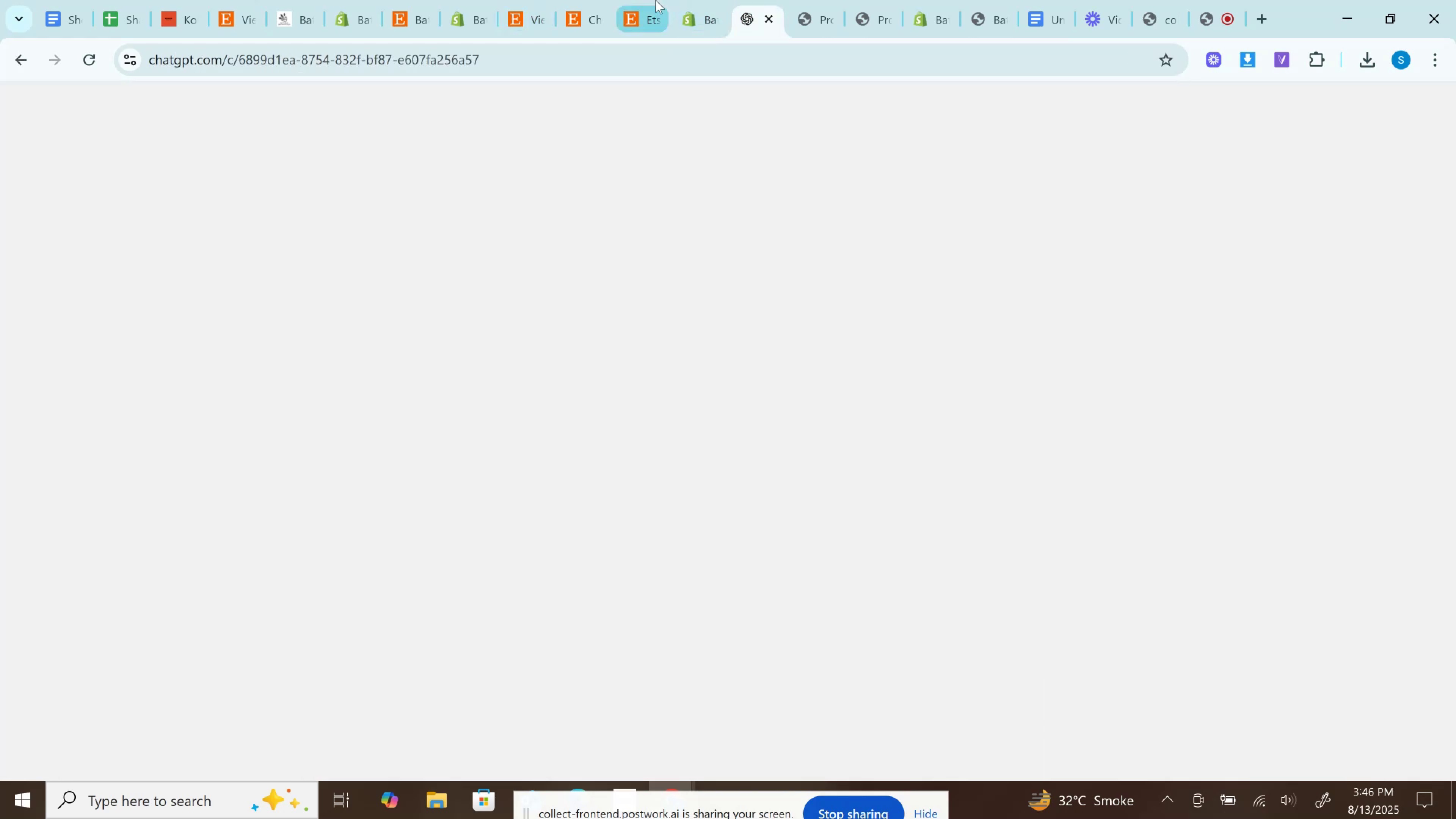 
left_click([656, 0])
 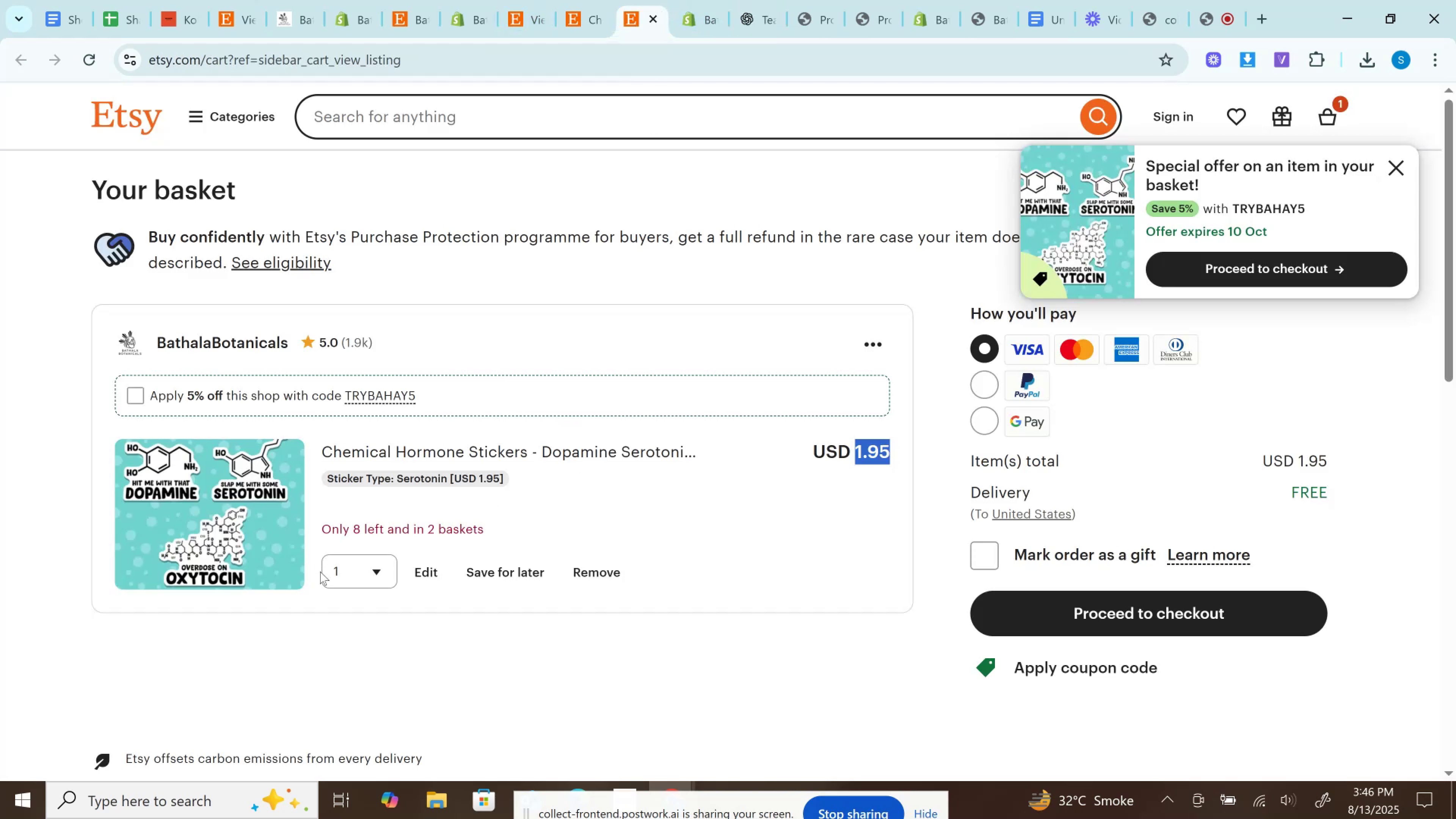 
left_click([361, 580])
 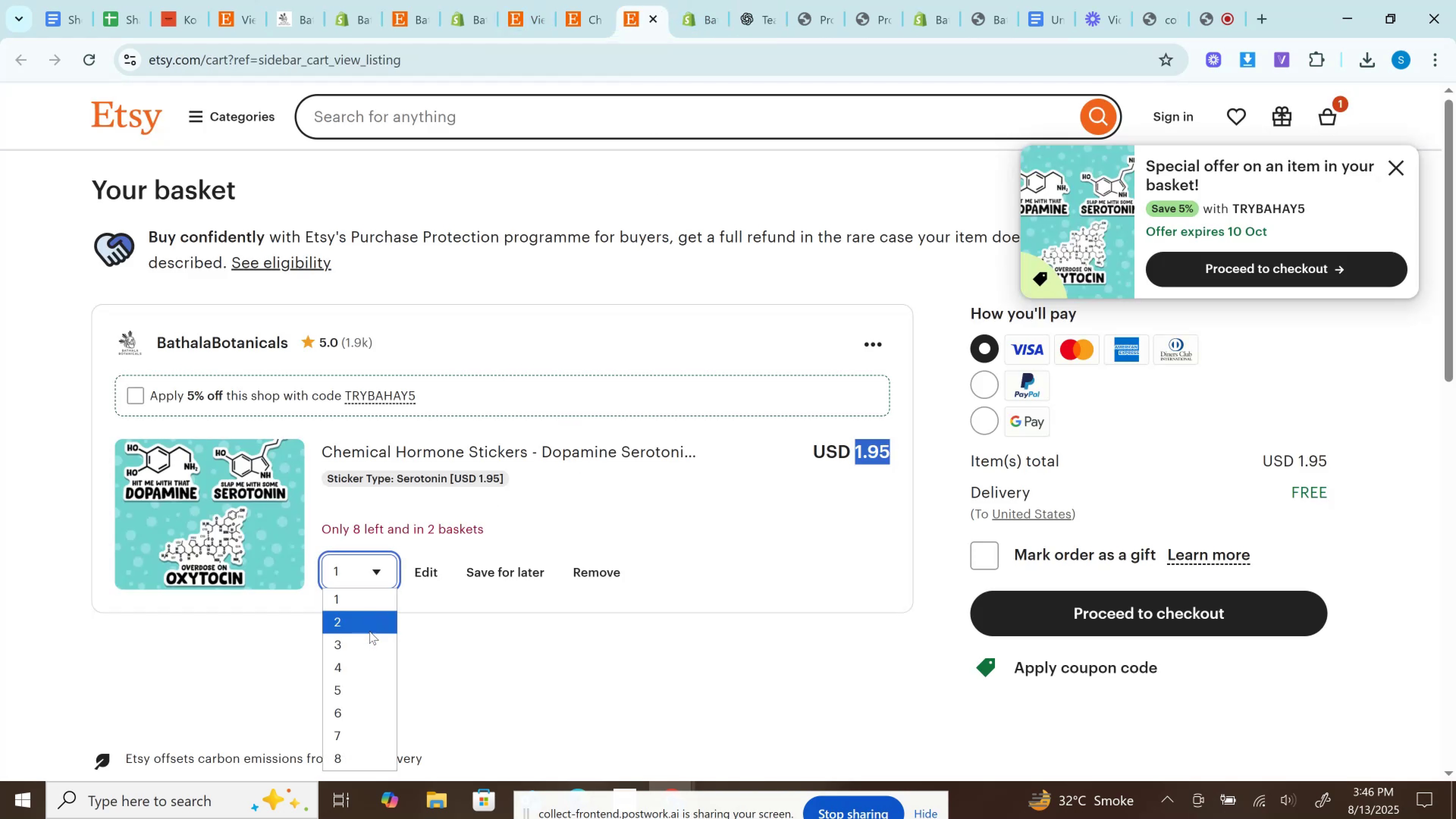 
left_click([369, 631])
 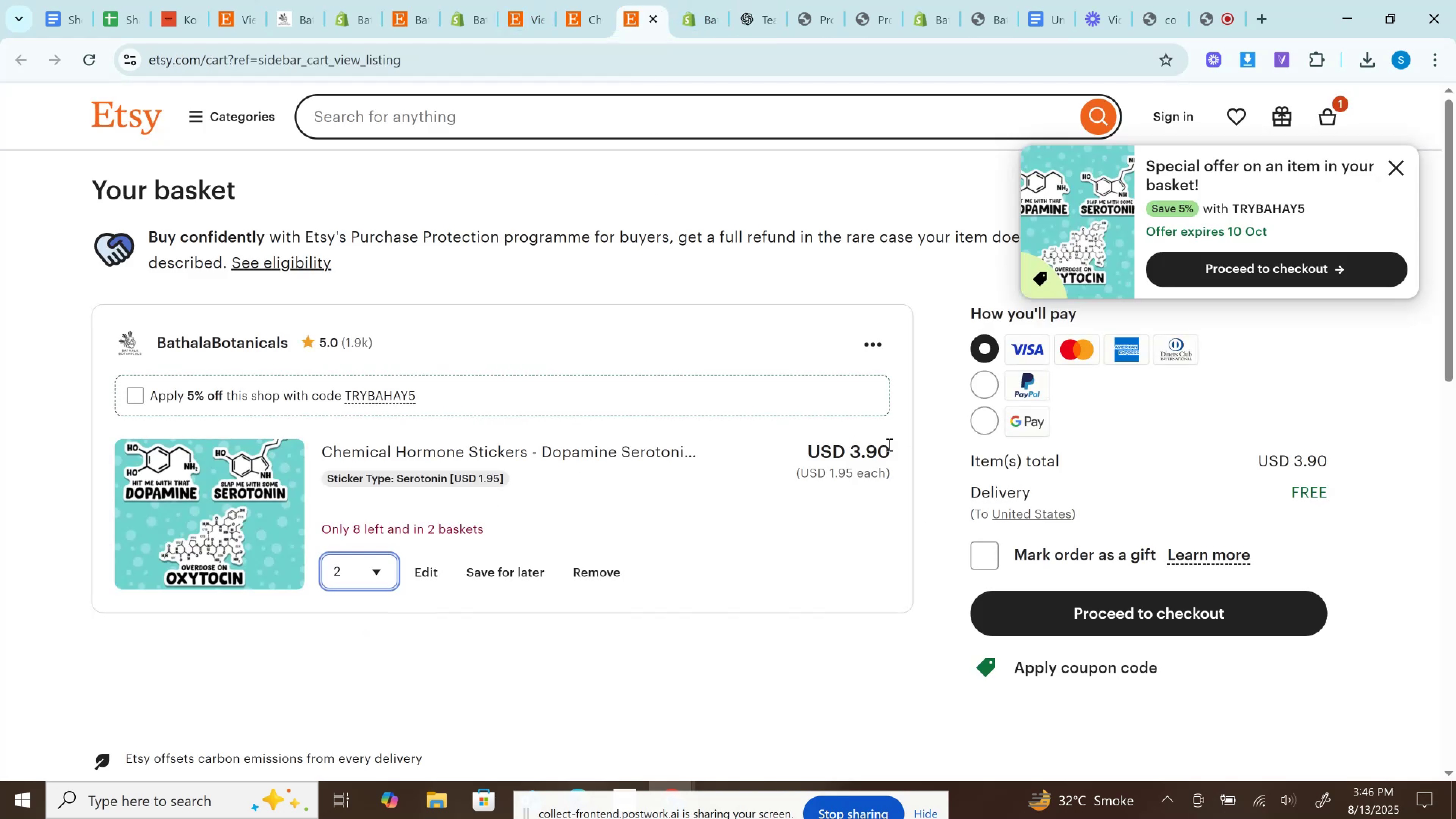 
left_click([876, 450])
 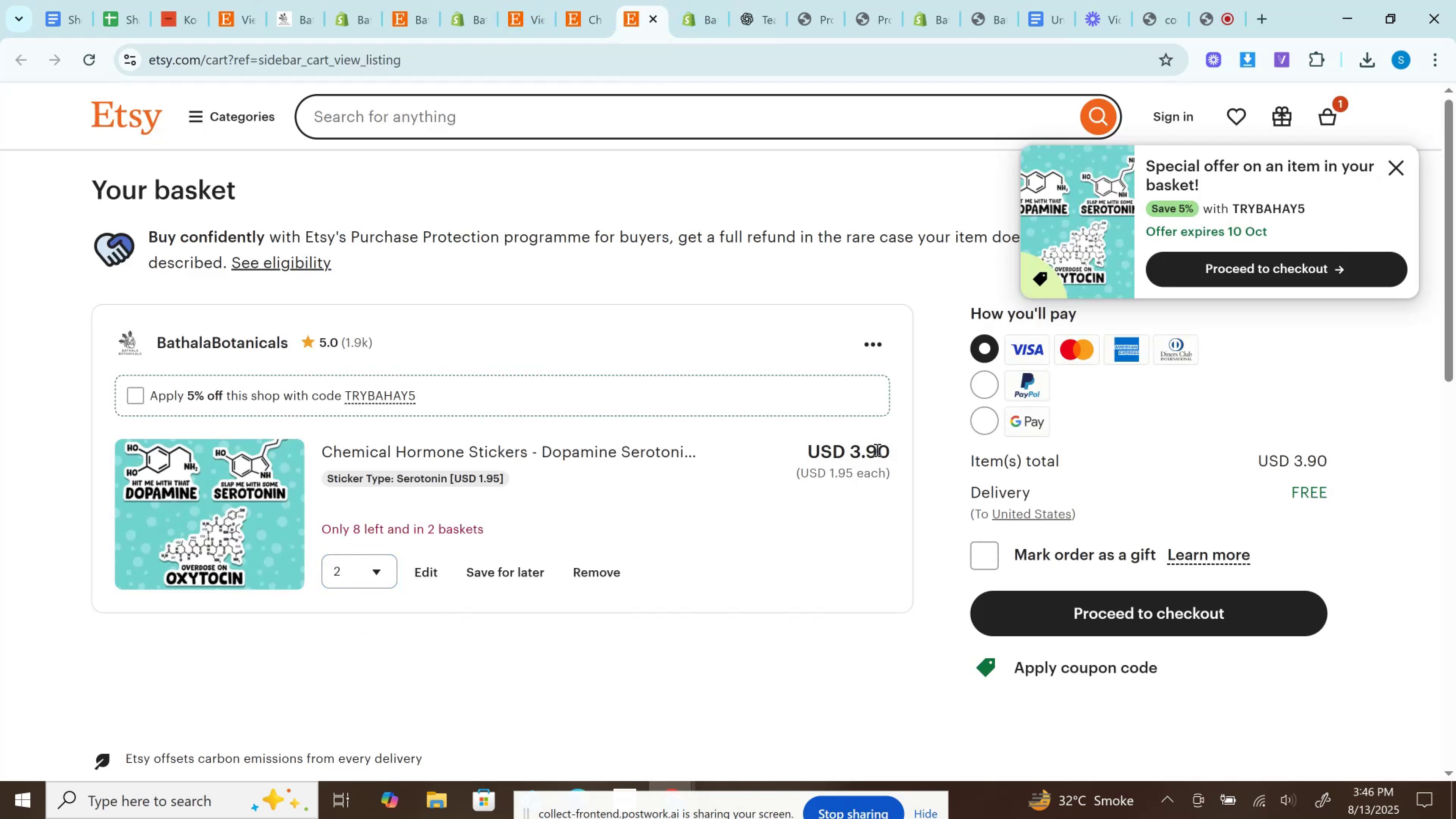 
double_click([876, 450])
 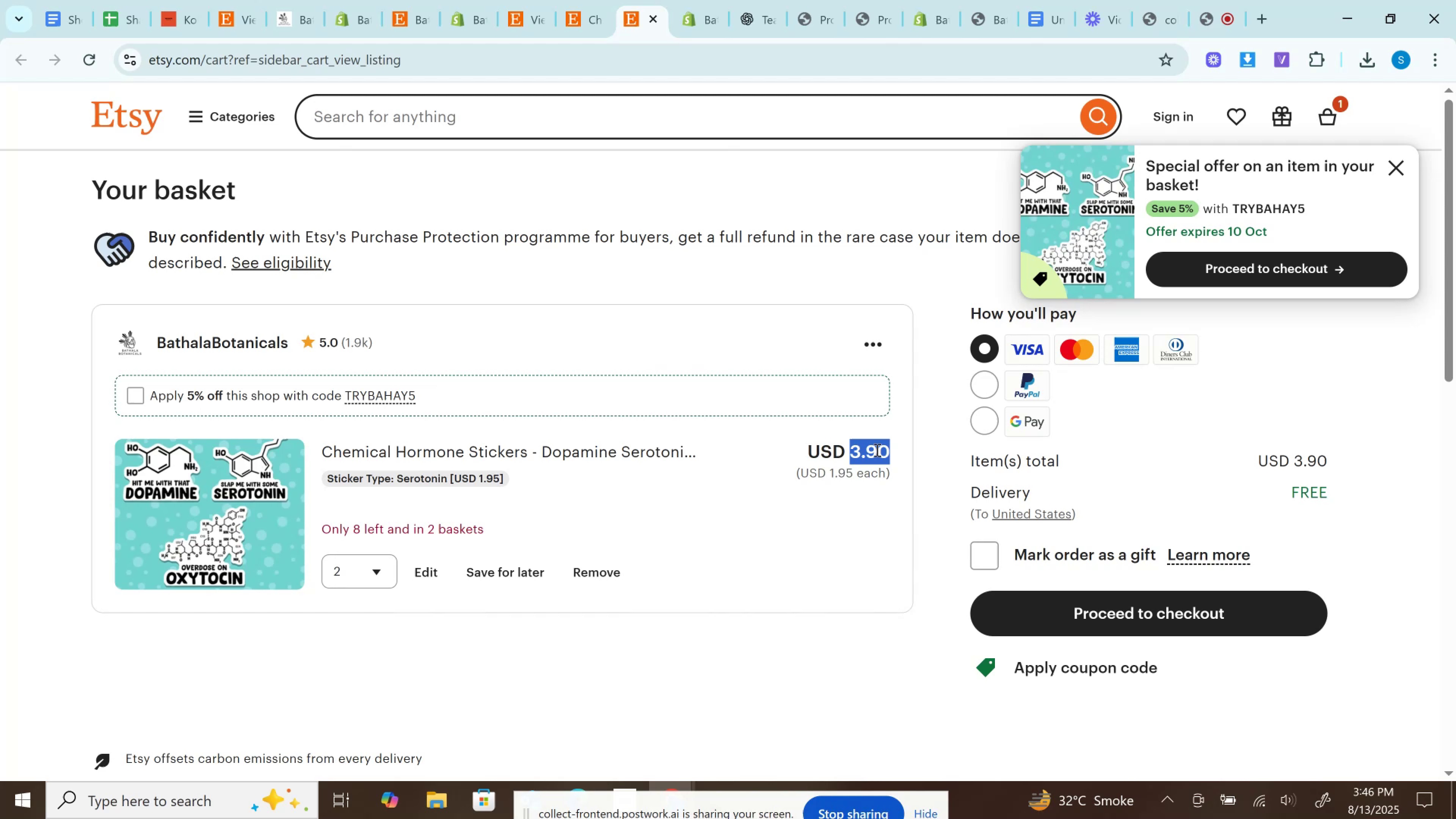 
key(Control+C)
 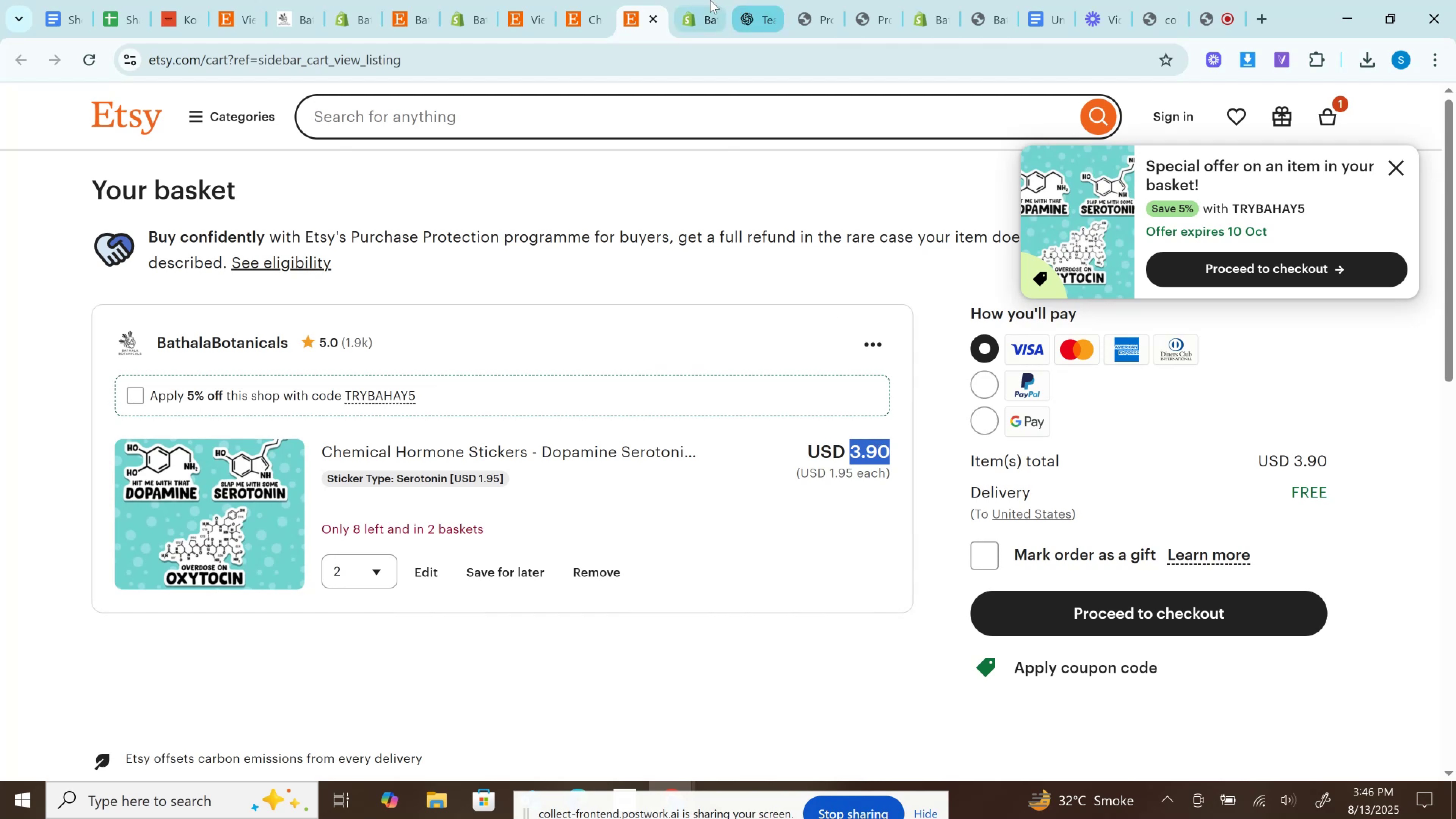 
left_click([710, 0])
 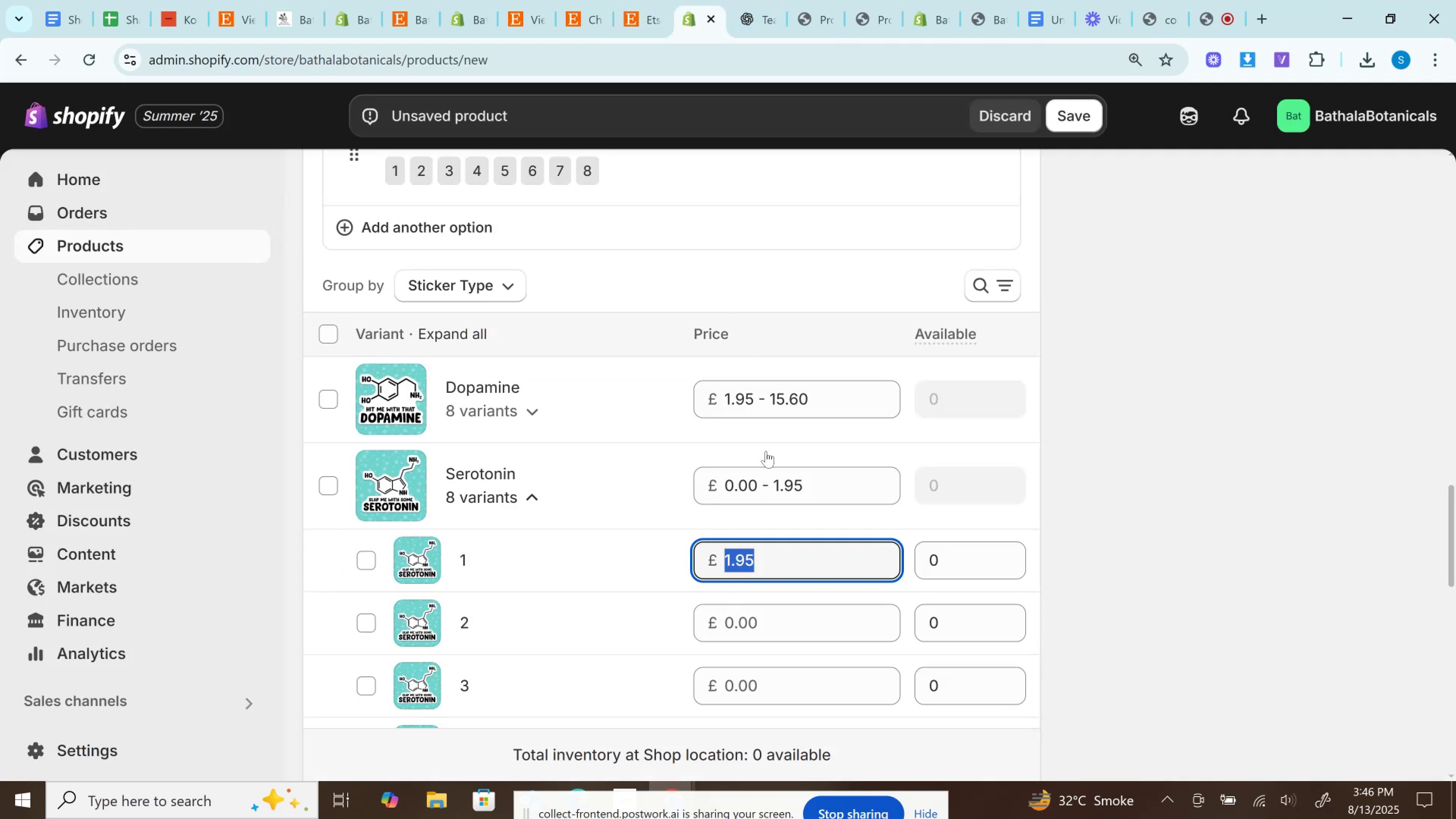 
scroll: coordinate [779, 507], scroll_direction: down, amount: 2.0
 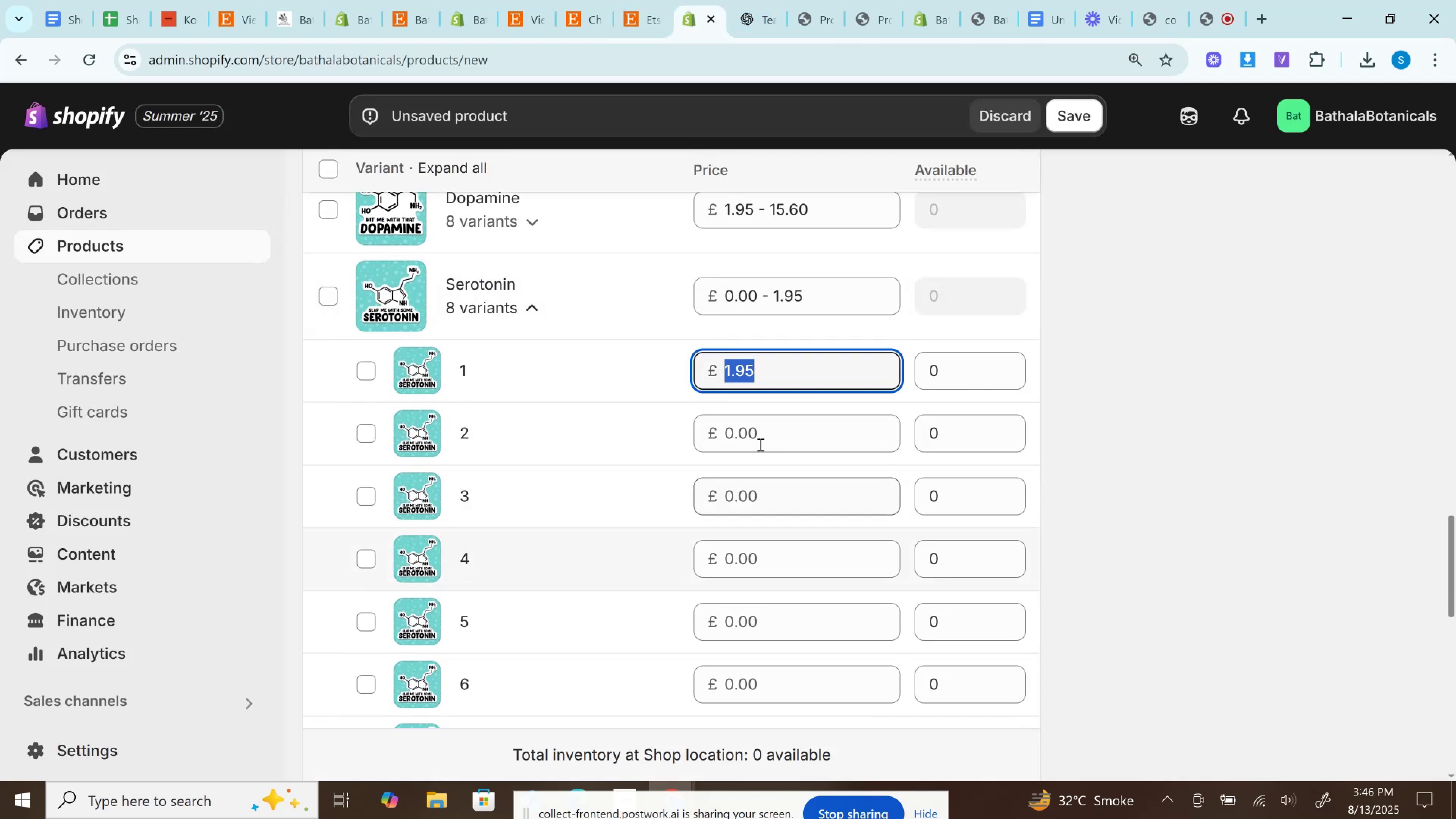 
left_click([755, 433])
 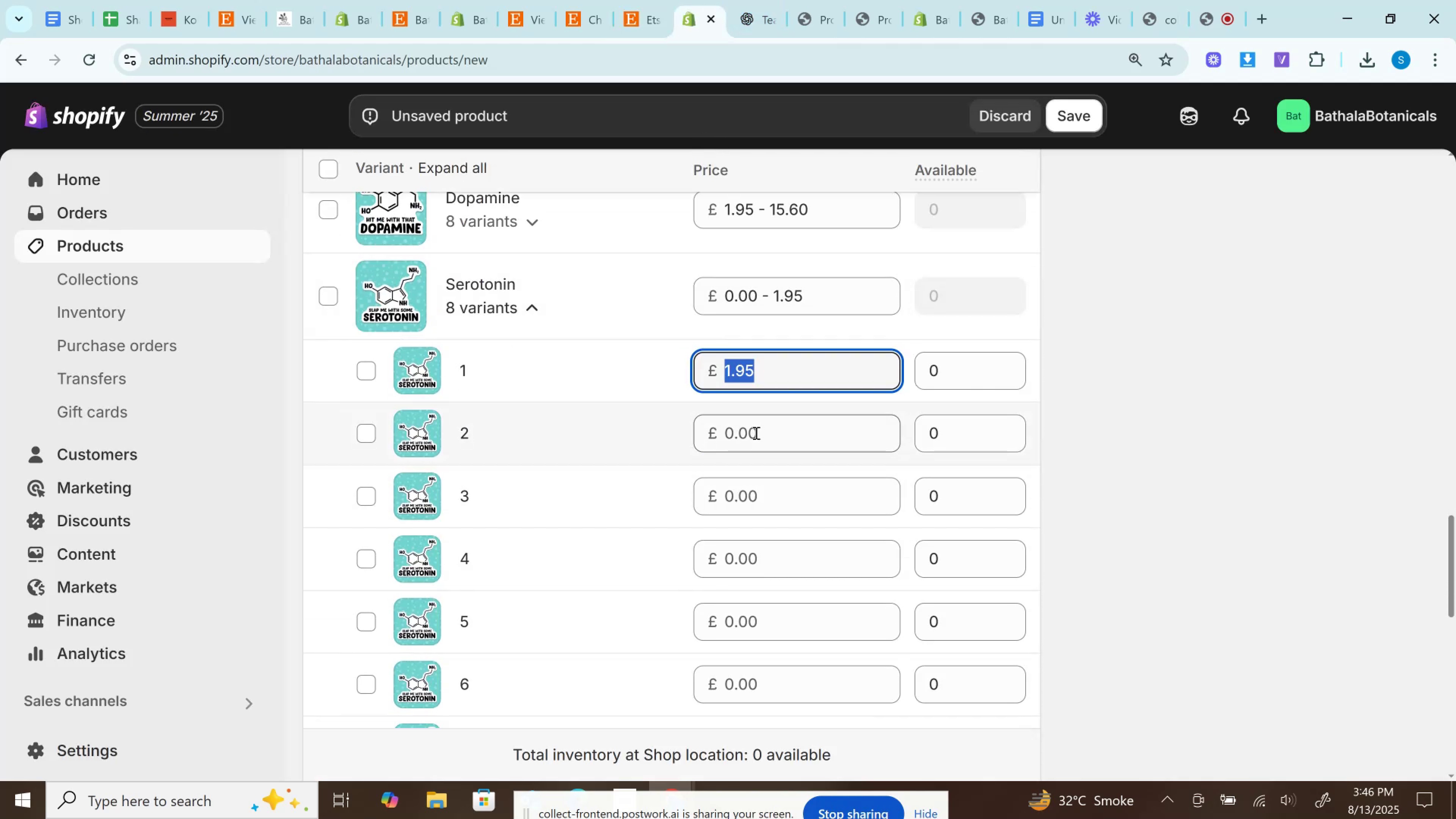 
key(Control+V)
 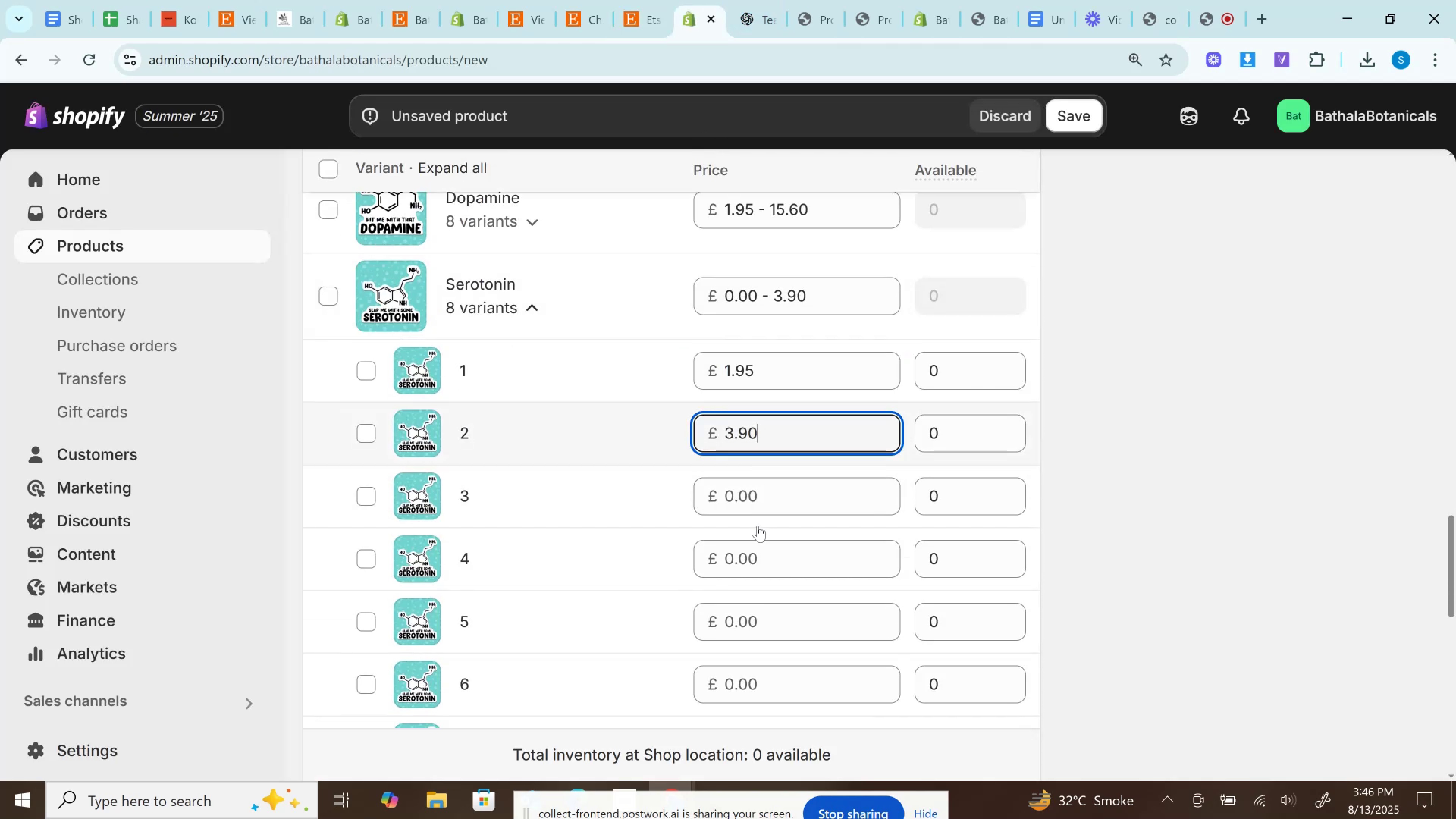 
scroll: coordinate [766, 550], scroll_direction: down, amount: 3.0
 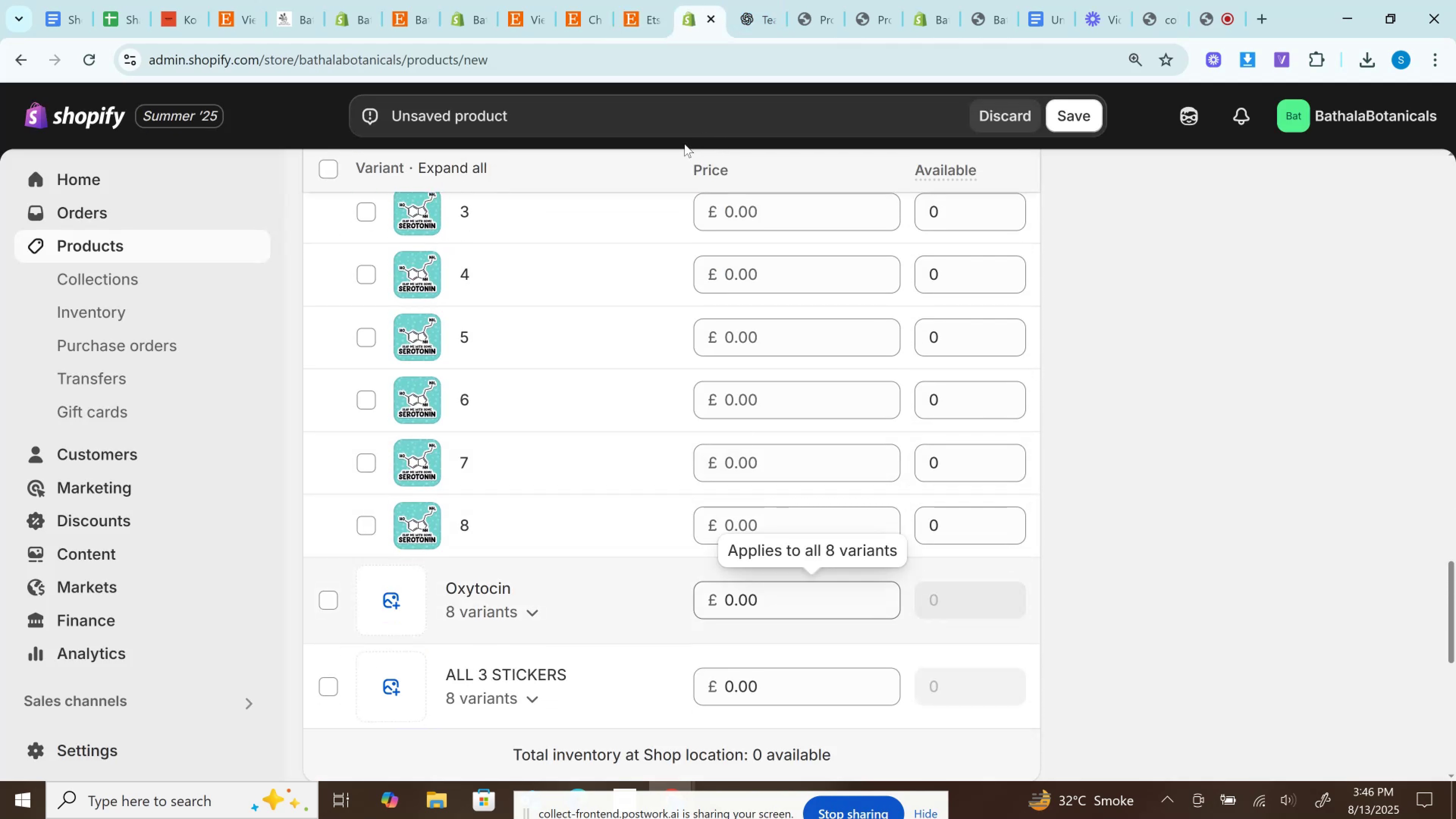 
left_click([634, 0])
 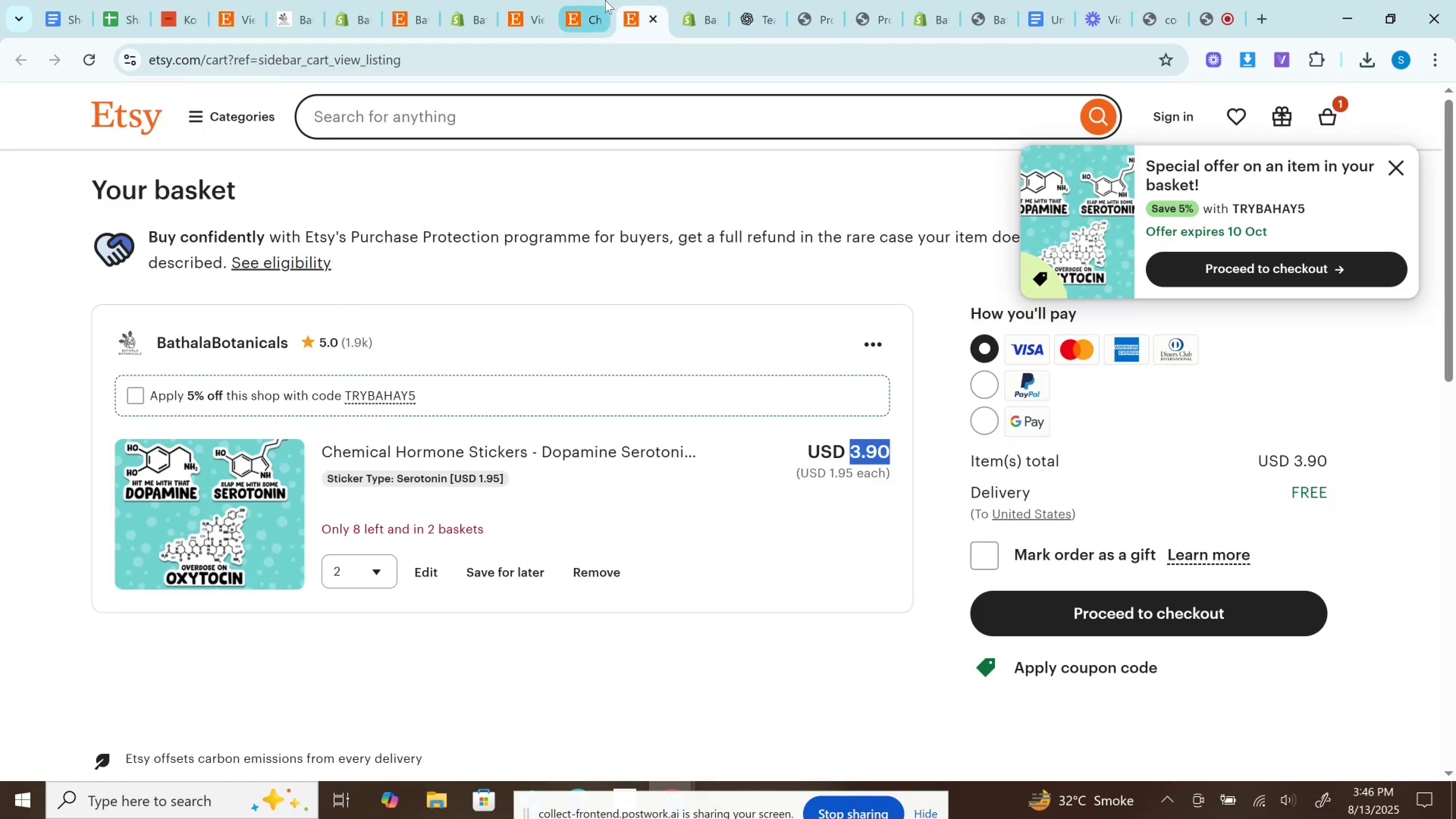 
left_click([605, 0])
 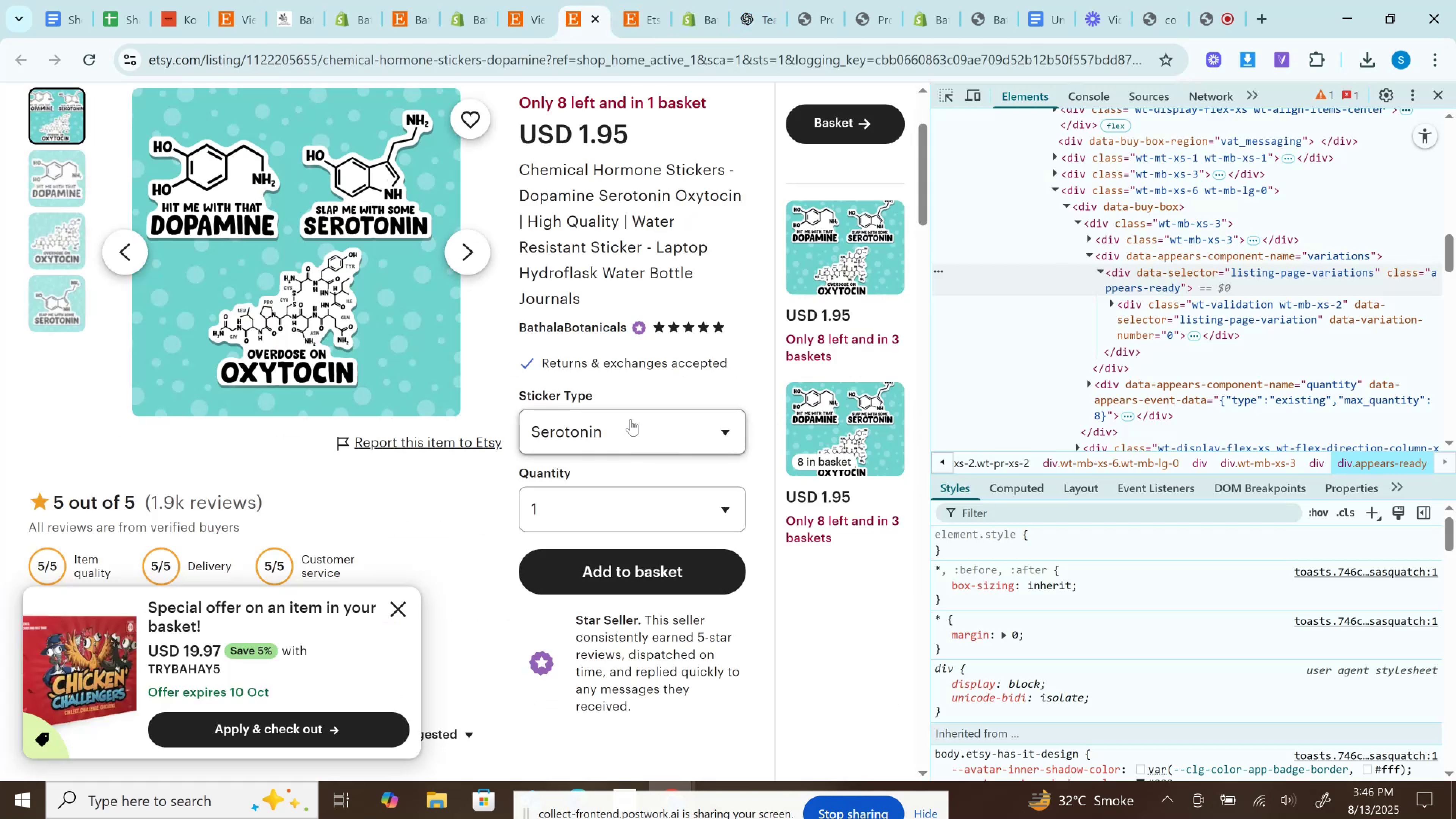 
left_click([631, 419])
 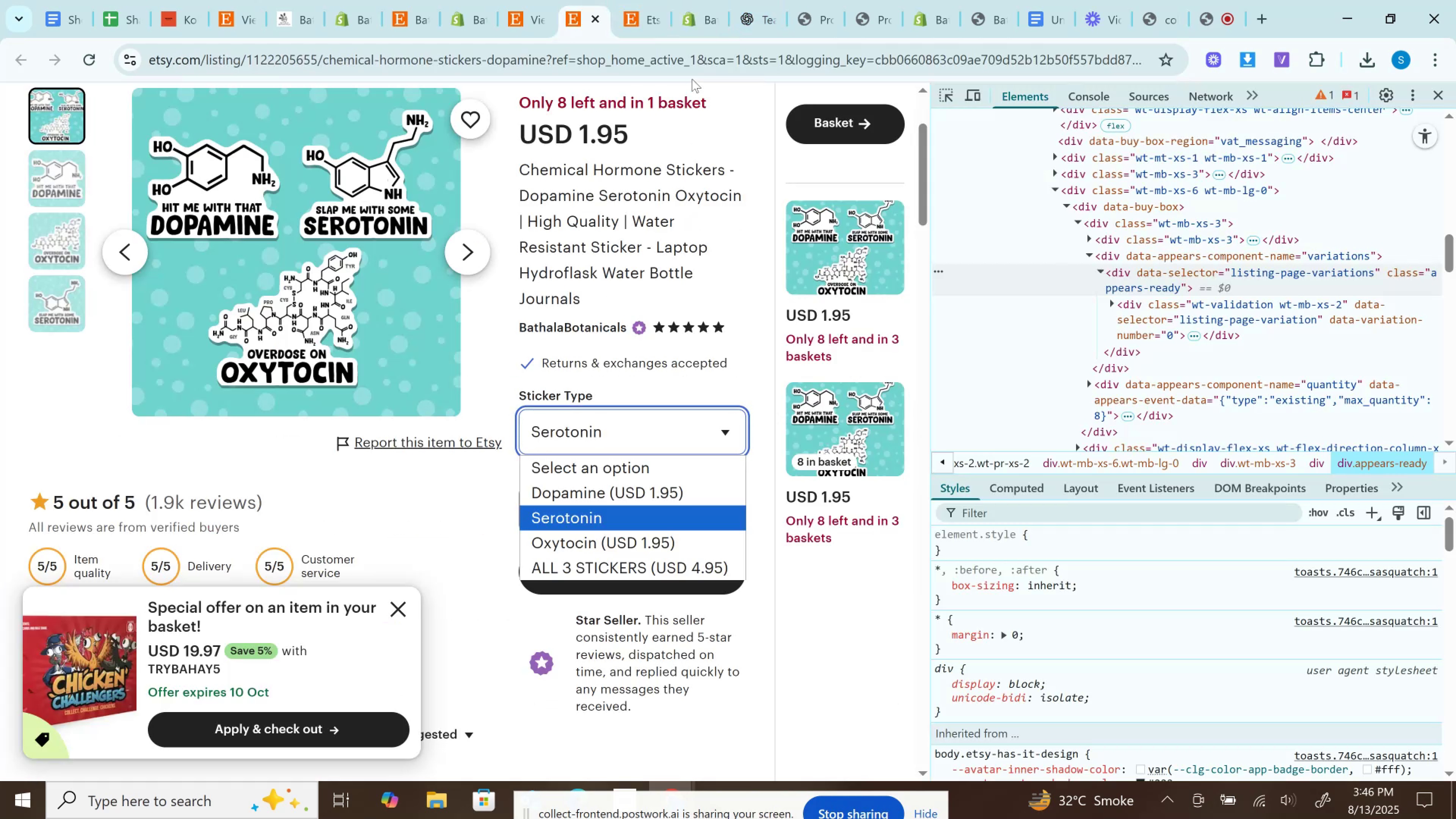 
left_click([696, 0])
 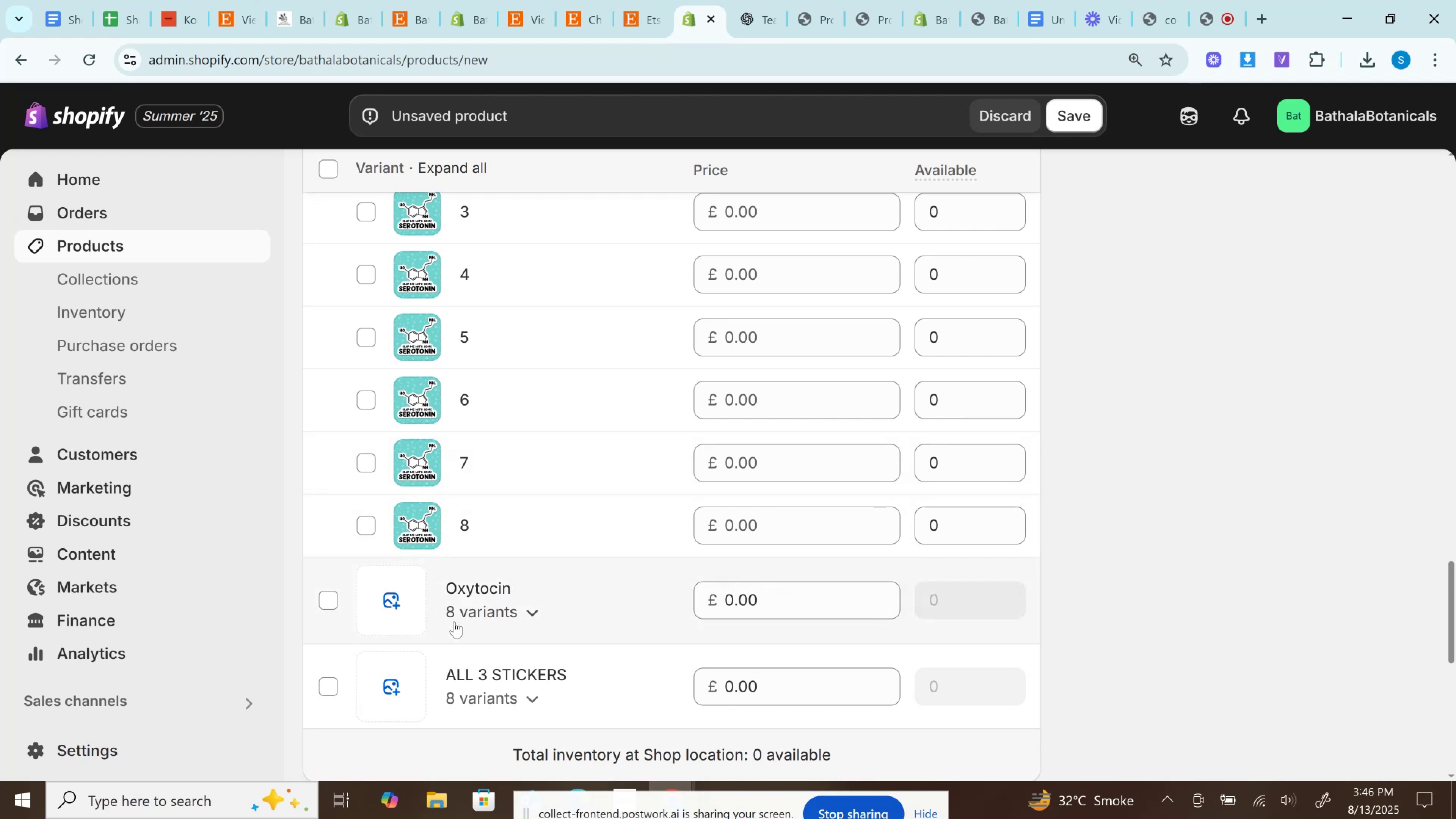 
left_click([535, 615])
 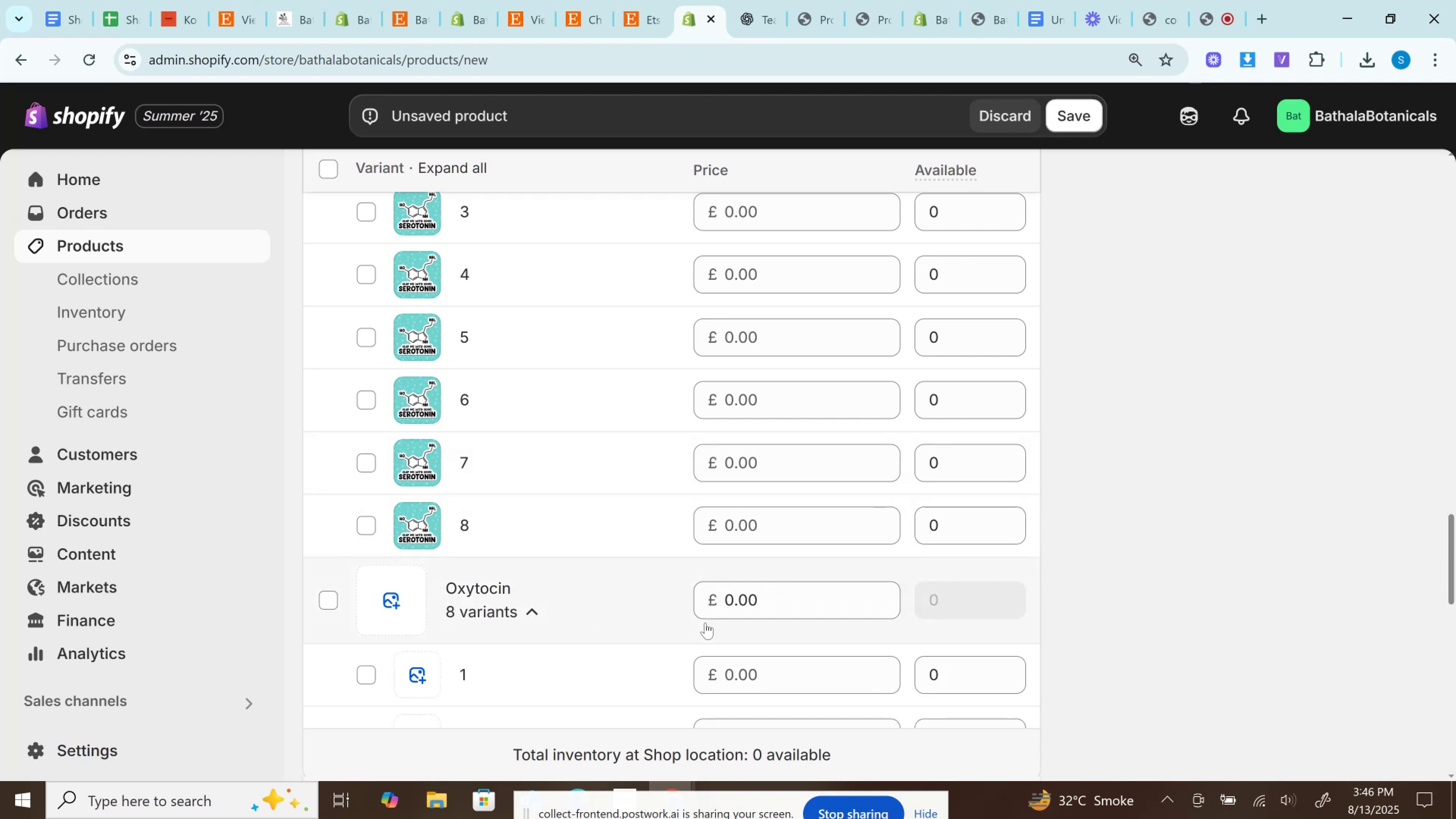 
scroll: coordinate [705, 623], scroll_direction: down, amount: 2.0
 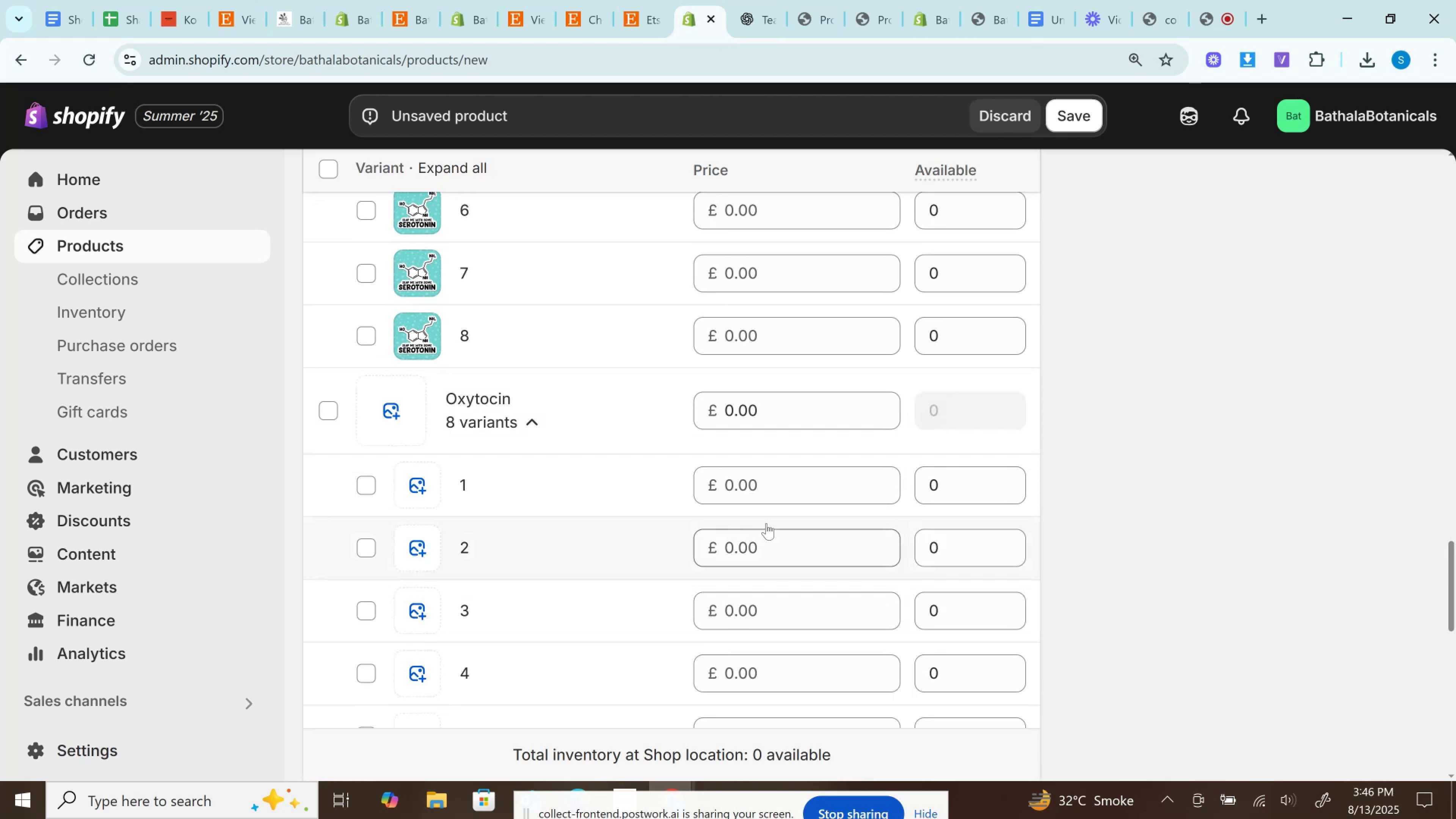 
left_click([764, 548])
 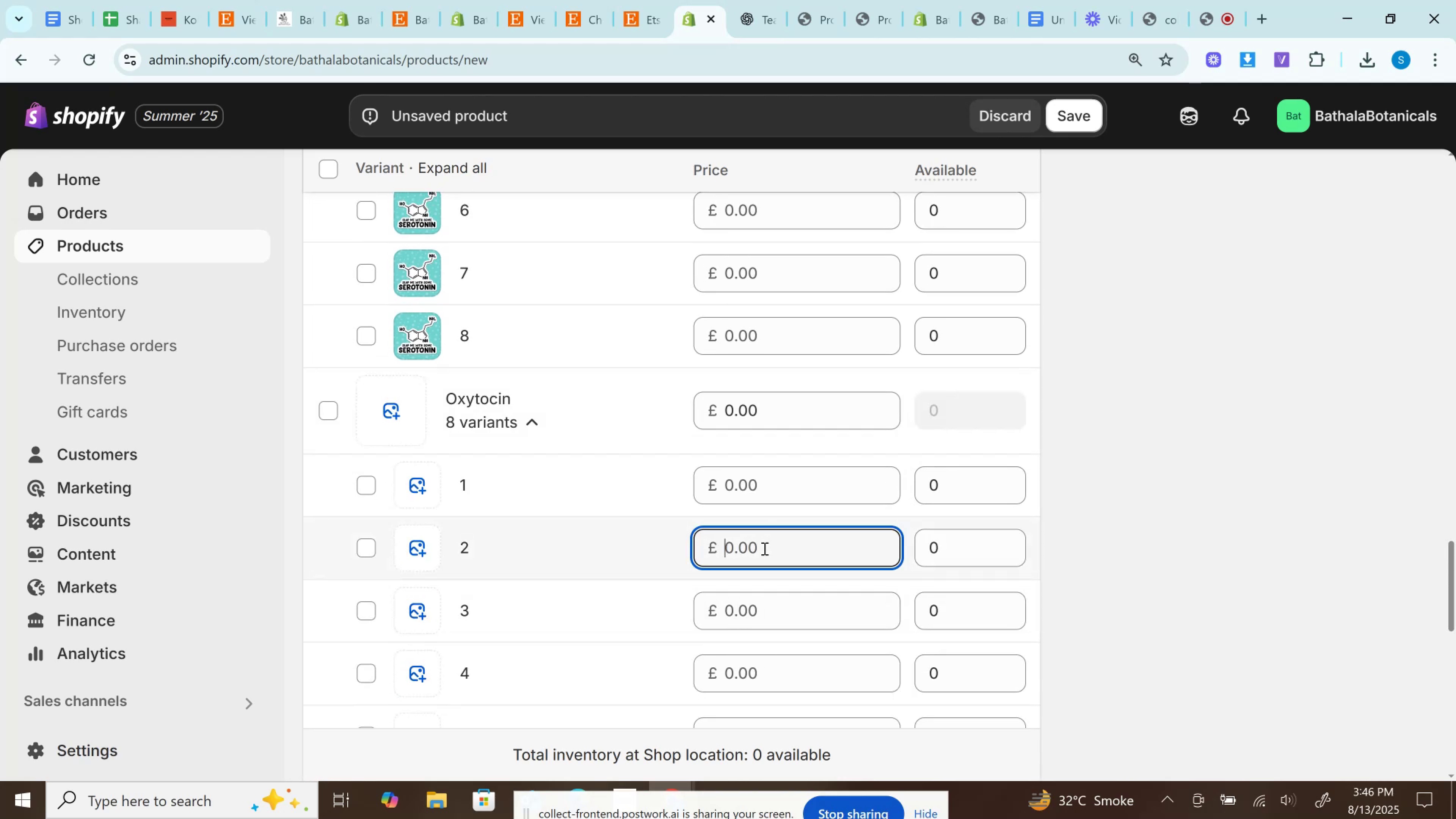 
key(Control+V)
 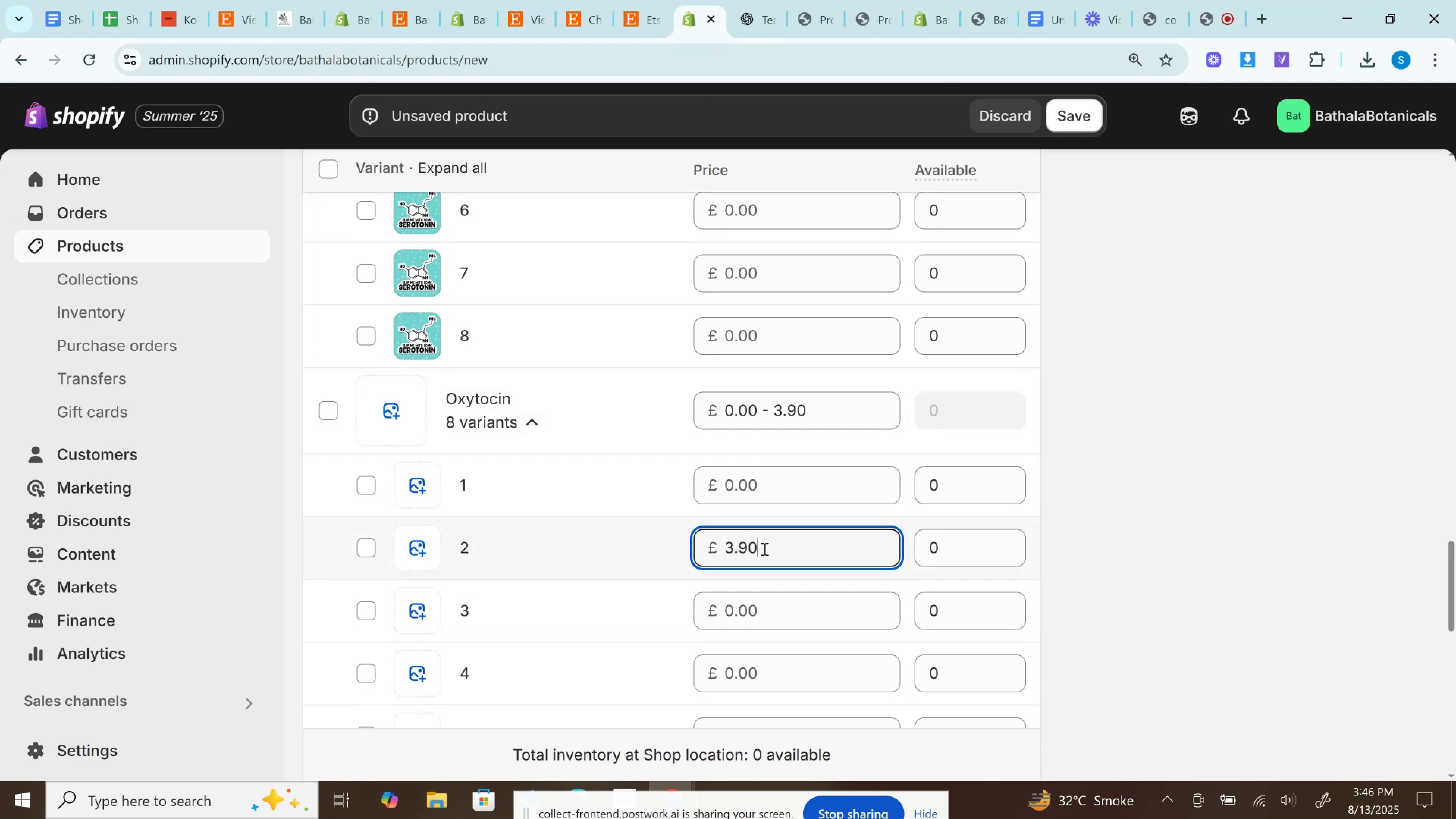 
scroll: coordinate [784, 596], scroll_direction: up, amount: 8.0
 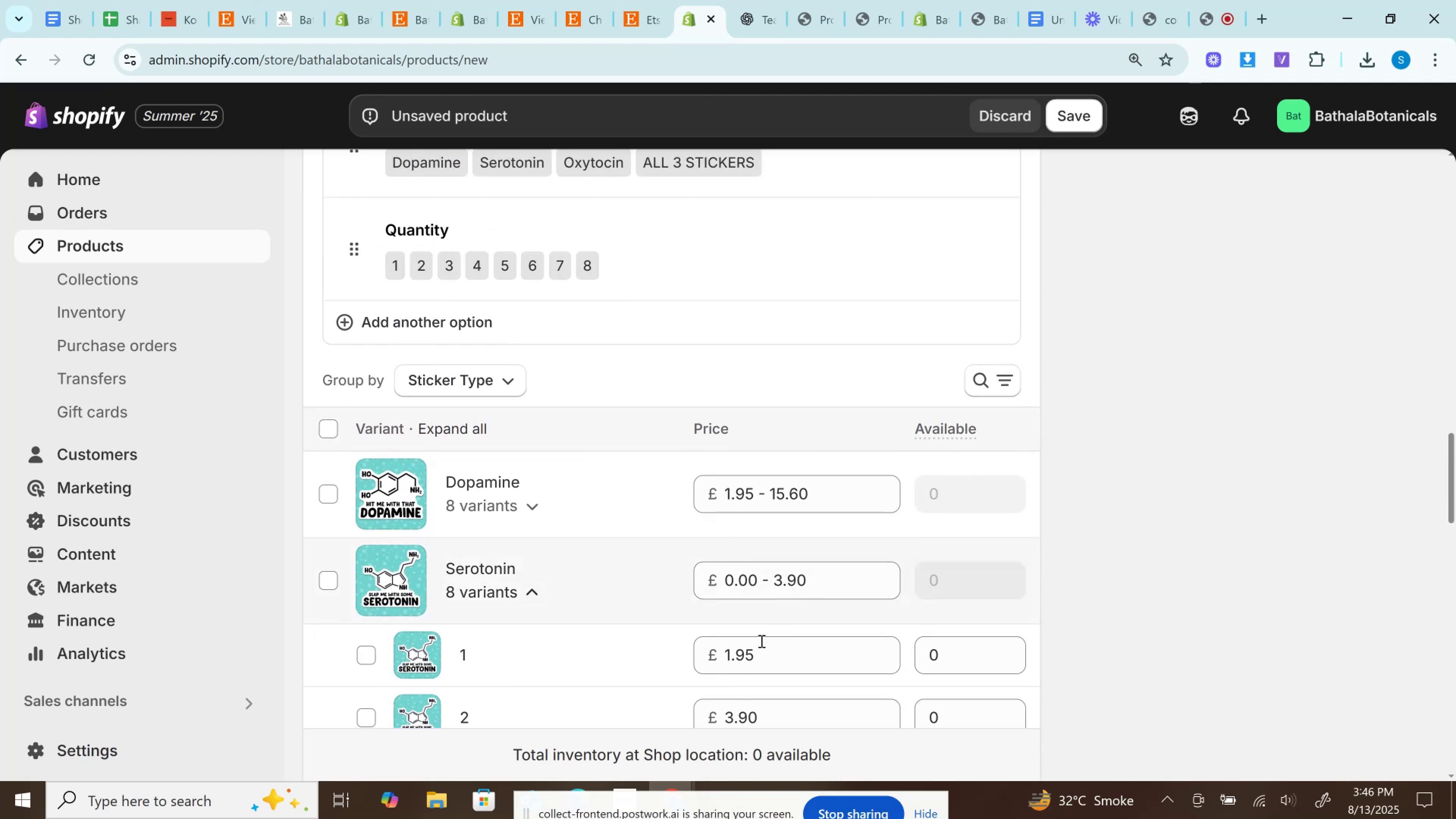 
left_click([764, 653])
 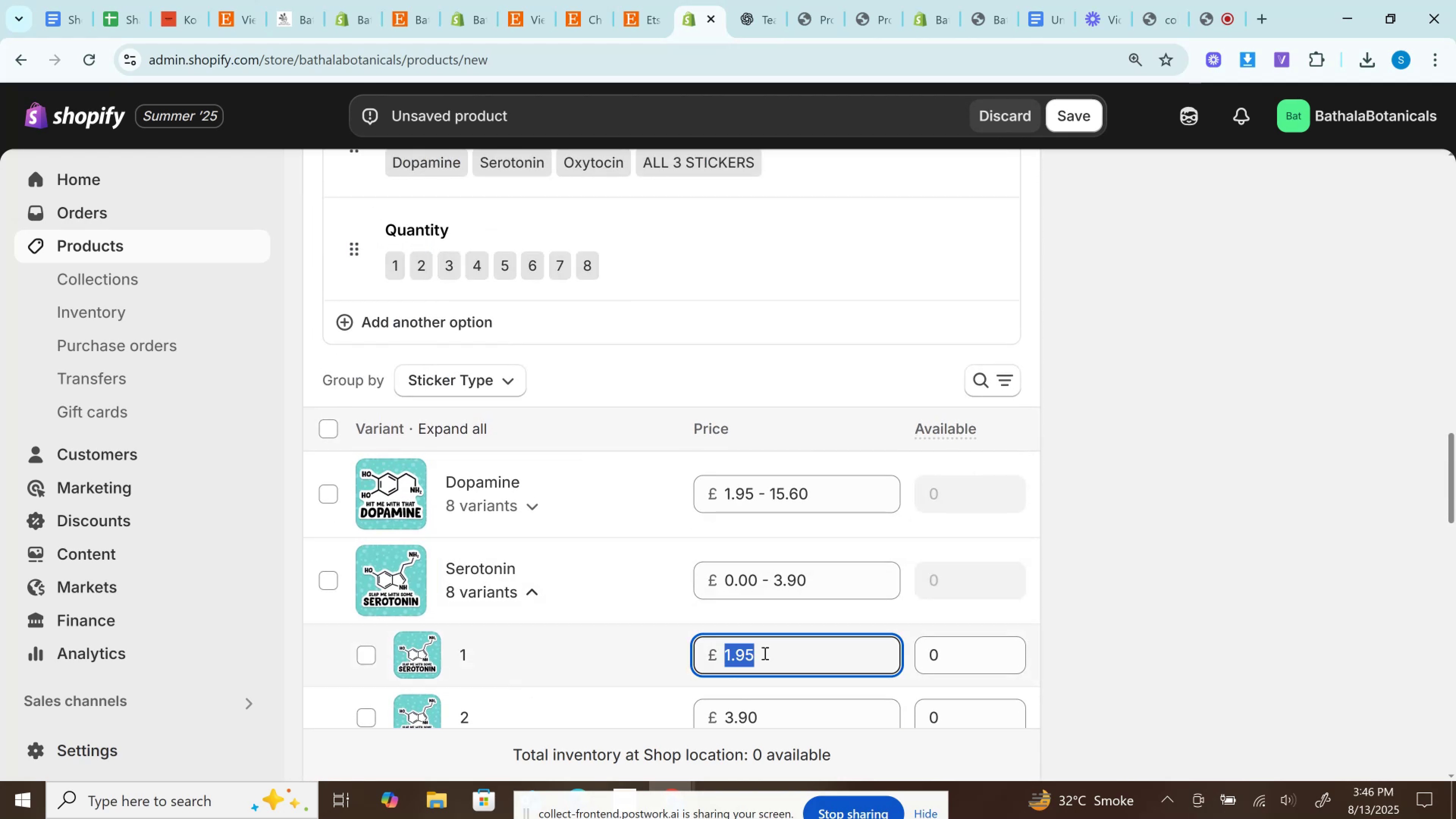 
key(Control+A)
 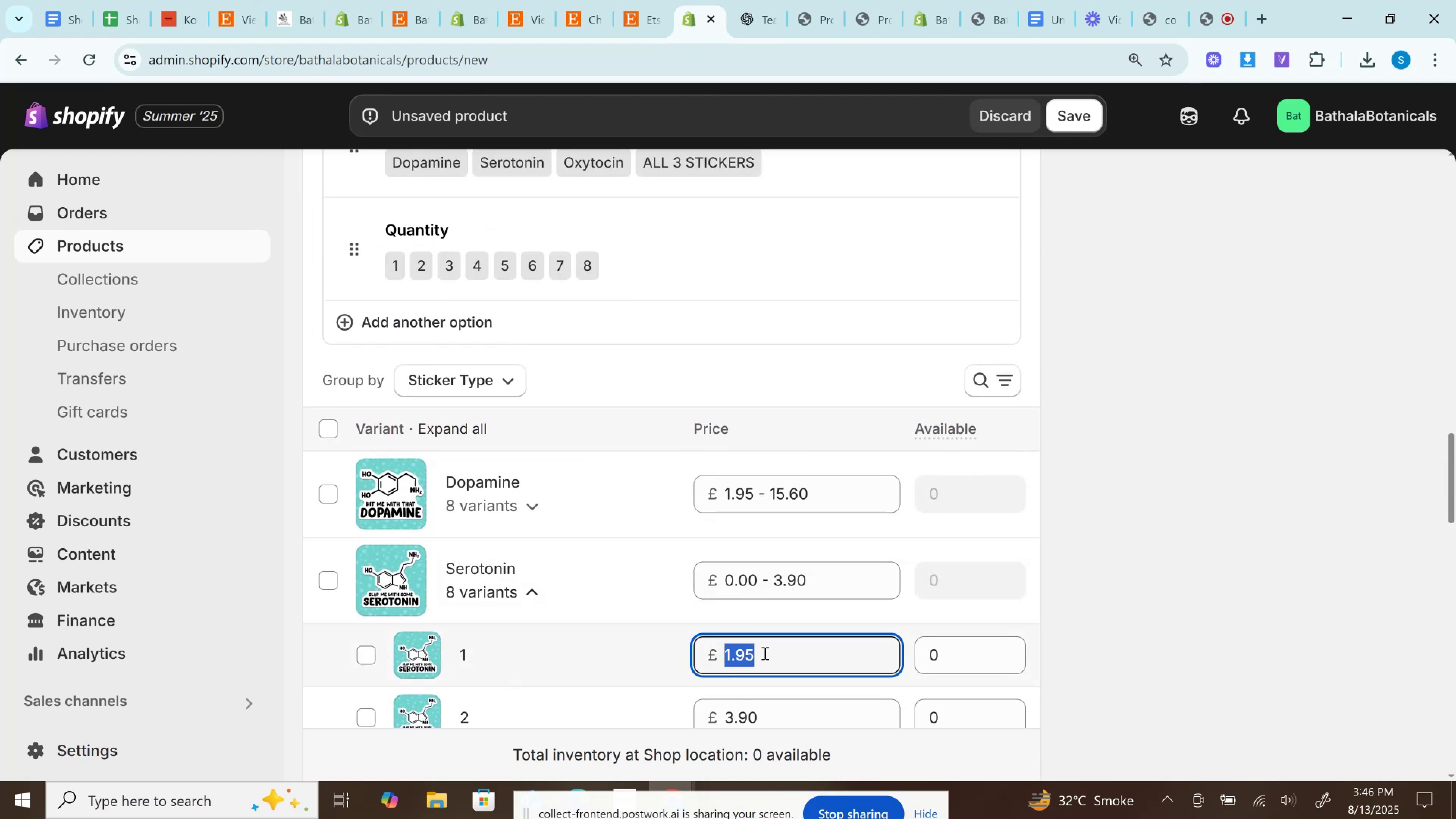 
key(Control+C)
 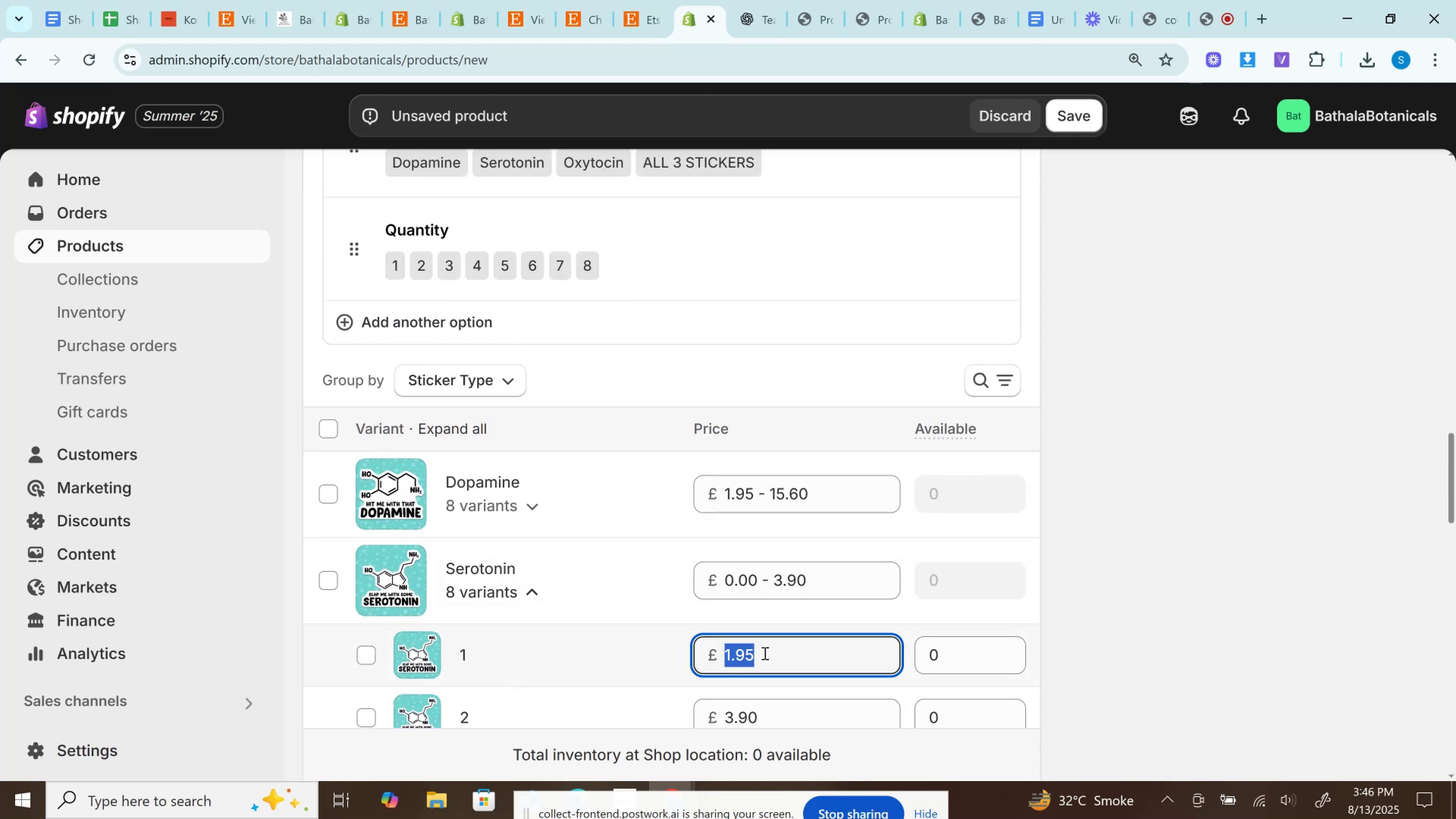 
scroll: coordinate [764, 653], scroll_direction: down, amount: 6.0
 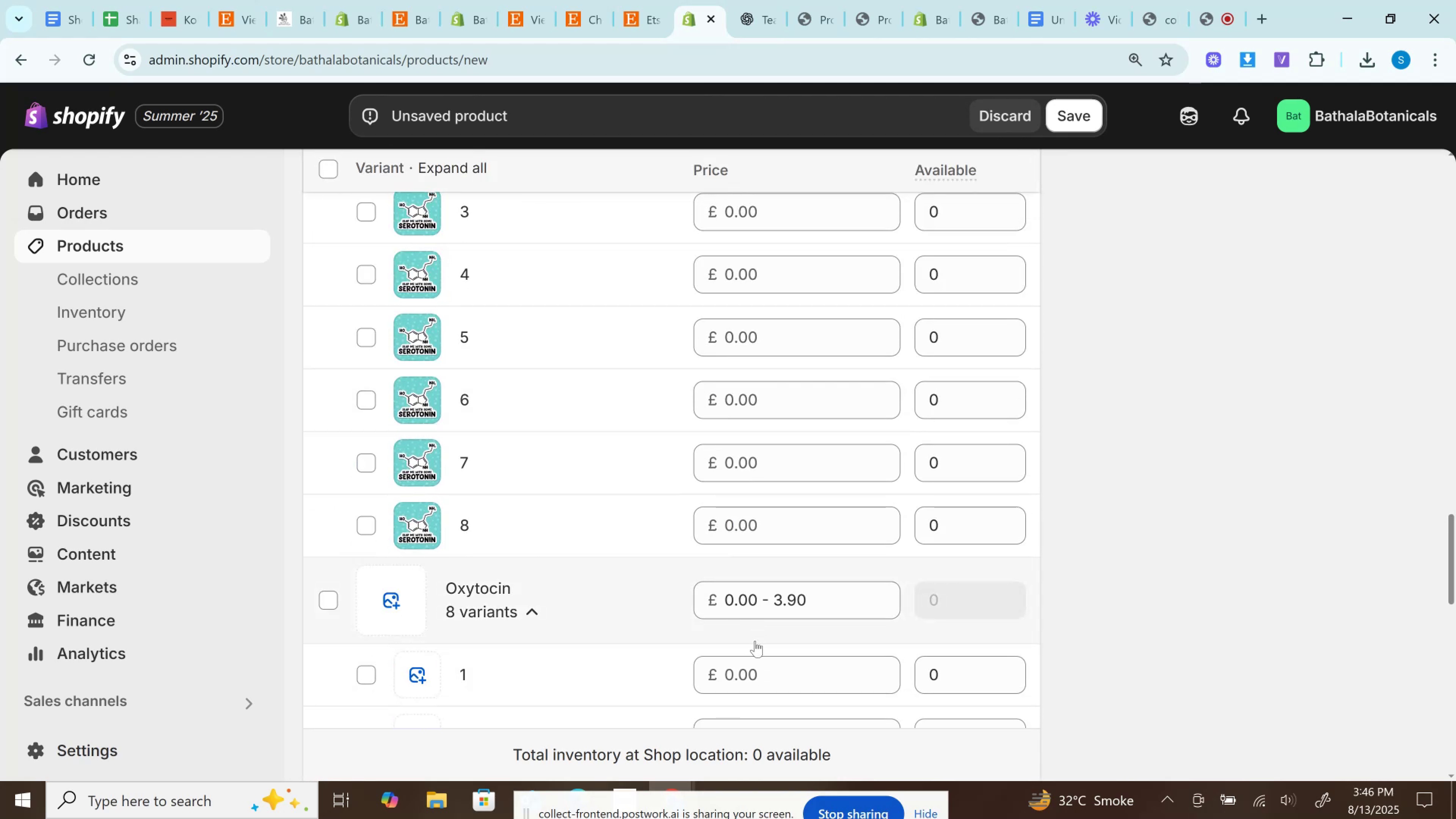 
left_click([751, 667])
 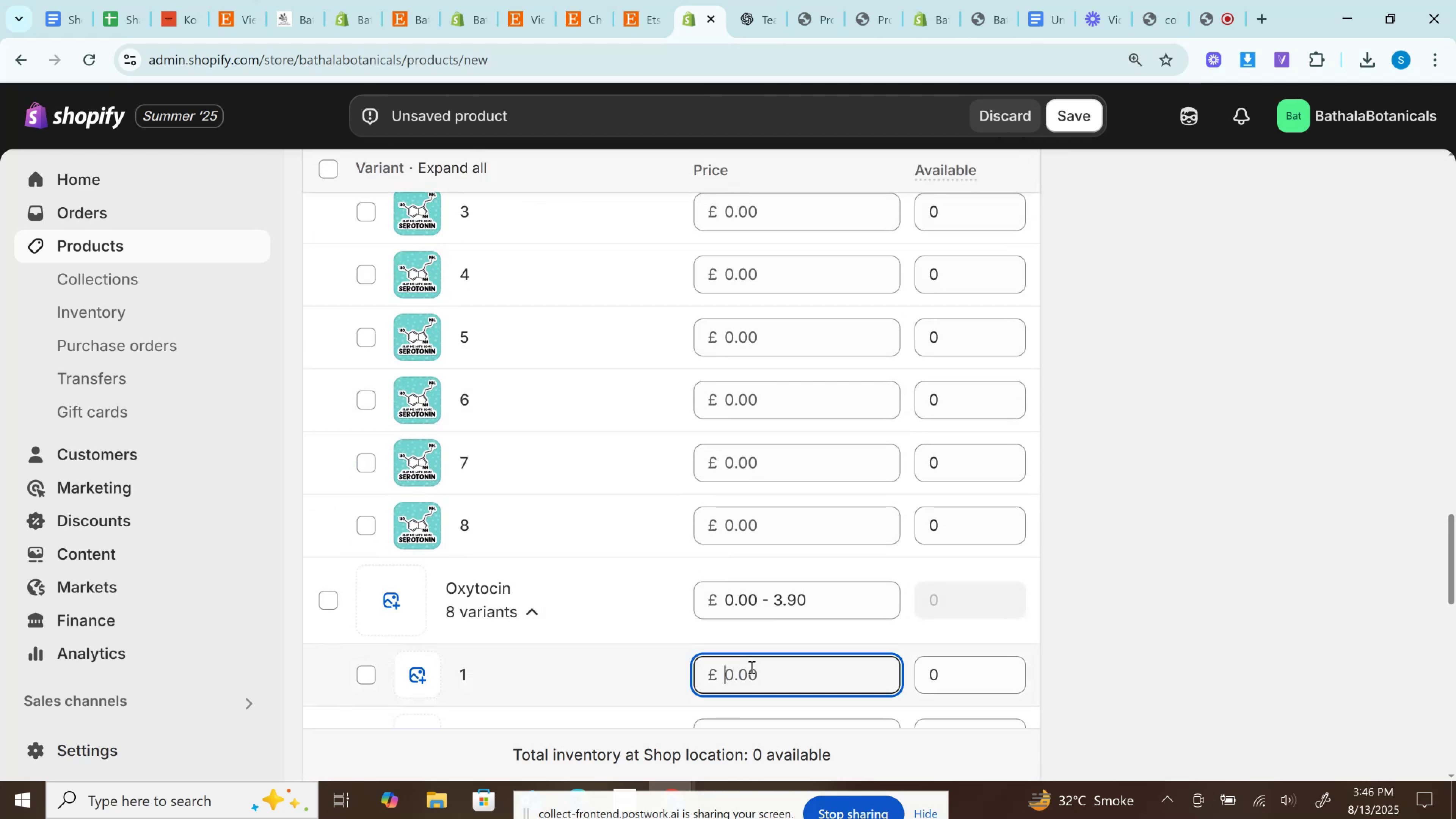 
key(Control+V)
 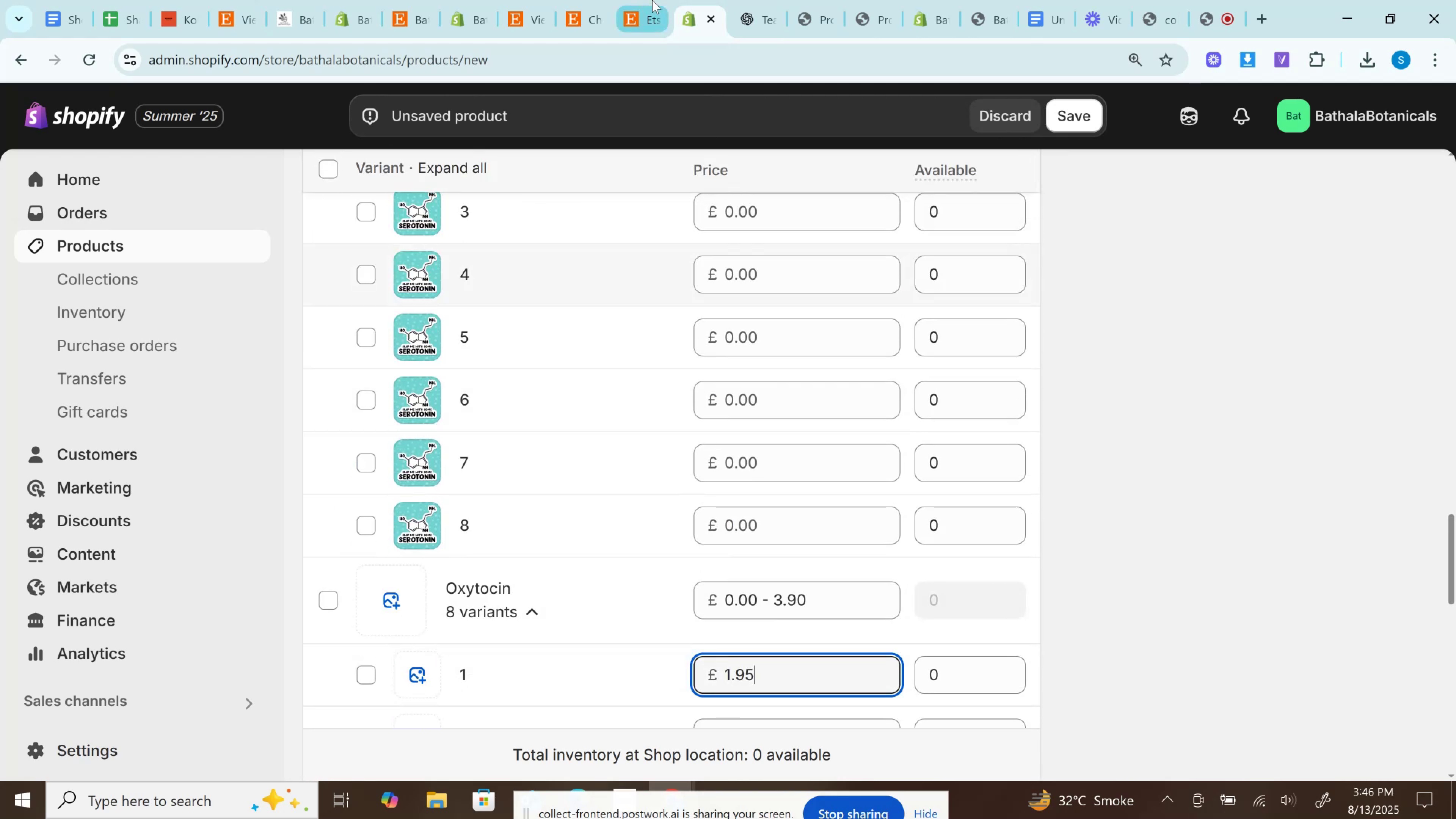 
left_click([652, 0])
 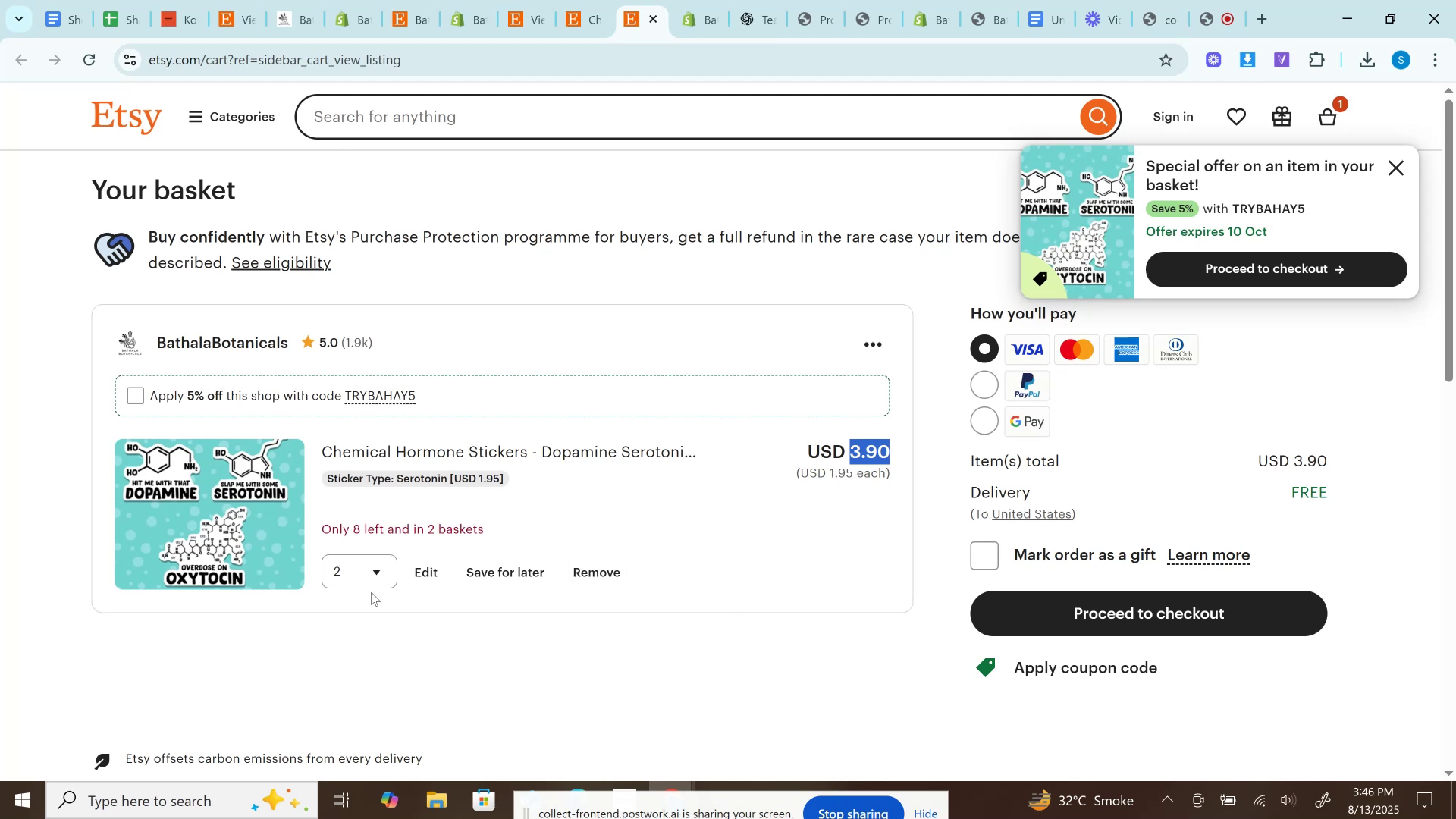 
left_click([362, 569])
 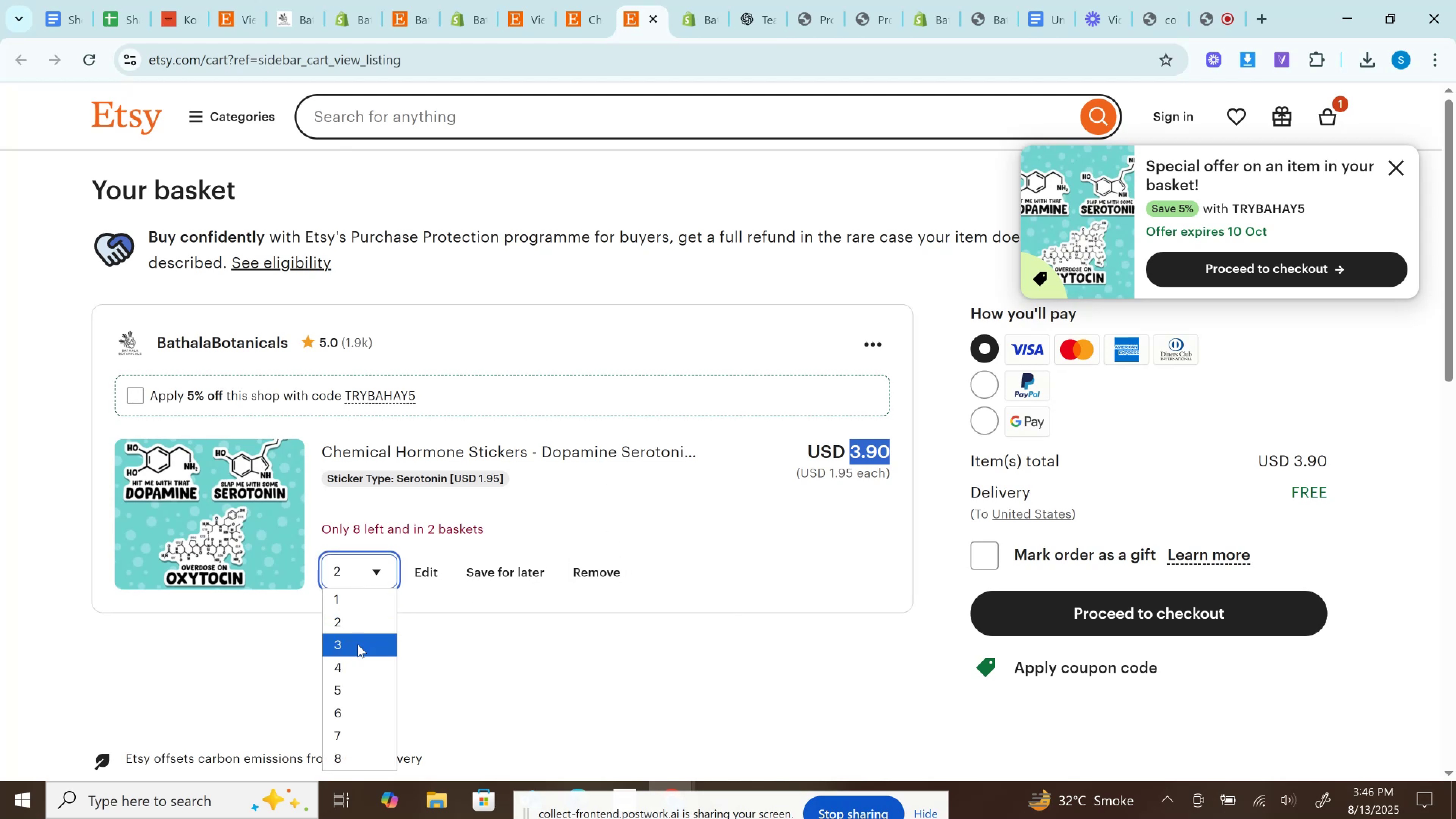 
left_click([358, 644])
 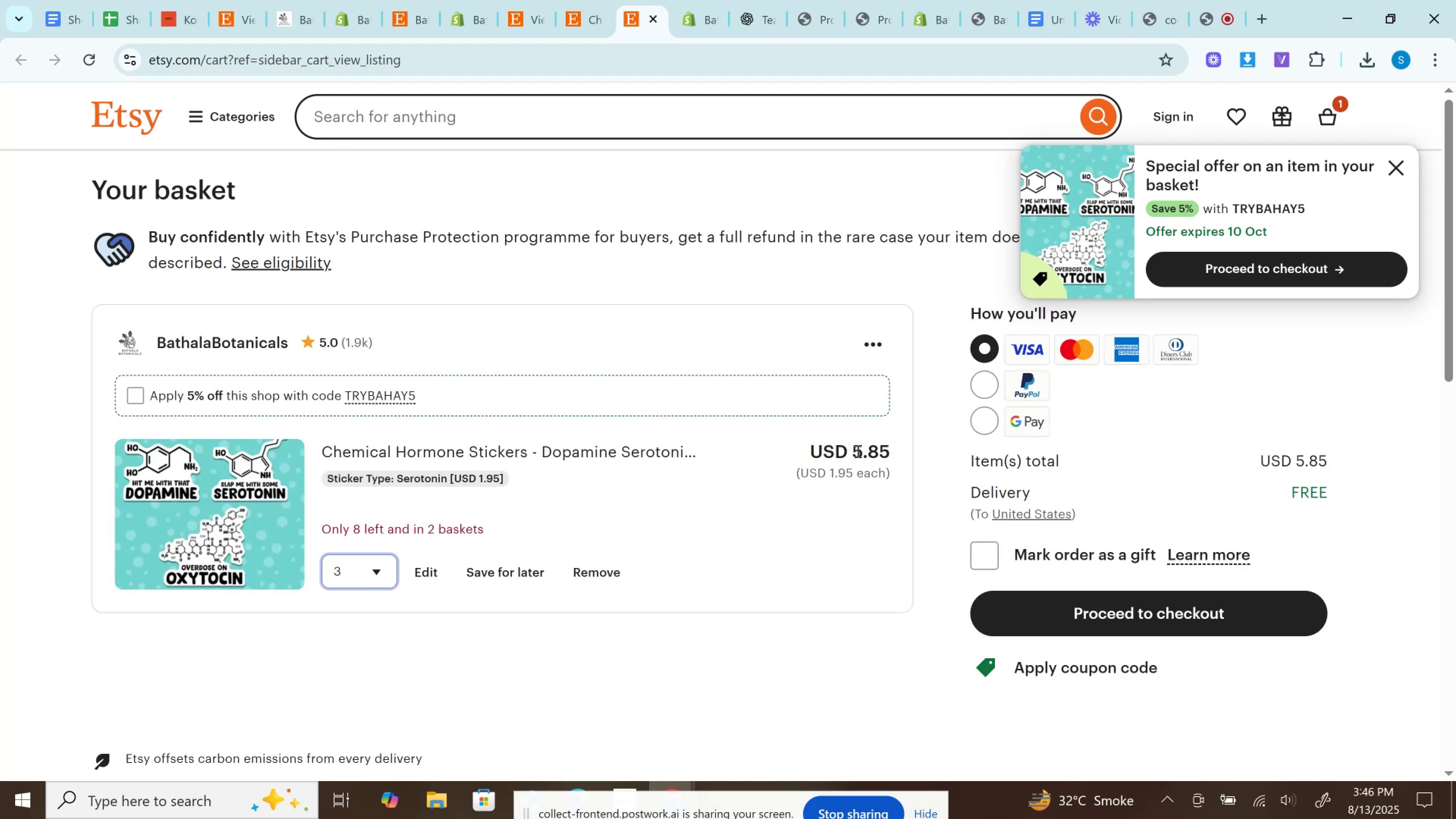 
double_click([857, 451])
 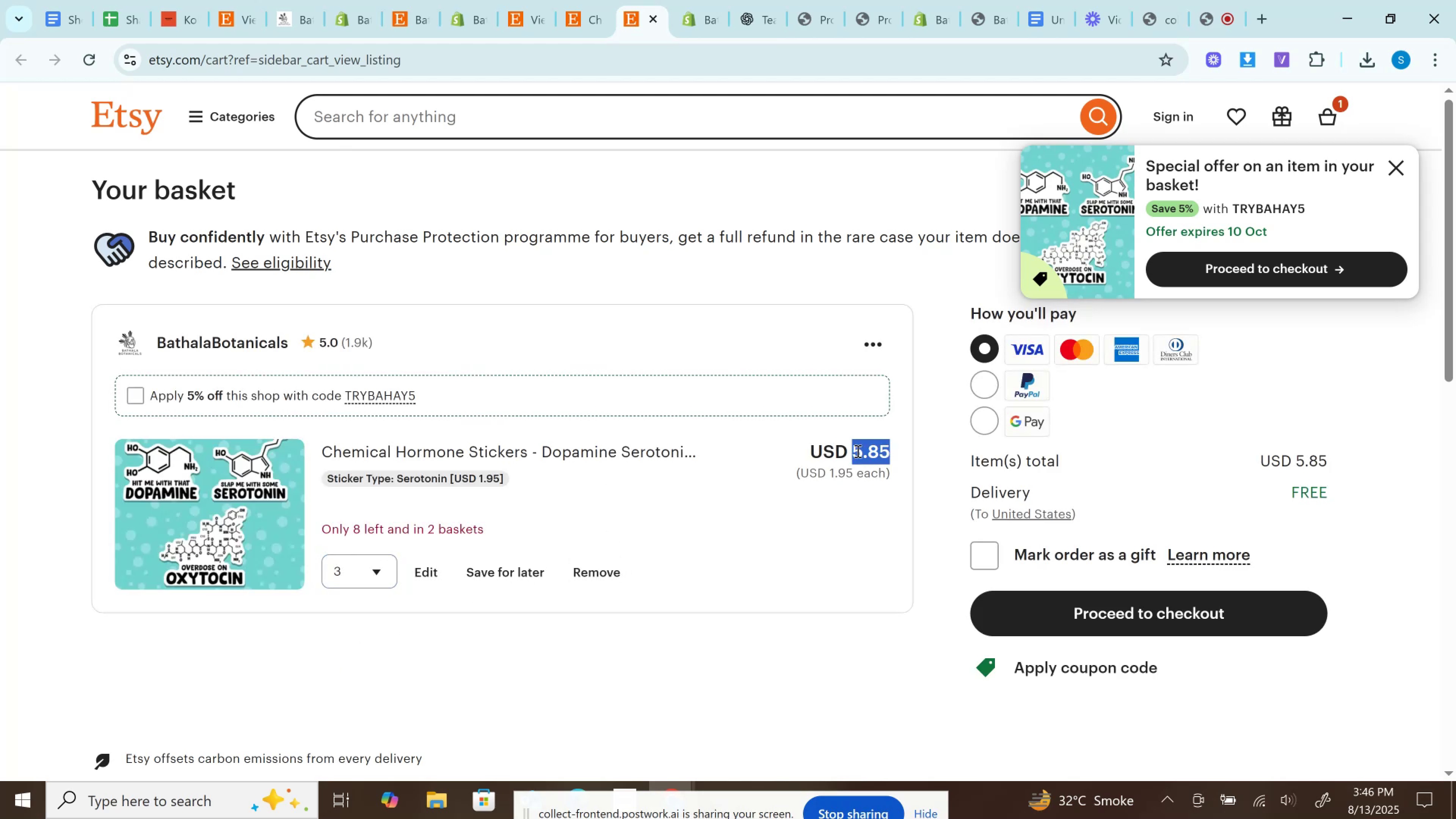 
key(Control+C)
 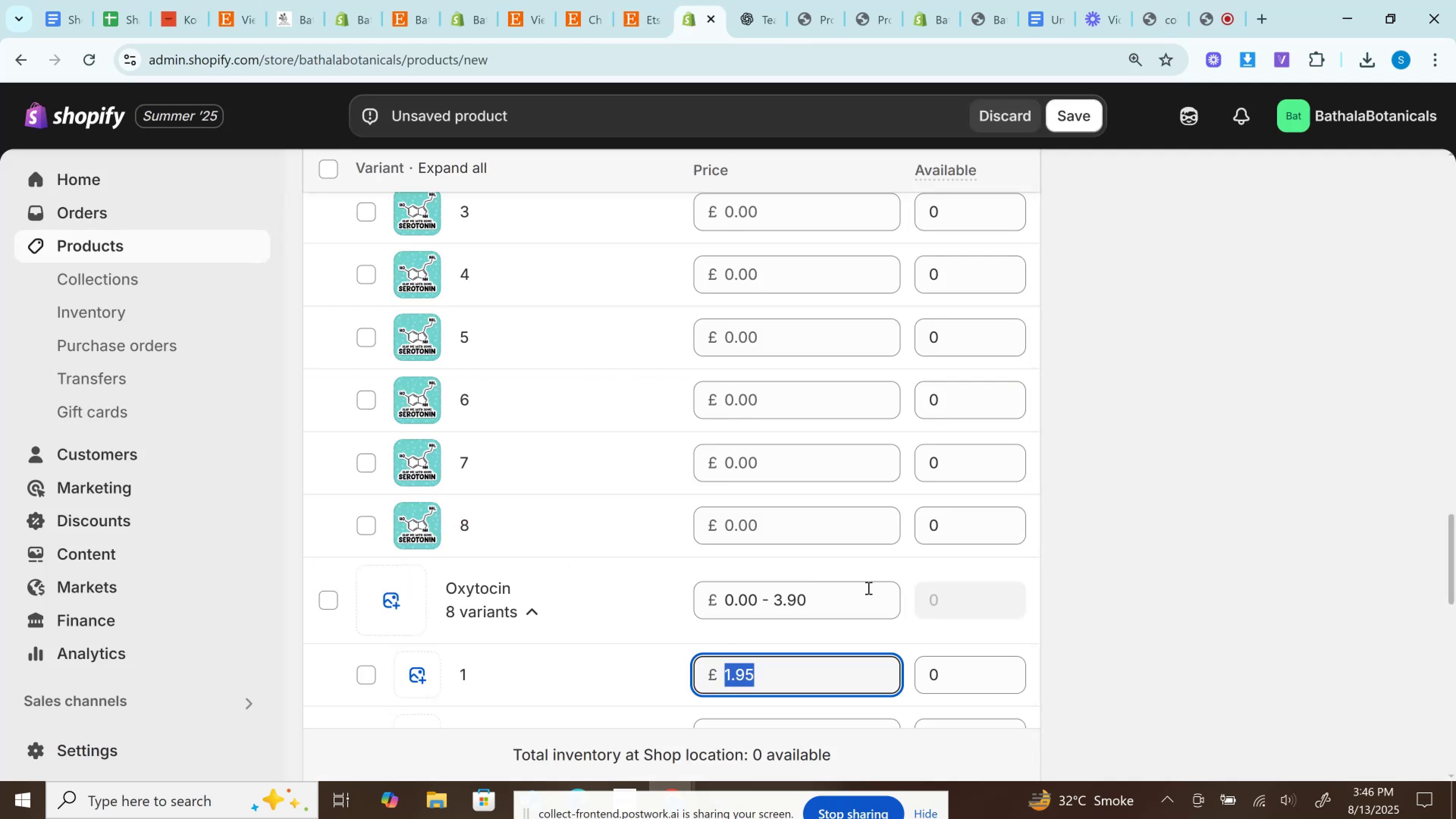 
scroll: coordinate [868, 588], scroll_direction: up, amount: 3.0
 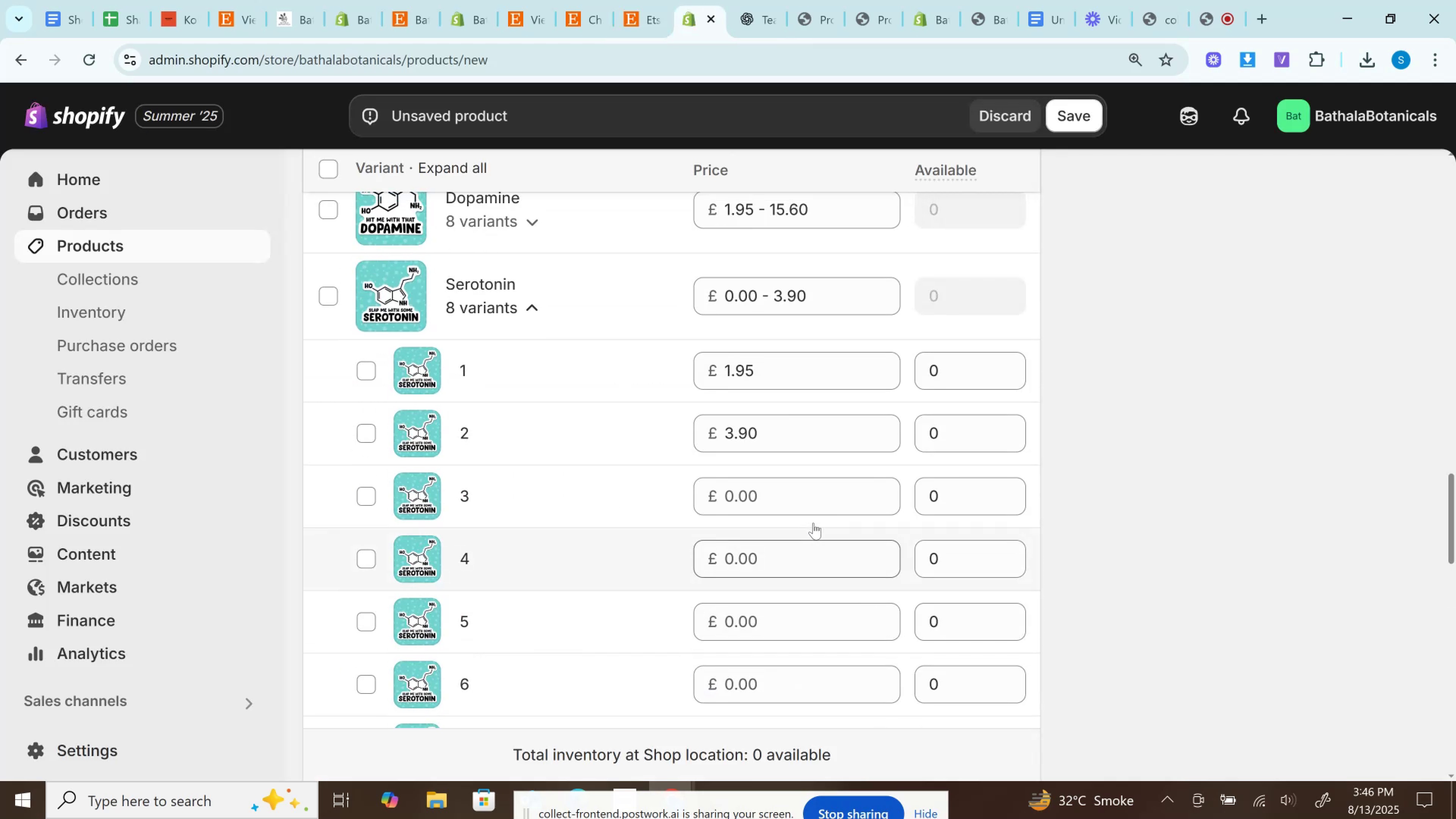 
left_click([781, 495])
 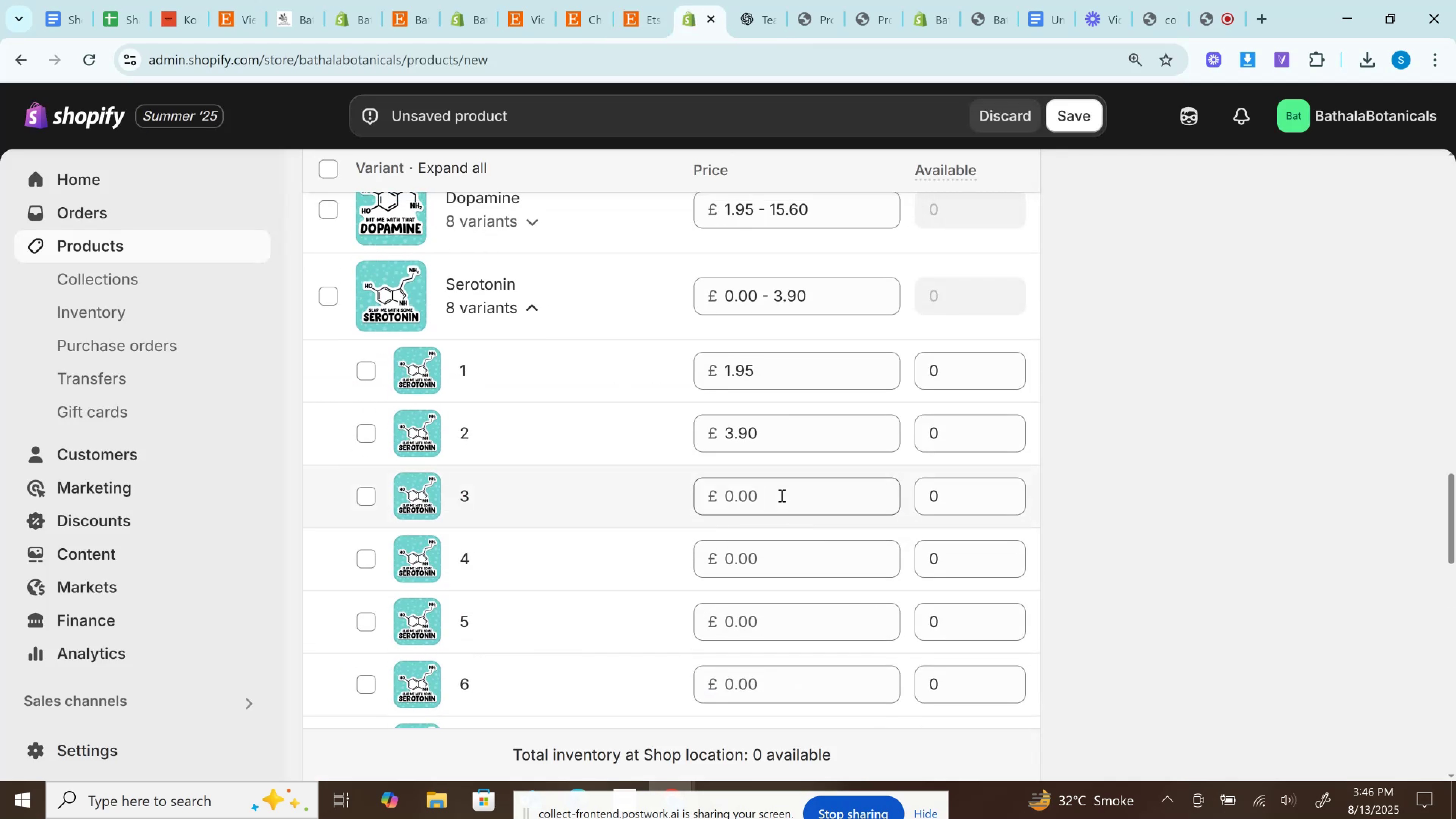 
key(Control+V)
 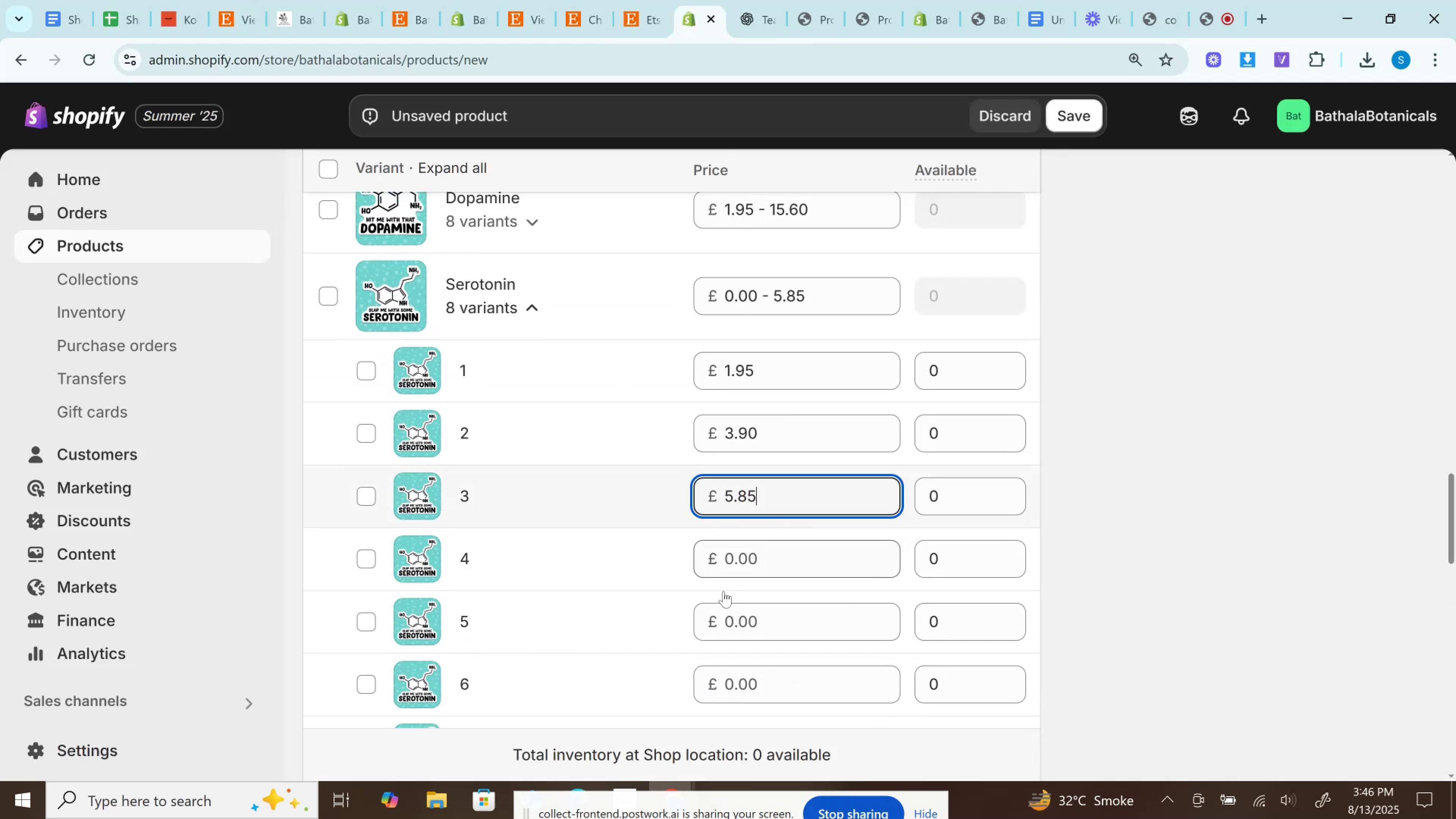 
scroll: coordinate [723, 591], scroll_direction: down, amount: 6.0
 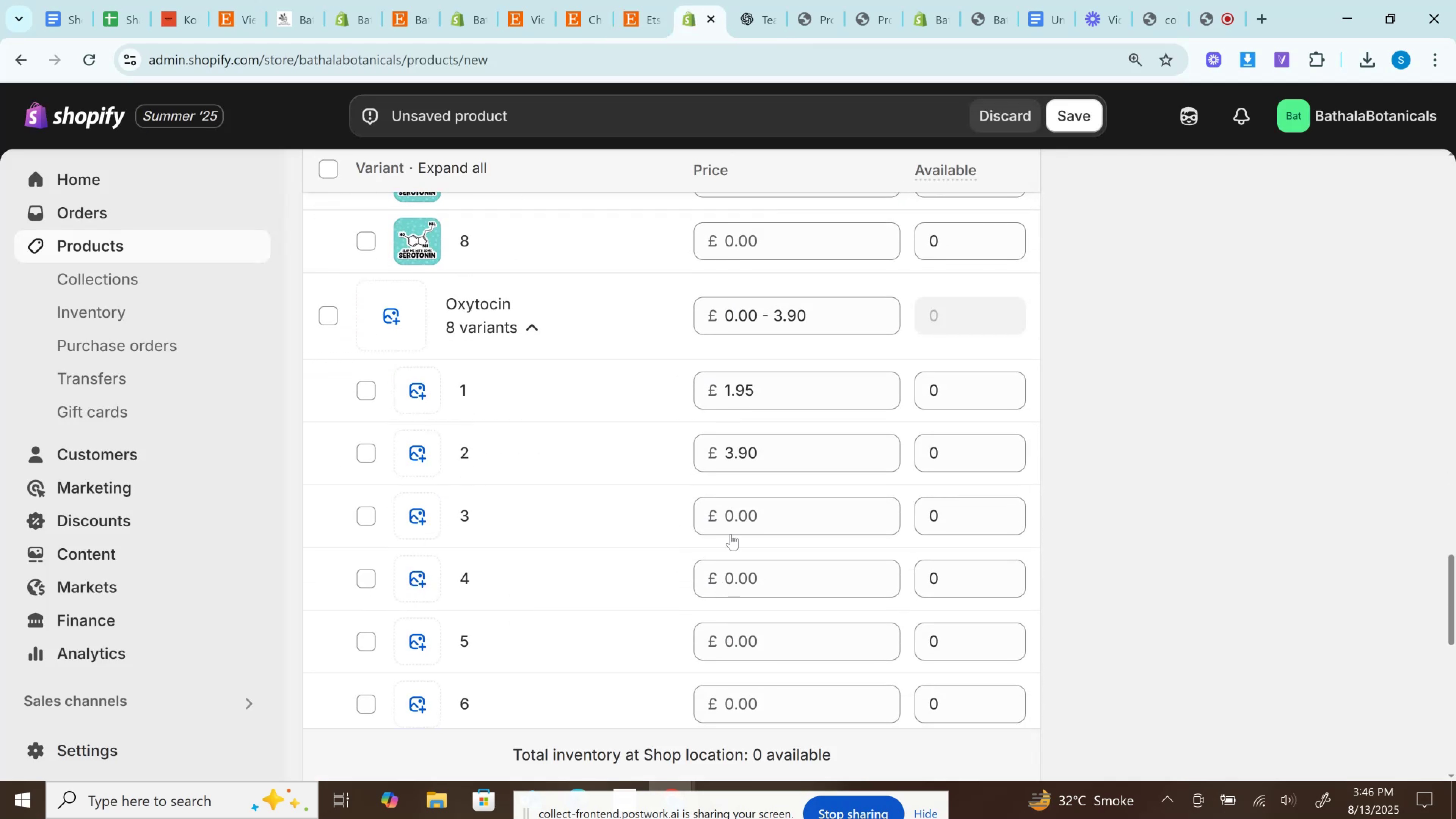 
left_click([731, 533])
 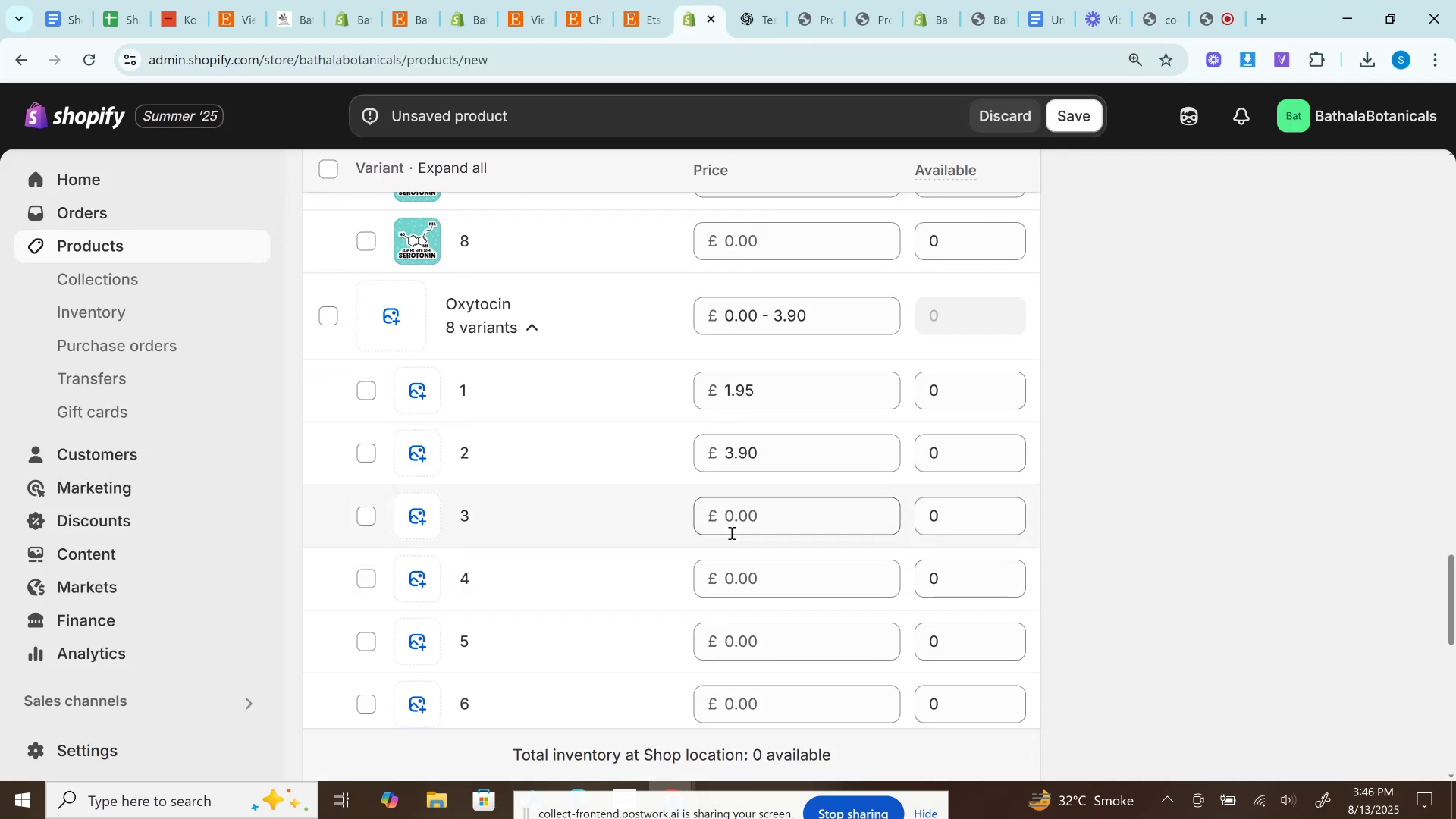 
key(Control+V)
 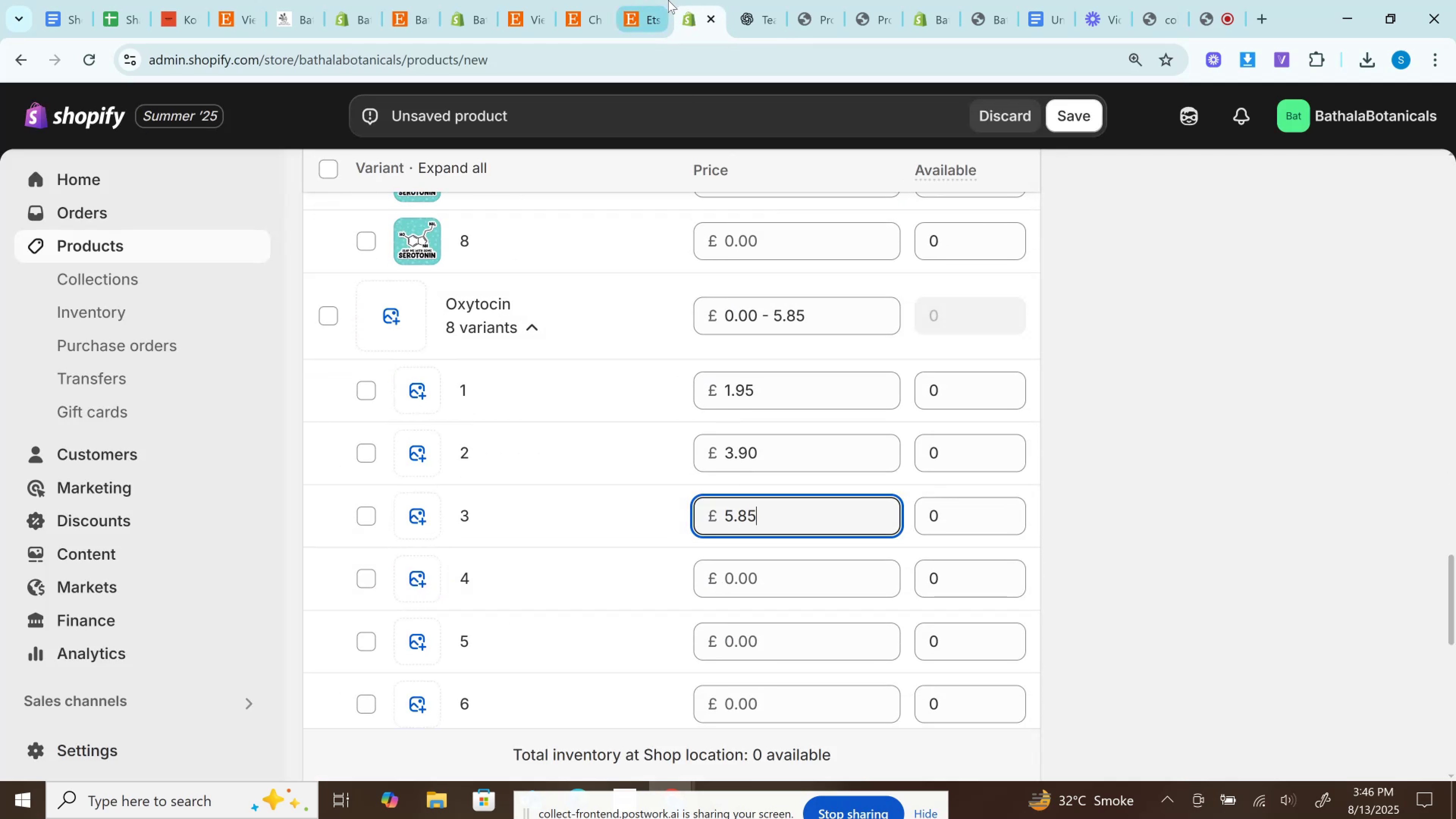 
left_click([667, 0])
 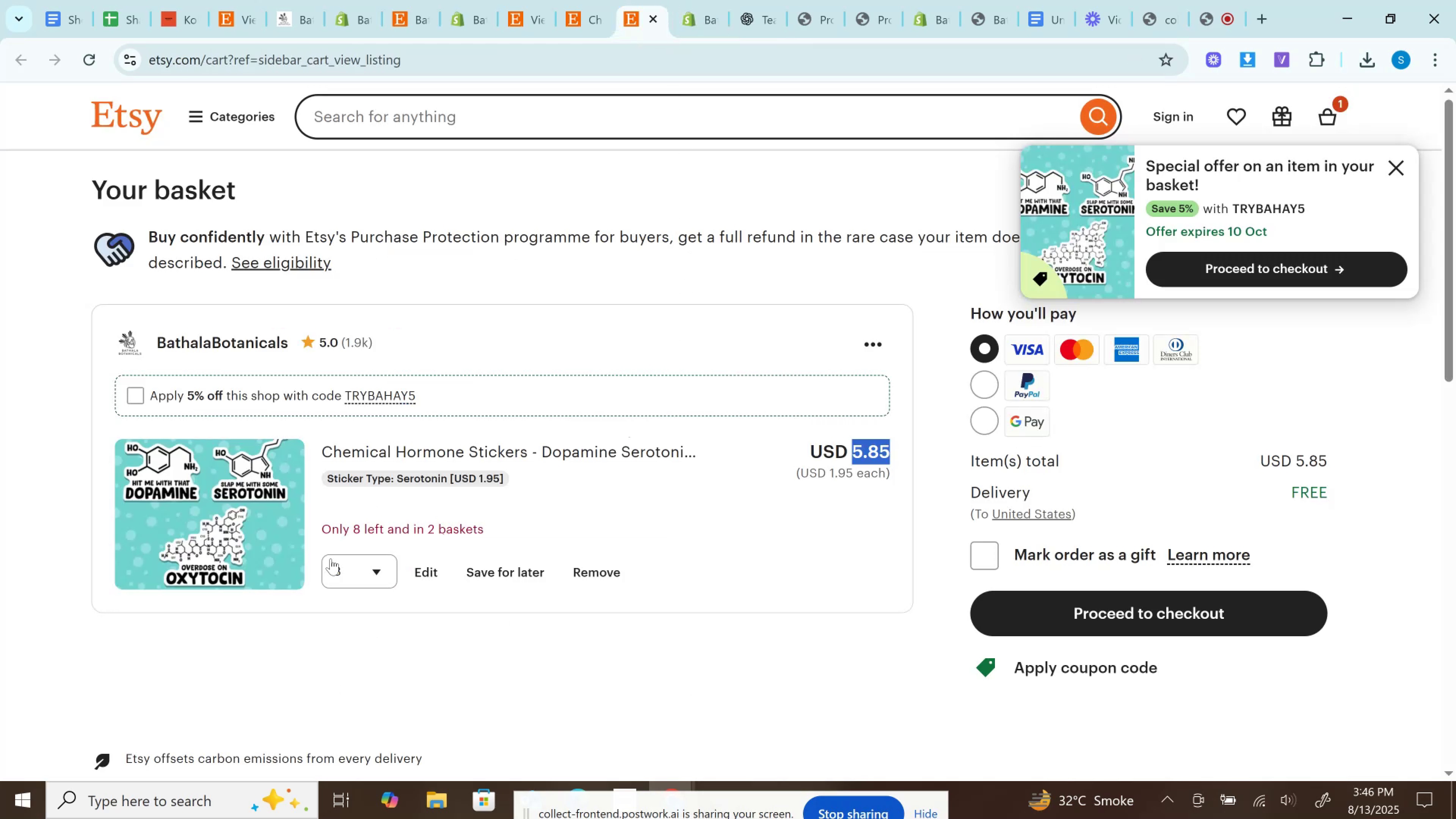 
left_click([338, 569])
 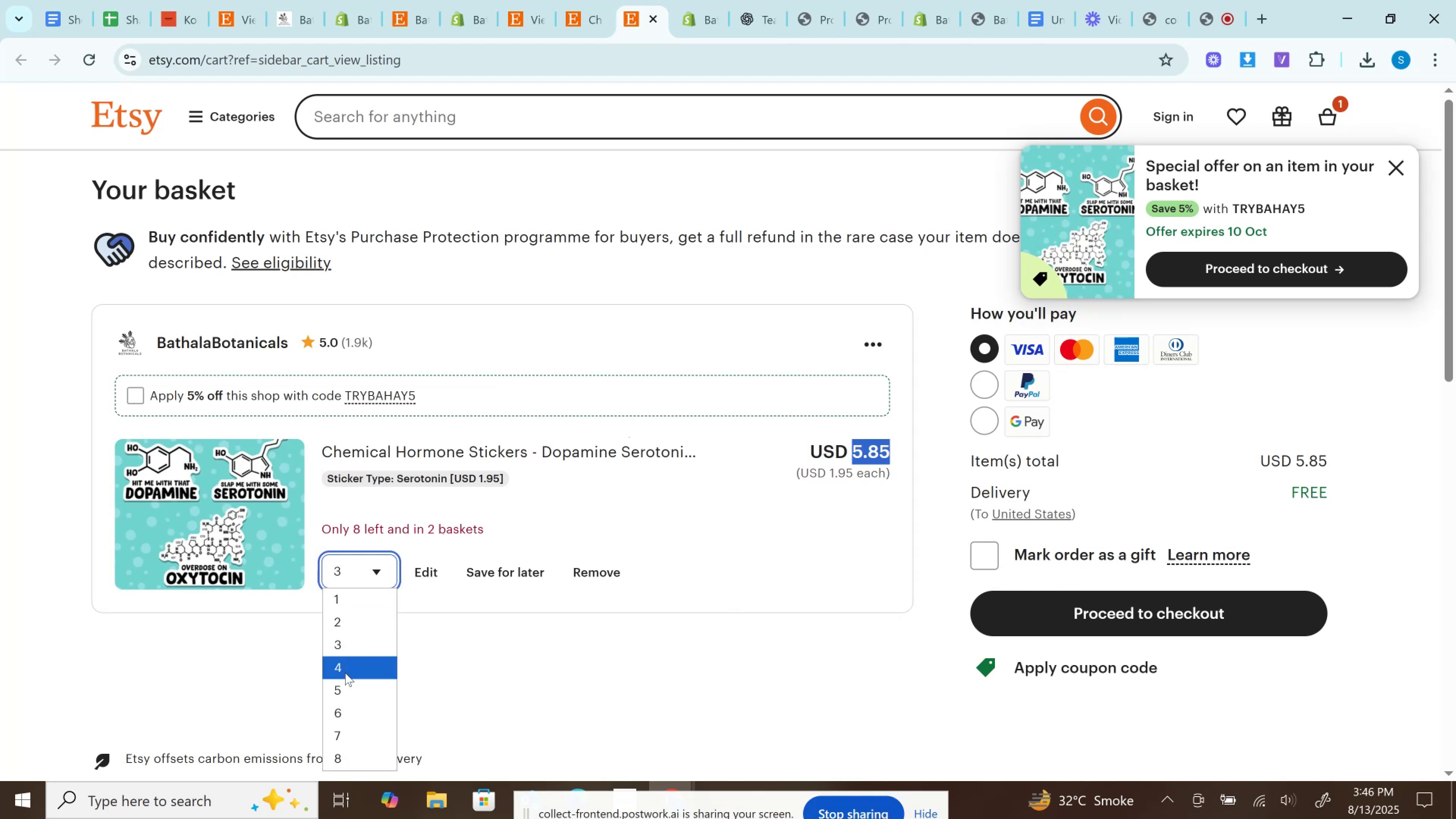 
left_click([345, 673])
 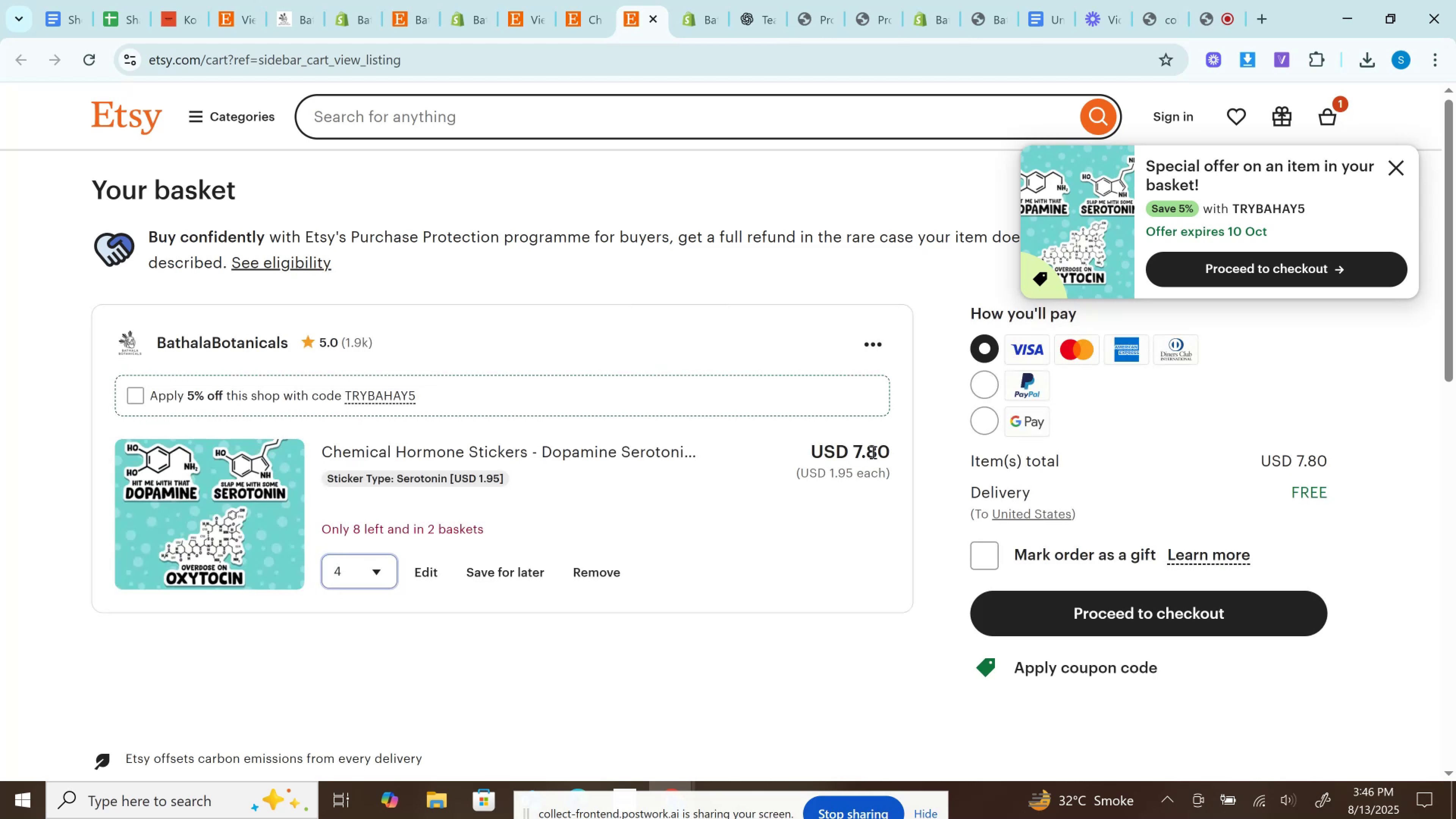 
left_click([871, 447])
 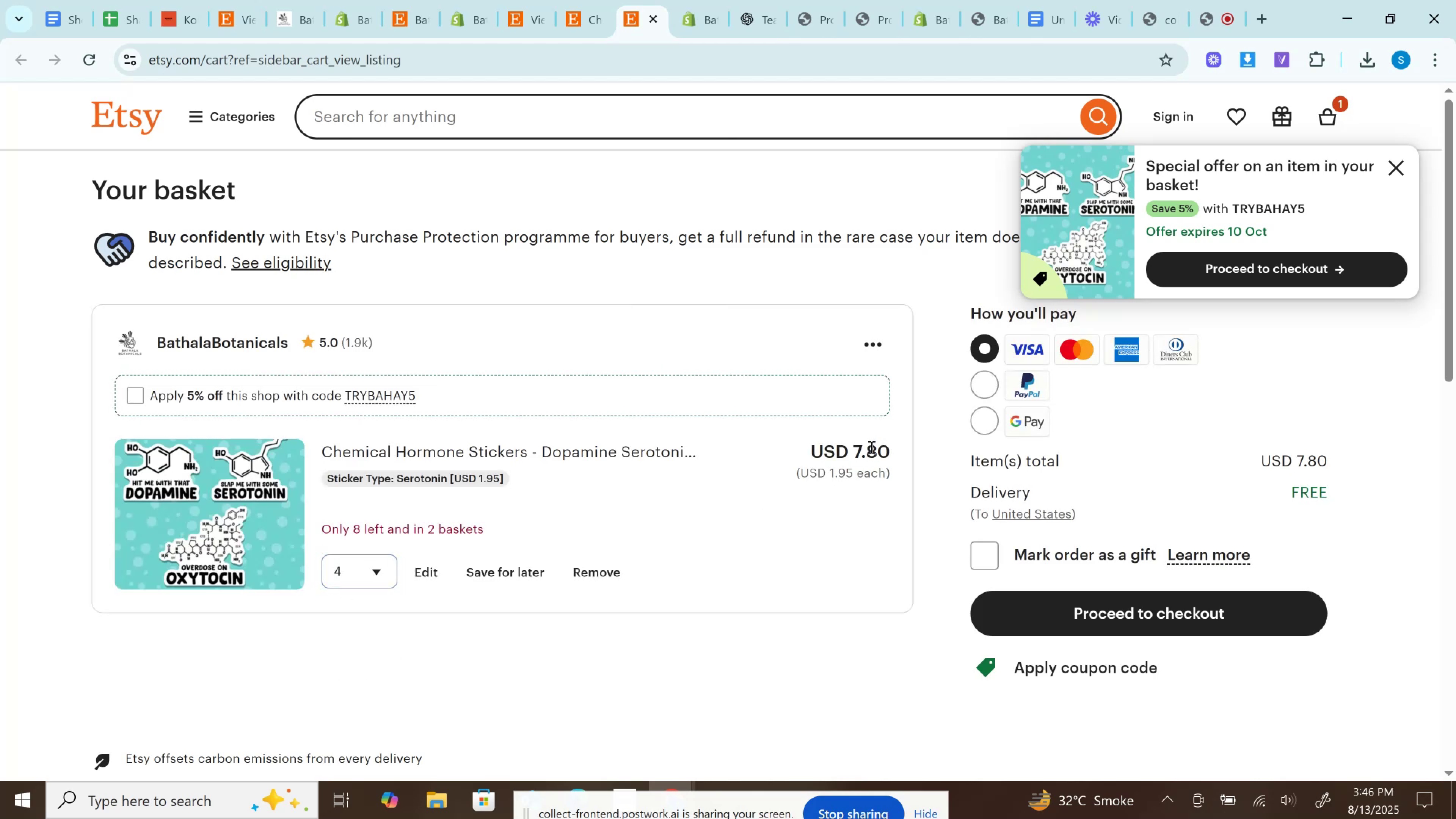 
double_click([871, 447])
 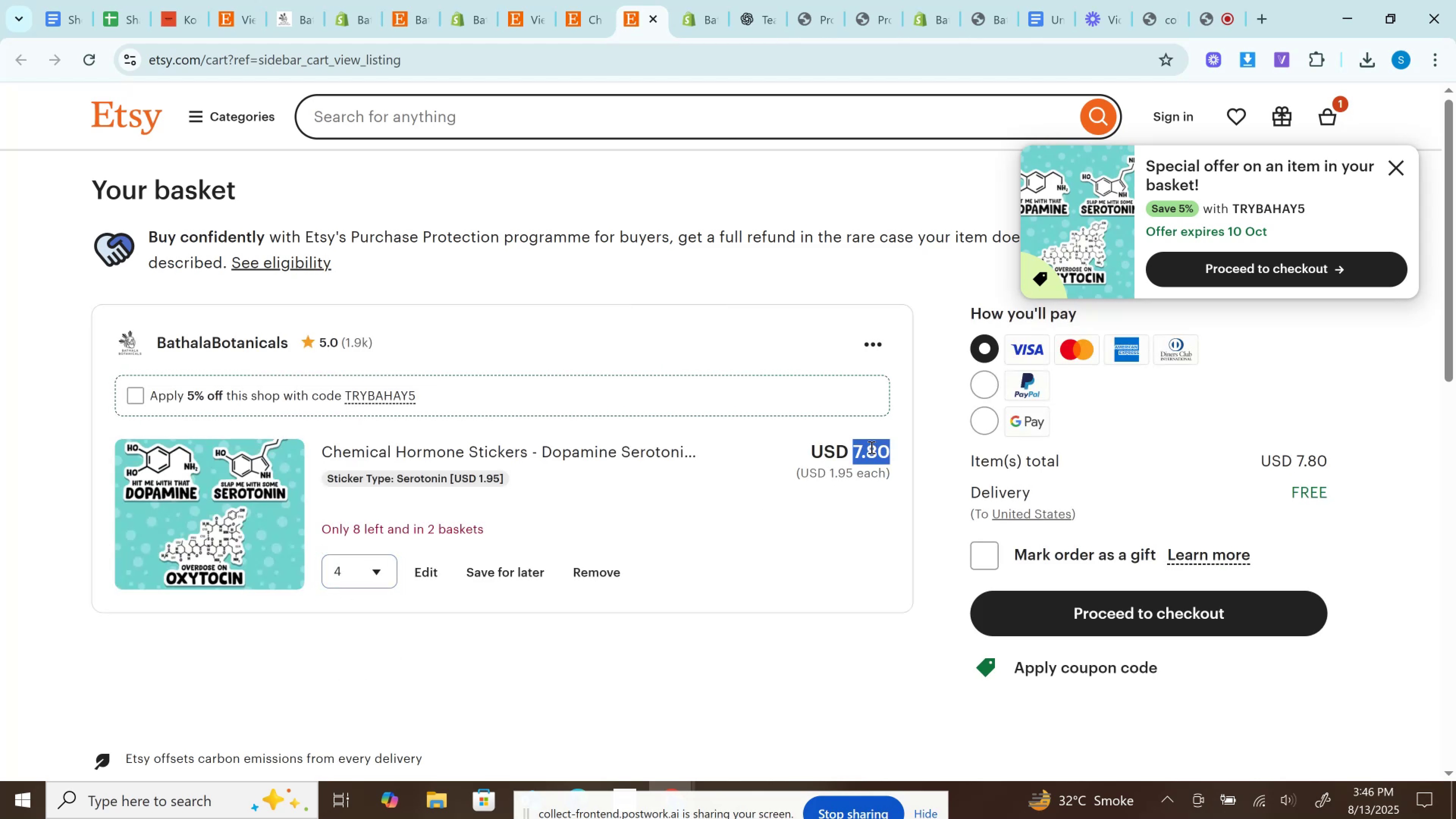 
key(Control+V)
 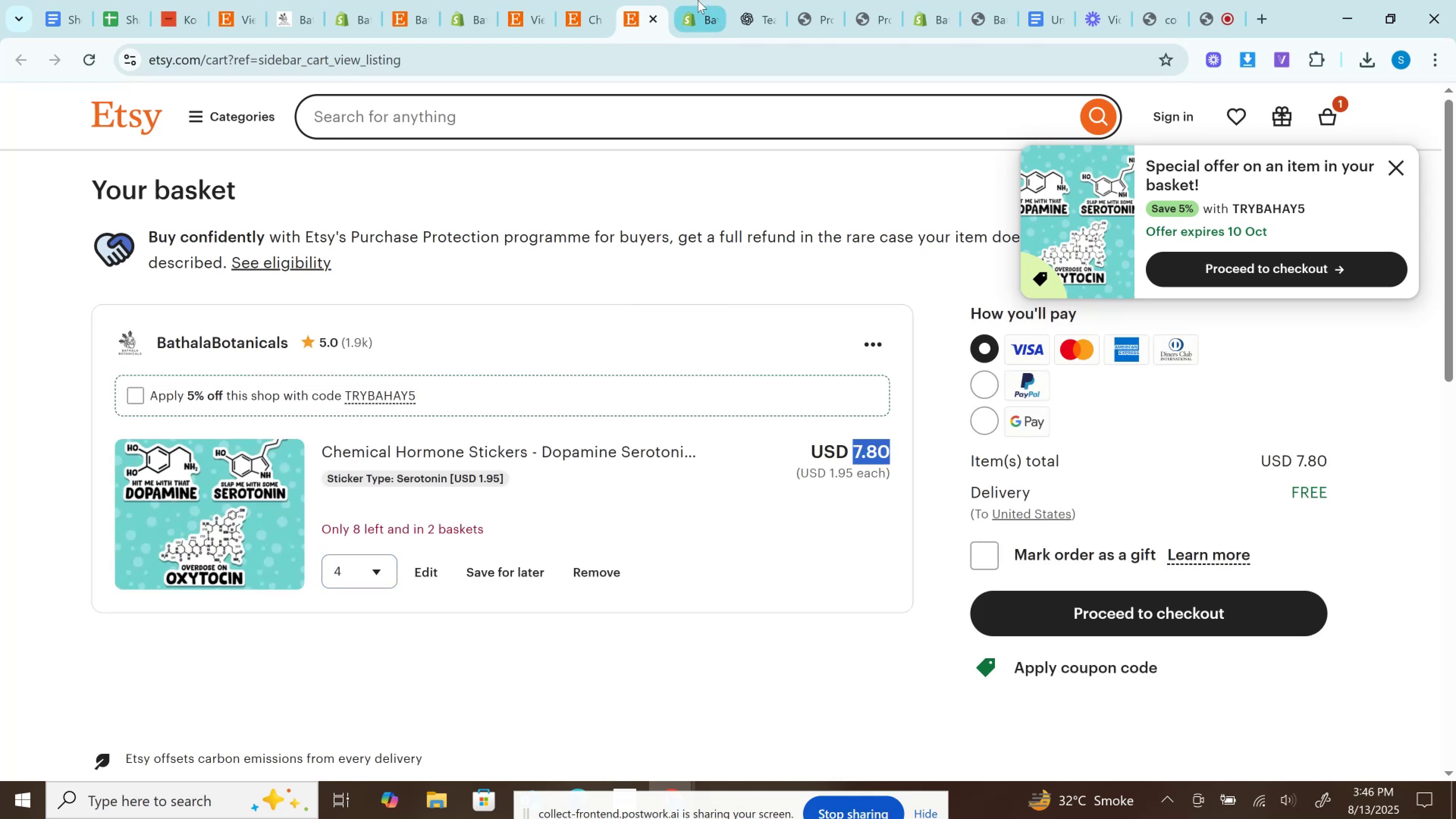 
left_click([697, 0])
 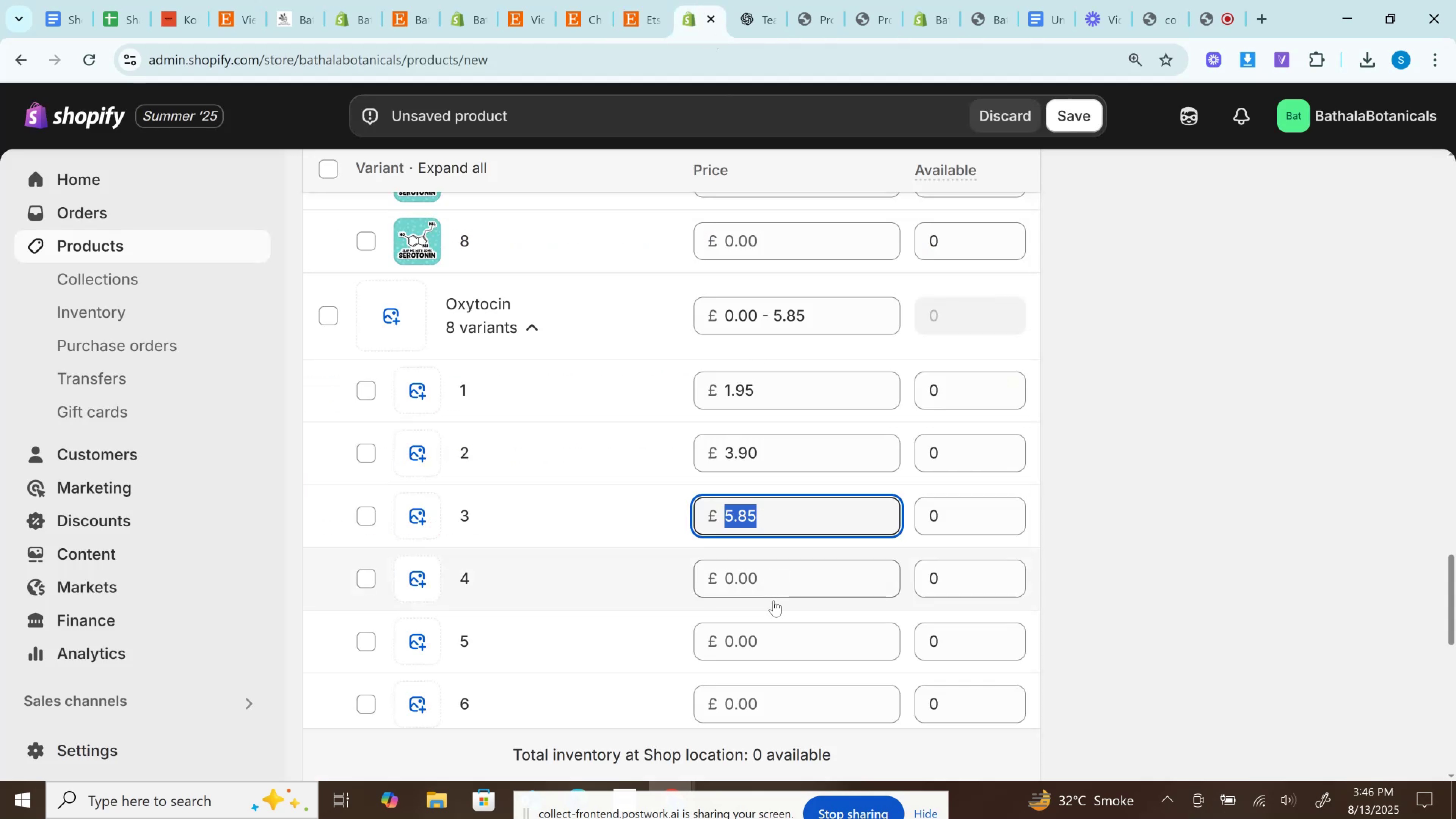 
left_click([774, 576])
 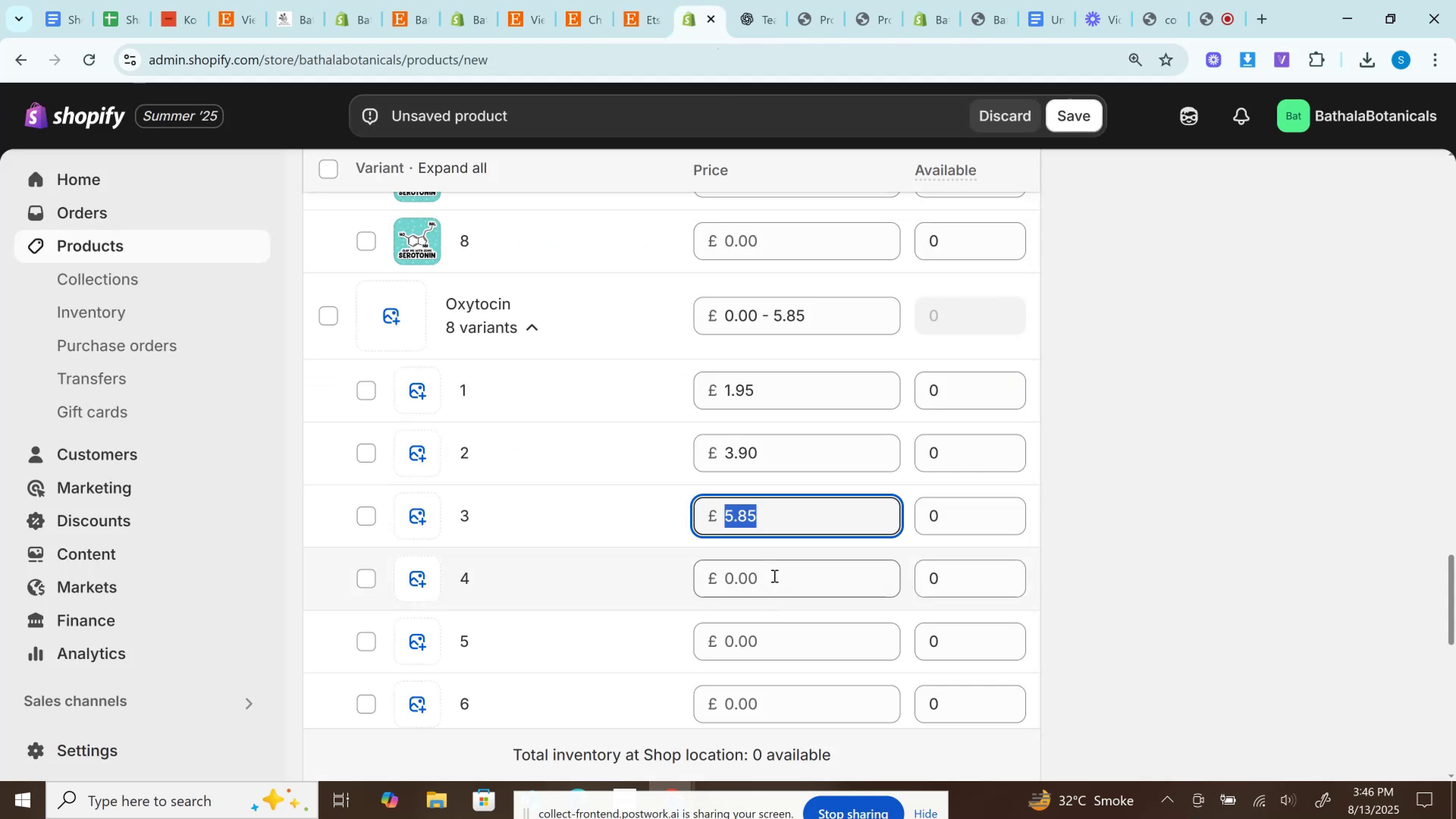 
key(Control+V)
 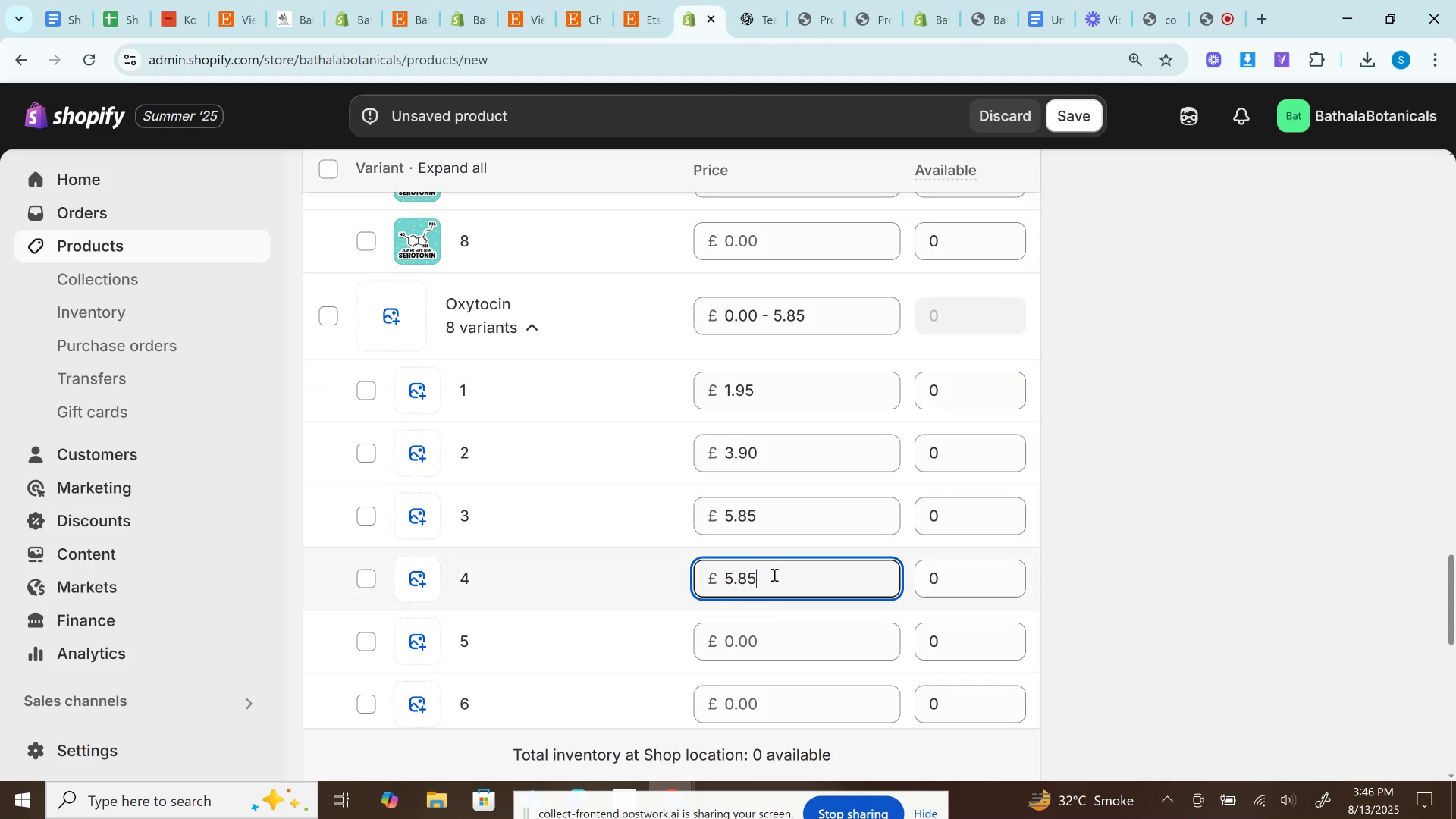 
scroll: coordinate [774, 574], scroll_direction: up, amount: 4.0
 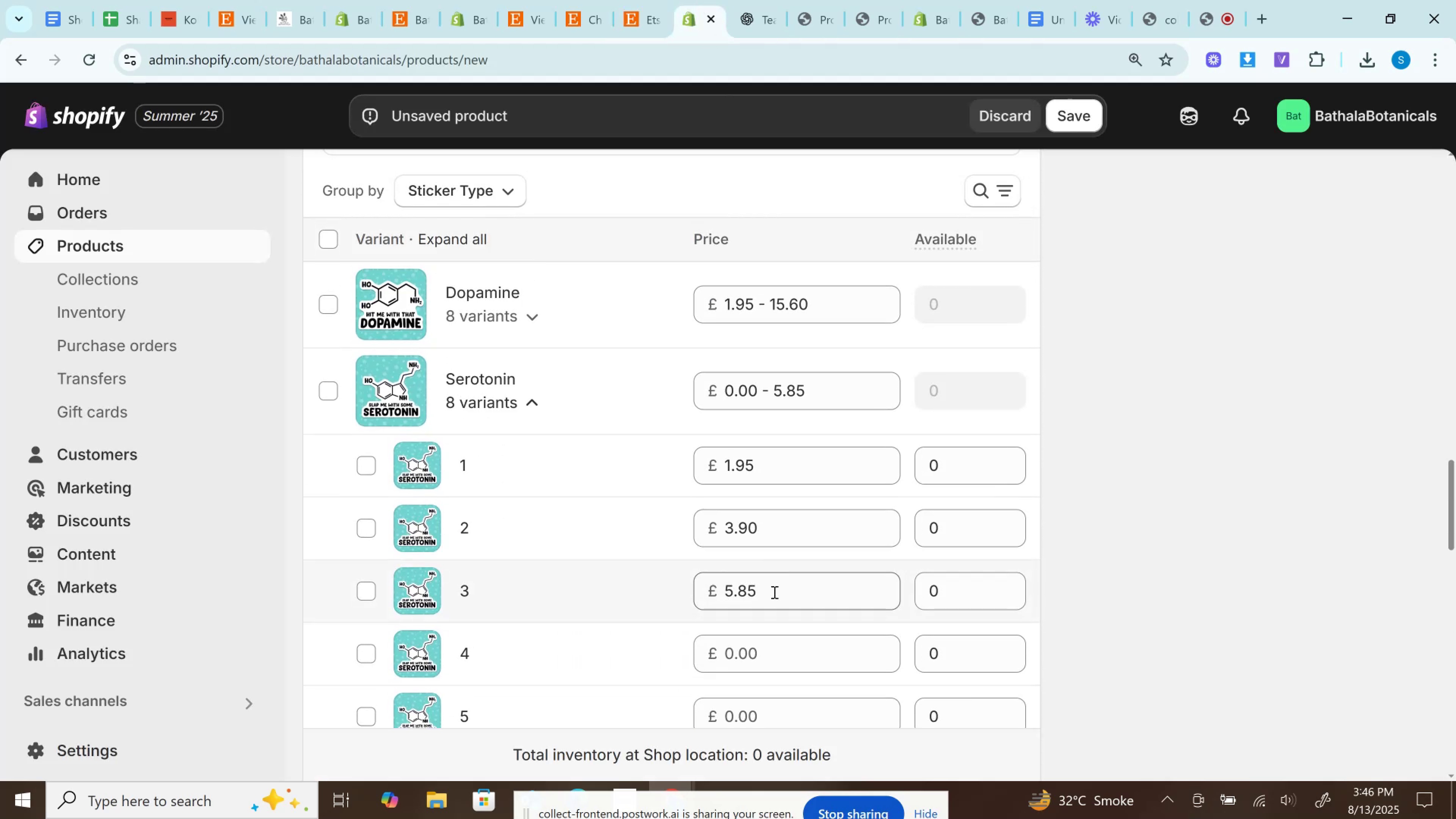 
left_click([759, 663])
 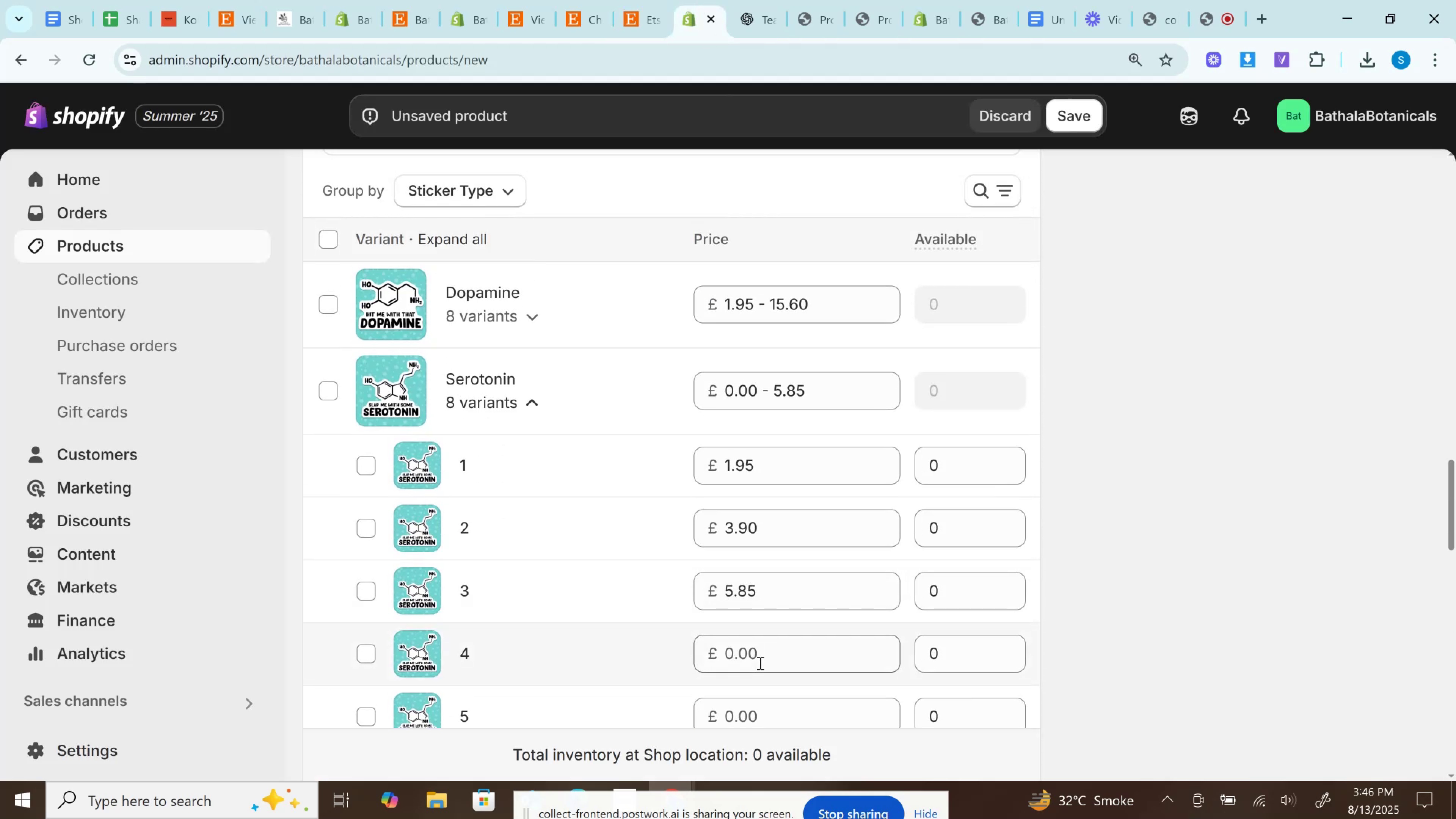 
key(Control+V)
 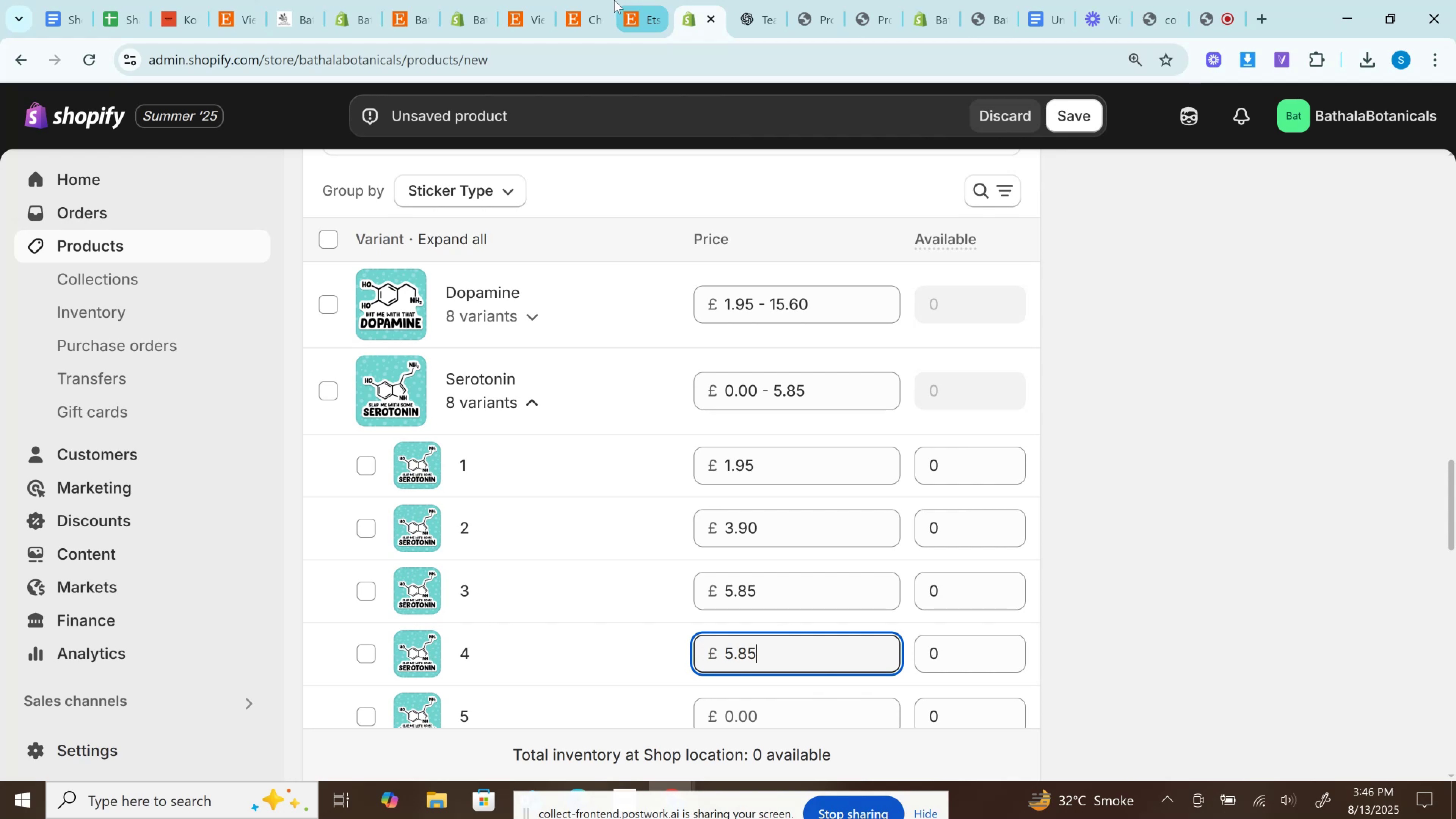 
left_click([638, 0])
 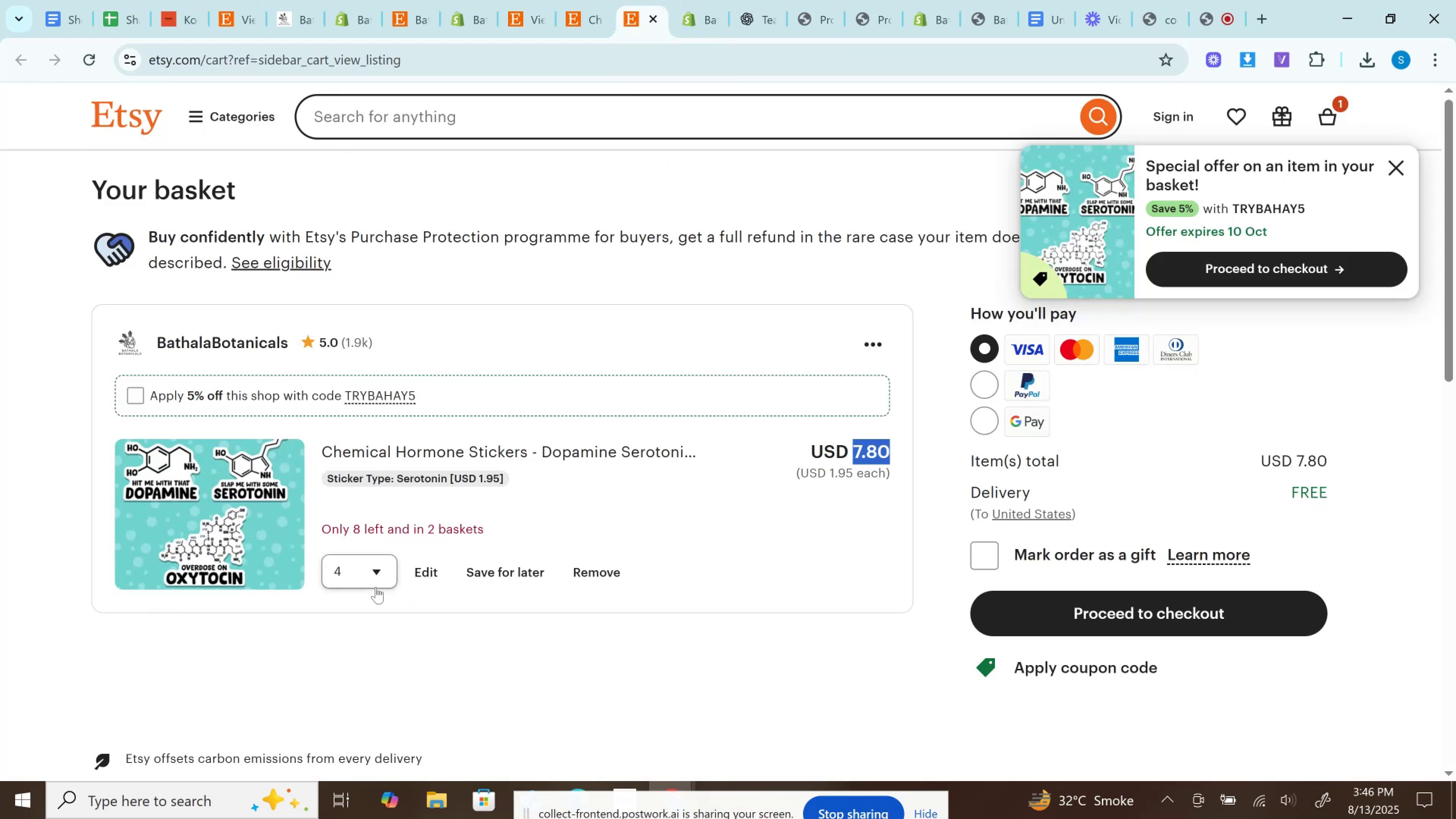 
left_click([369, 574])
 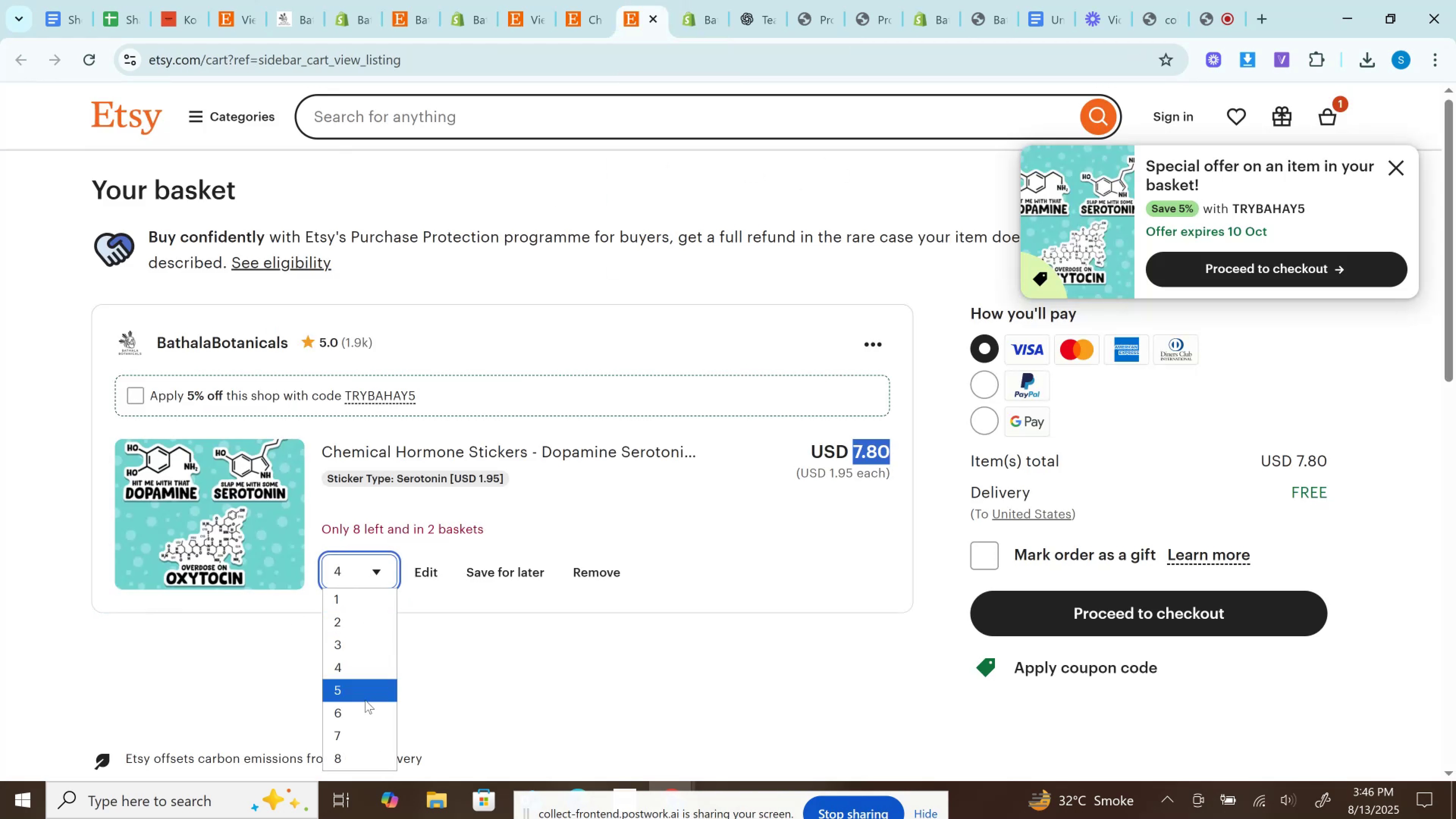 
left_click([365, 700])
 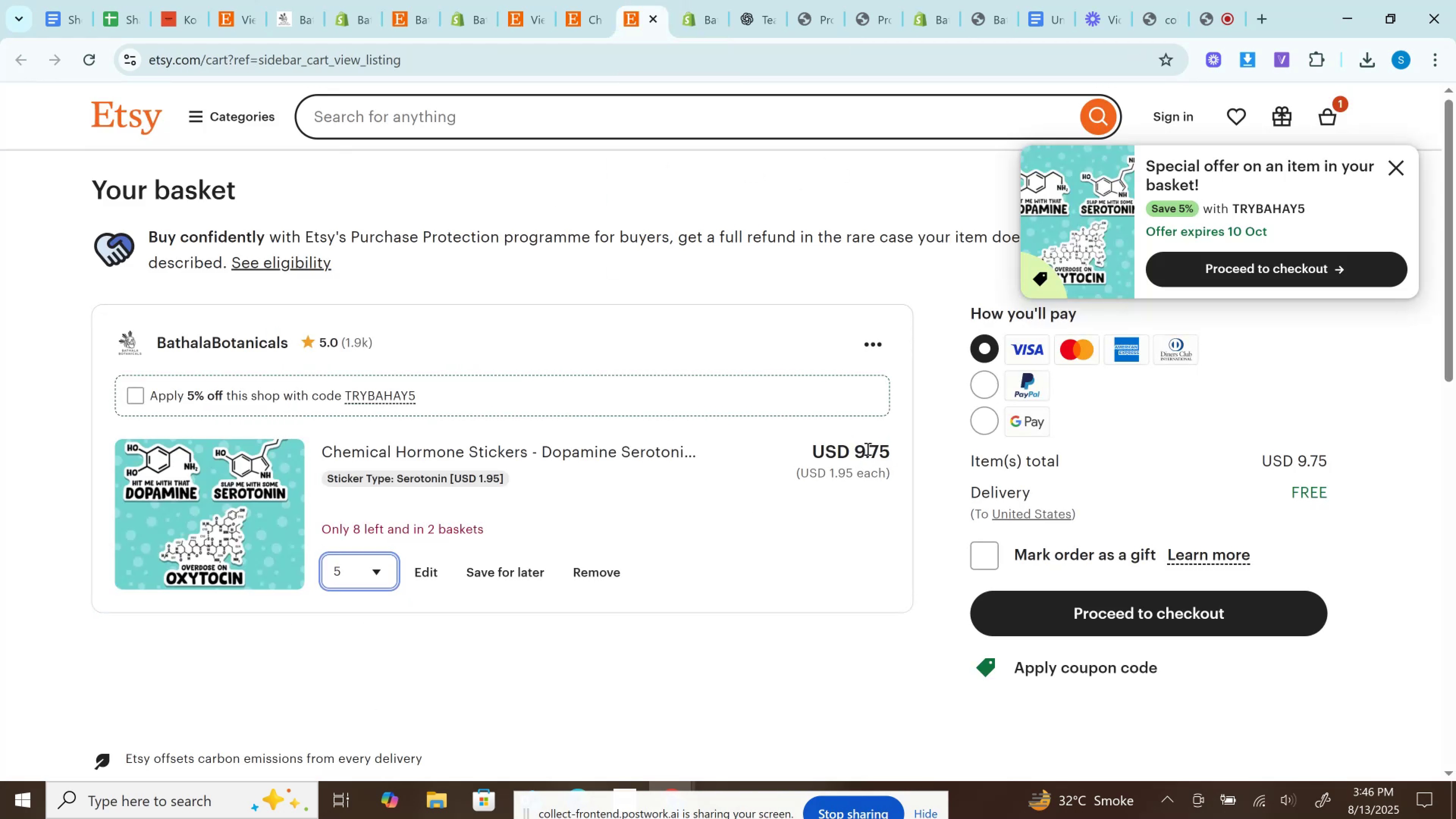 
double_click([867, 449])
 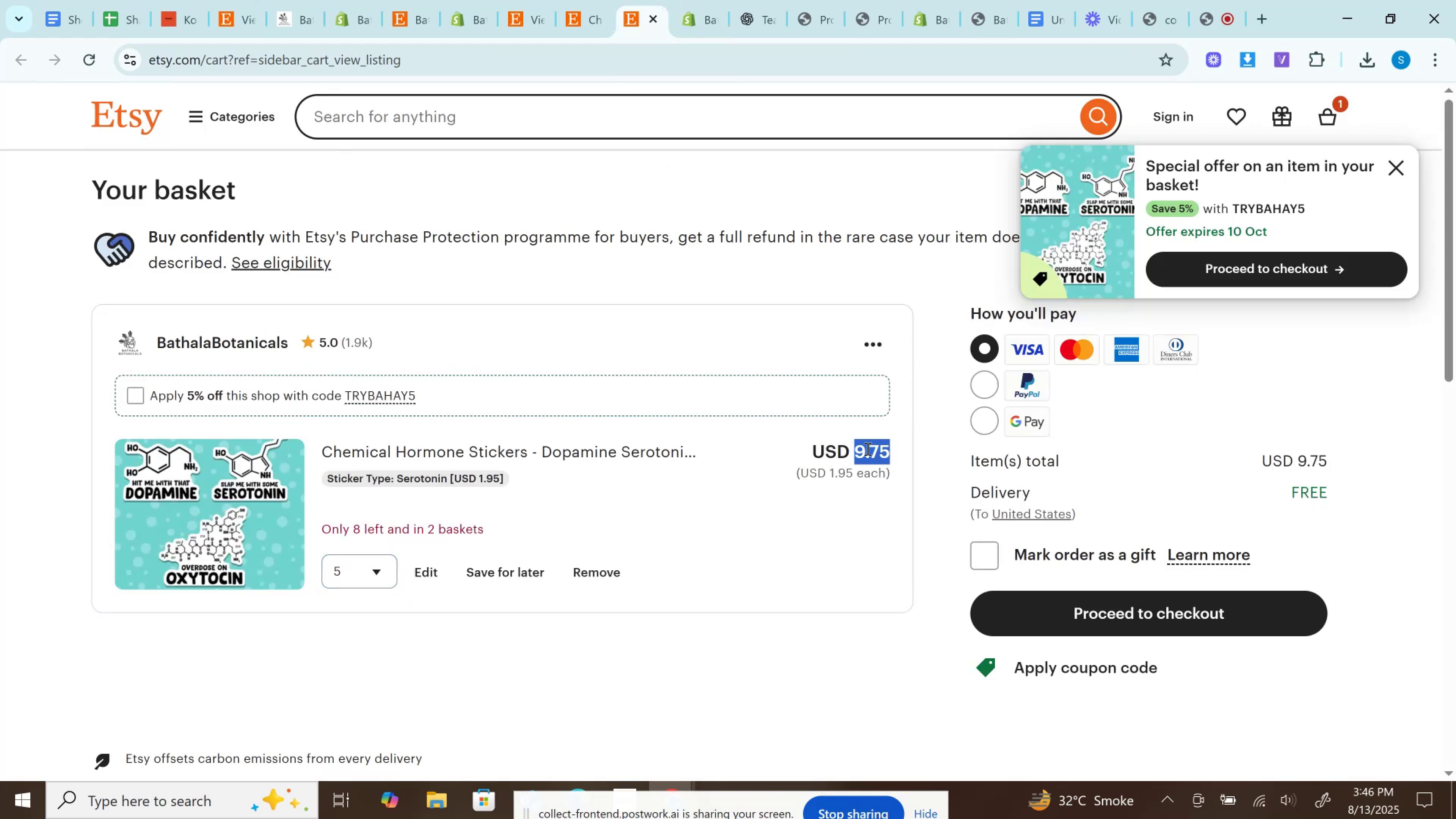 
key(Control+C)
 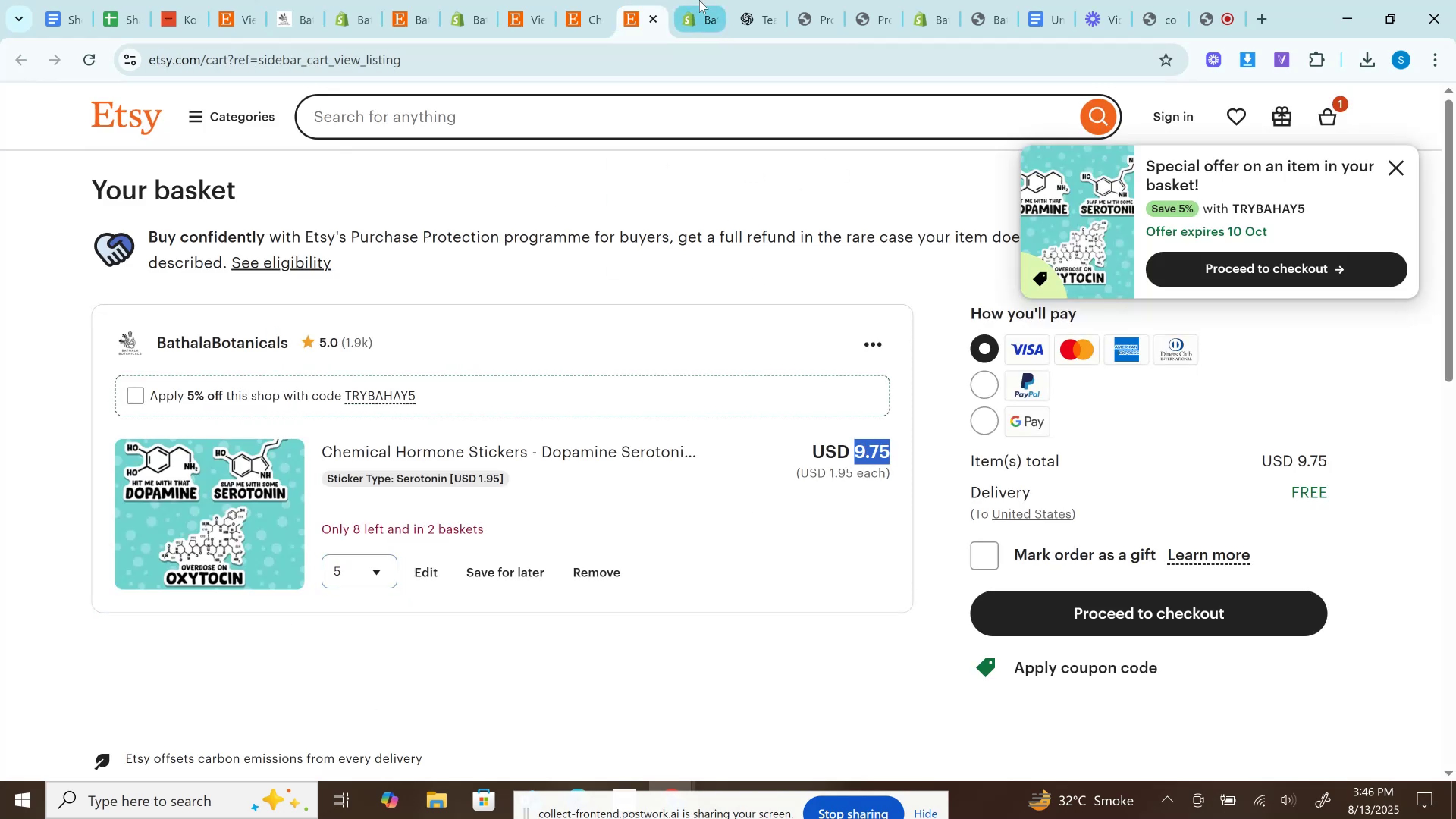 
left_click([699, 0])
 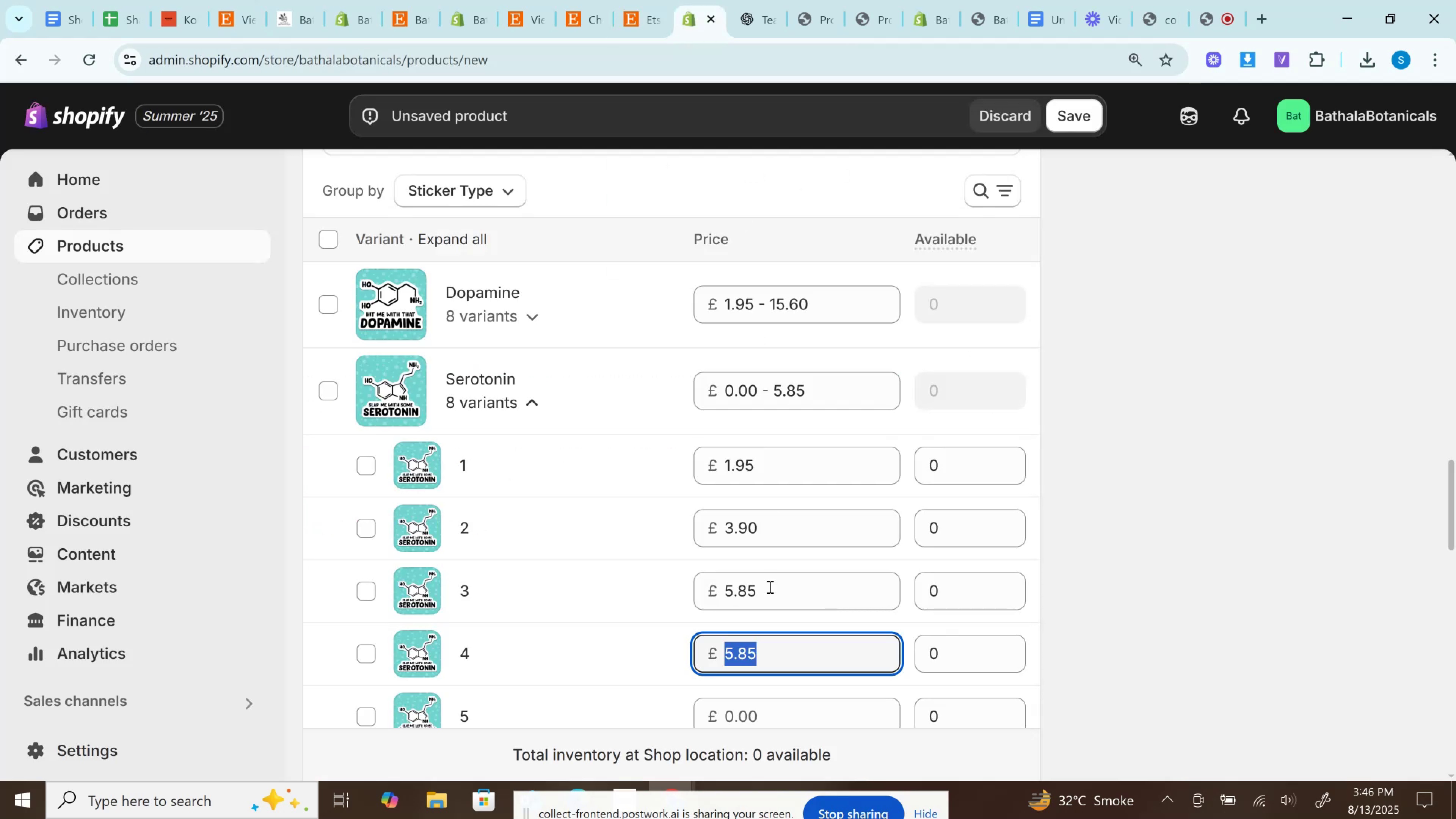 
scroll: coordinate [777, 604], scroll_direction: down, amount: 2.0
 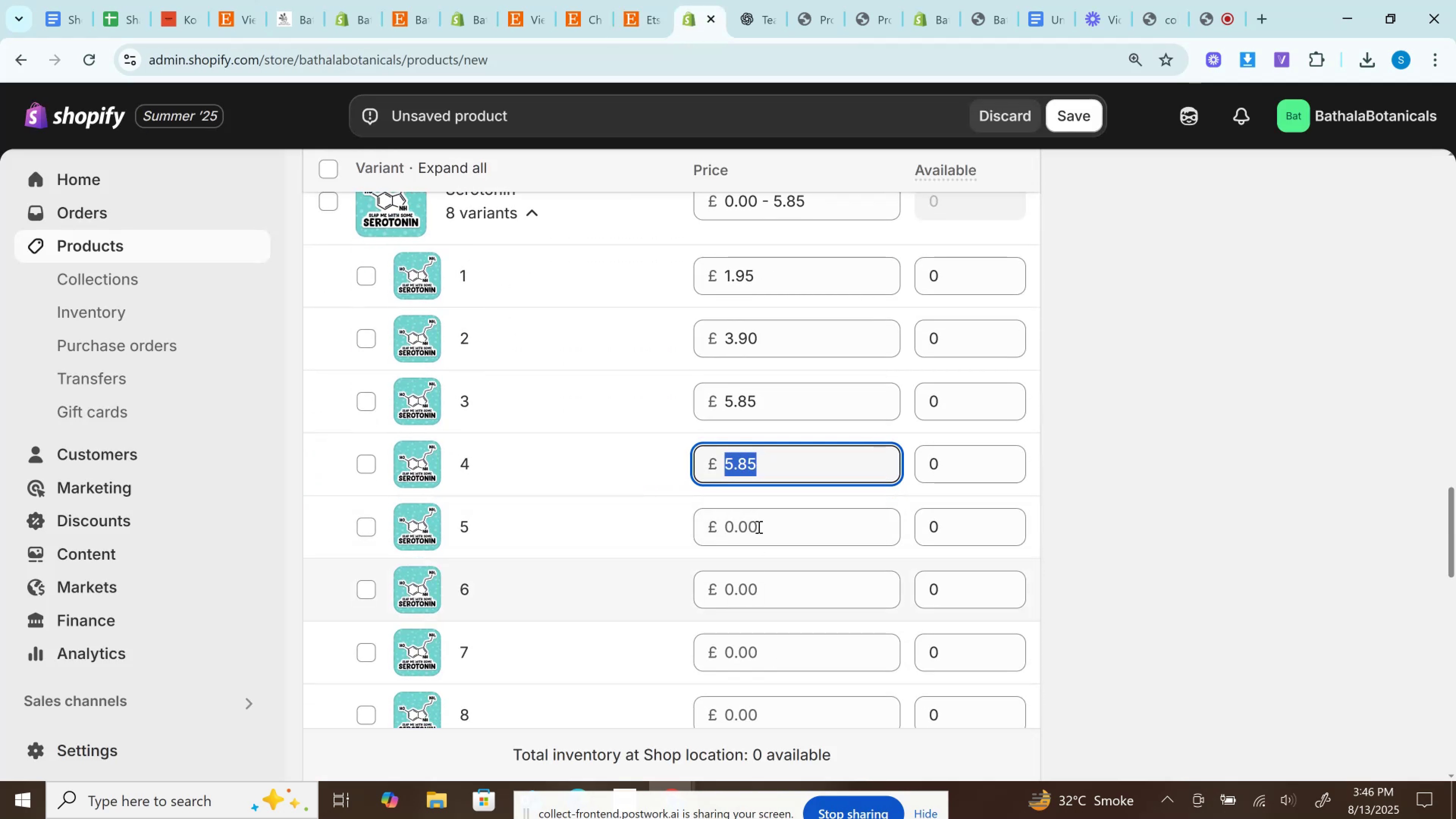 
left_click([753, 517])
 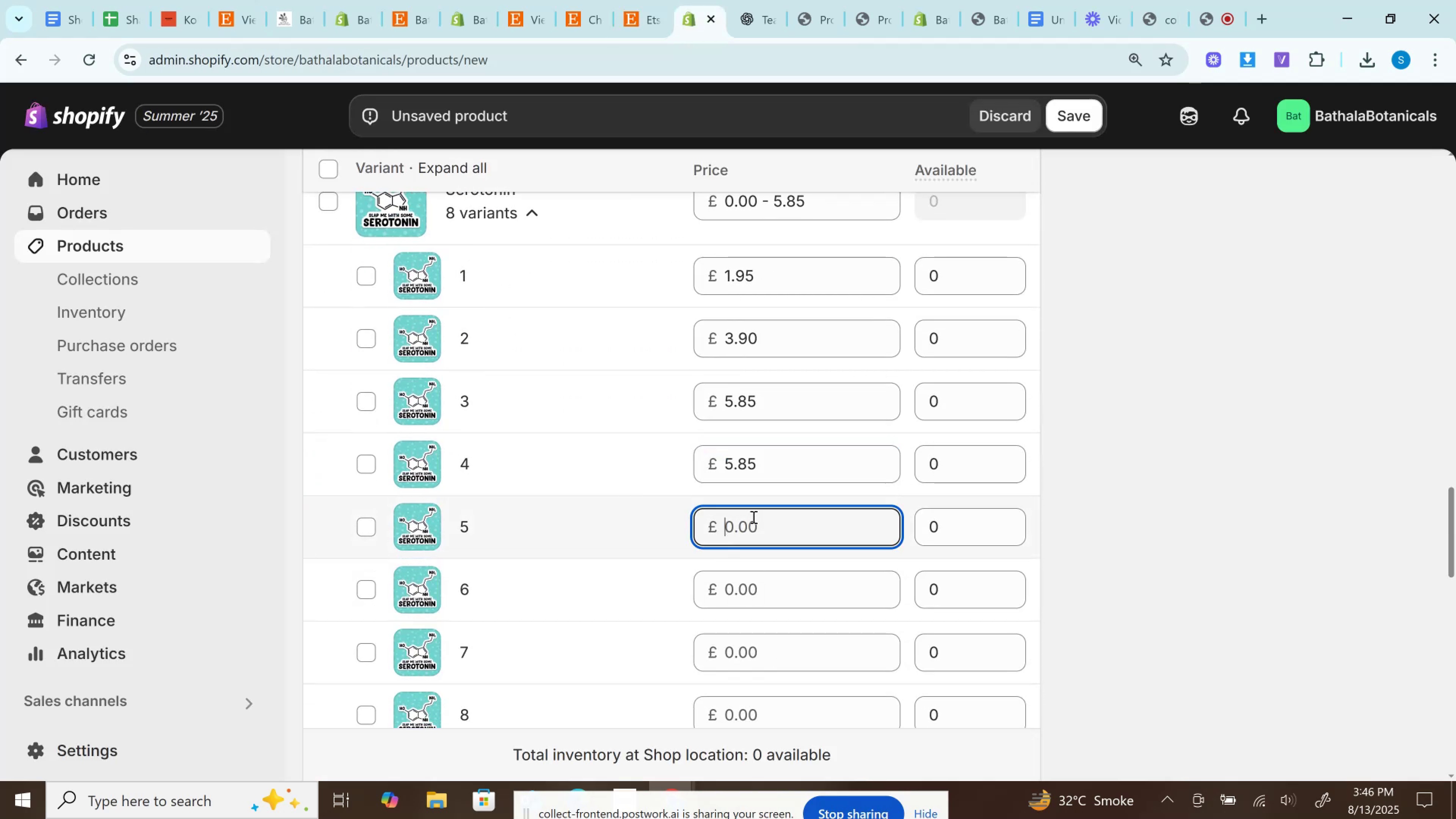 
key(Control+V)
 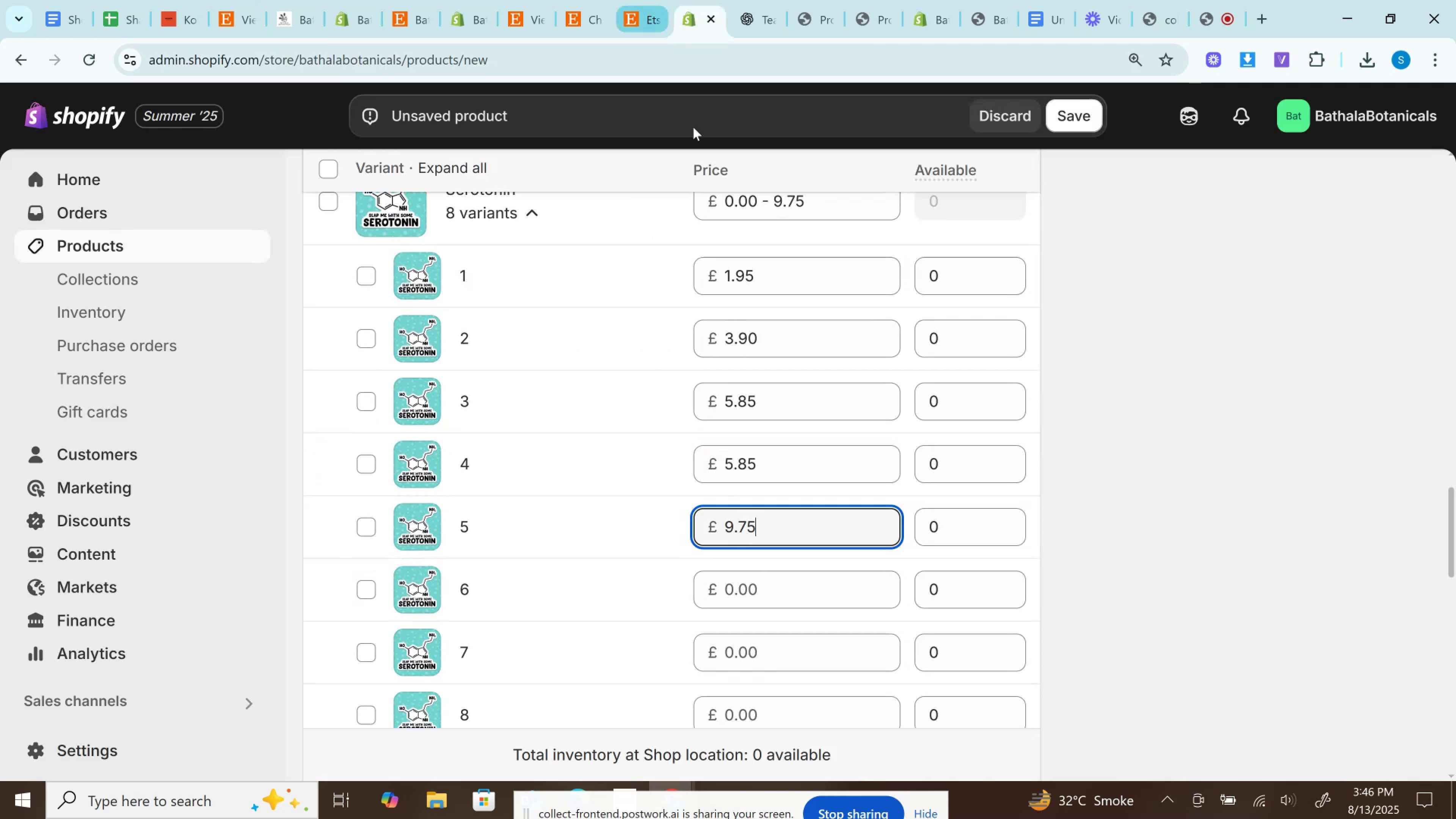 
scroll: coordinate [799, 585], scroll_direction: down, amount: 7.0
 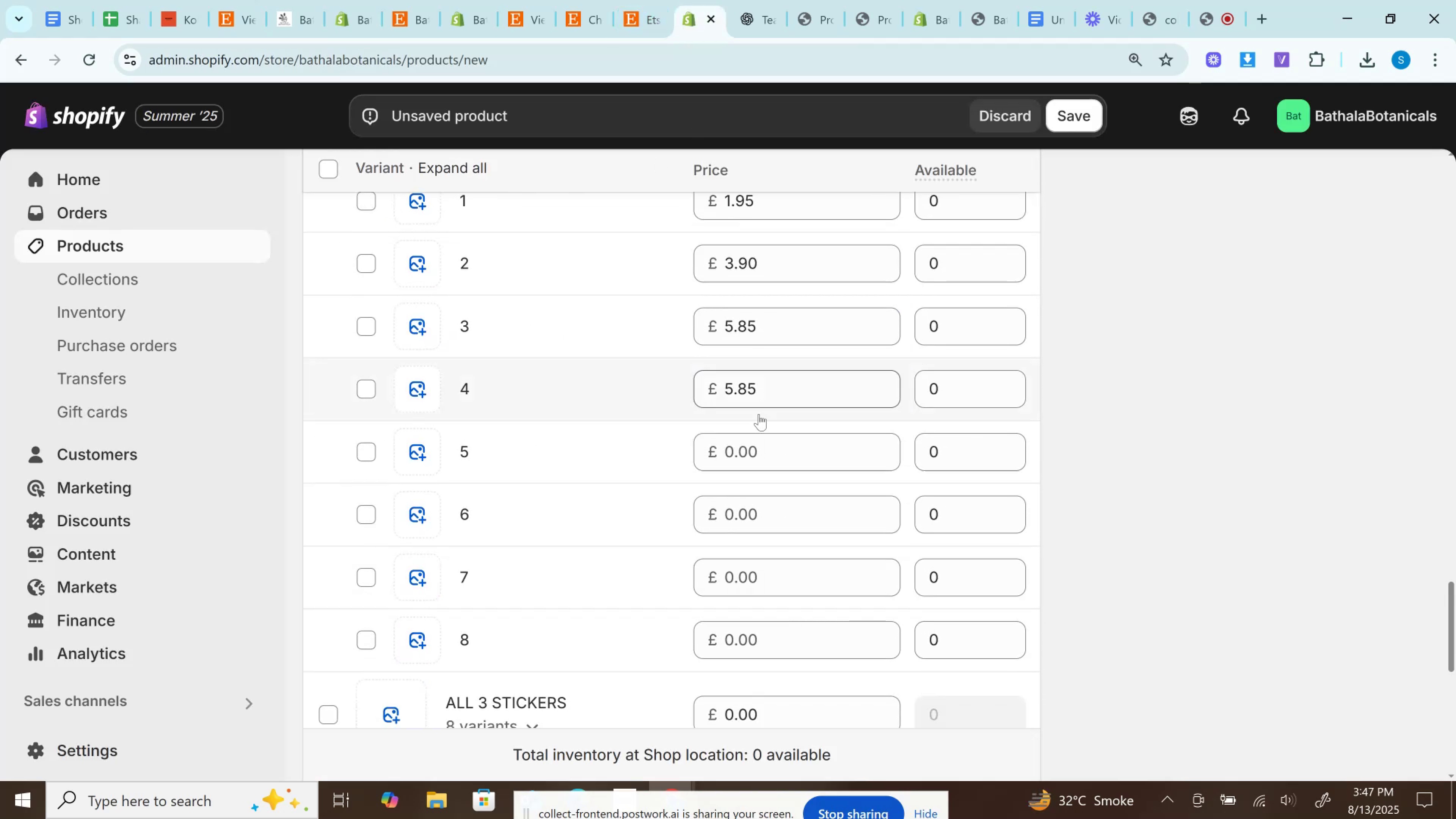 
left_click([759, 436])
 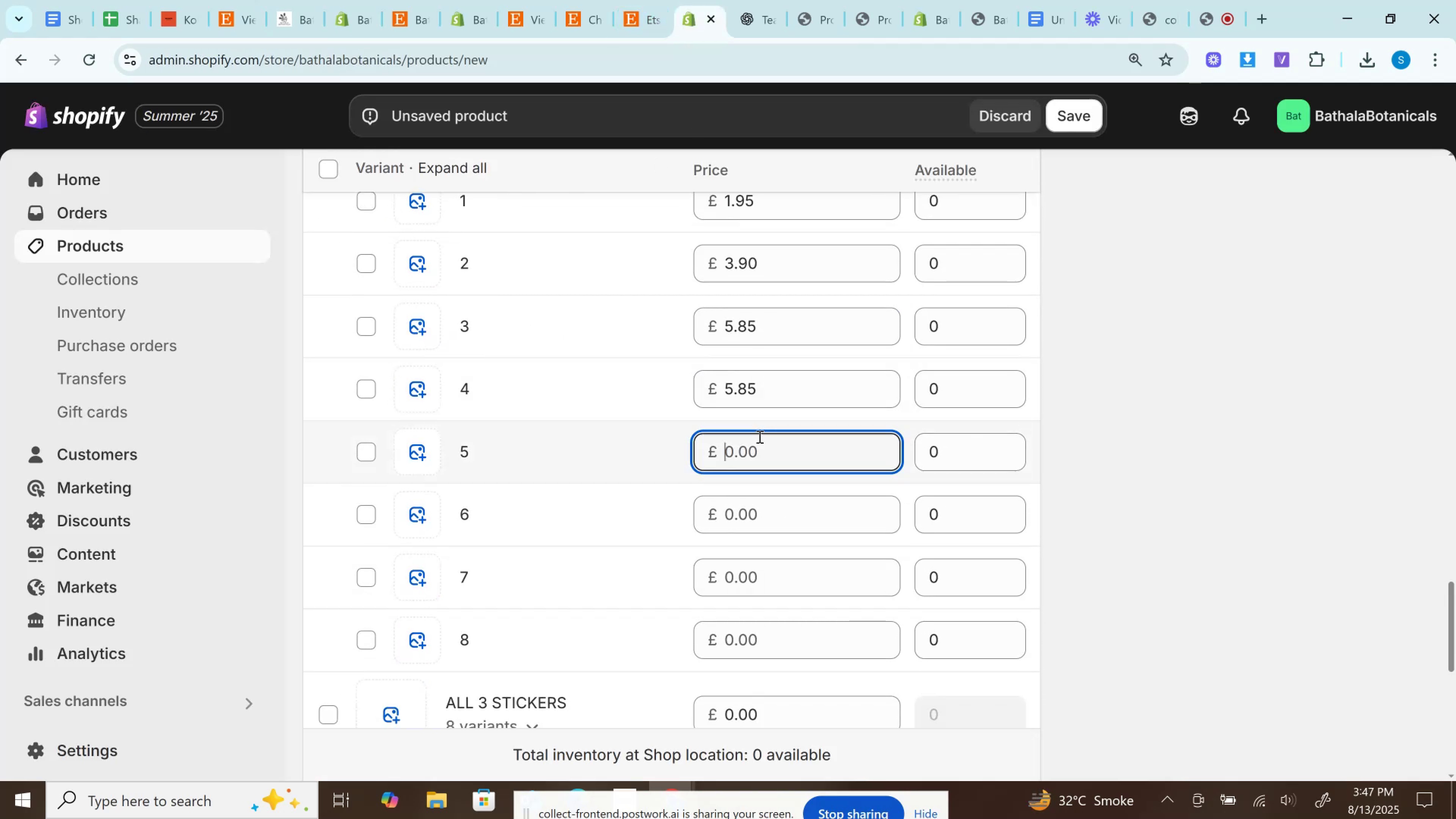 
key(Control+V)
 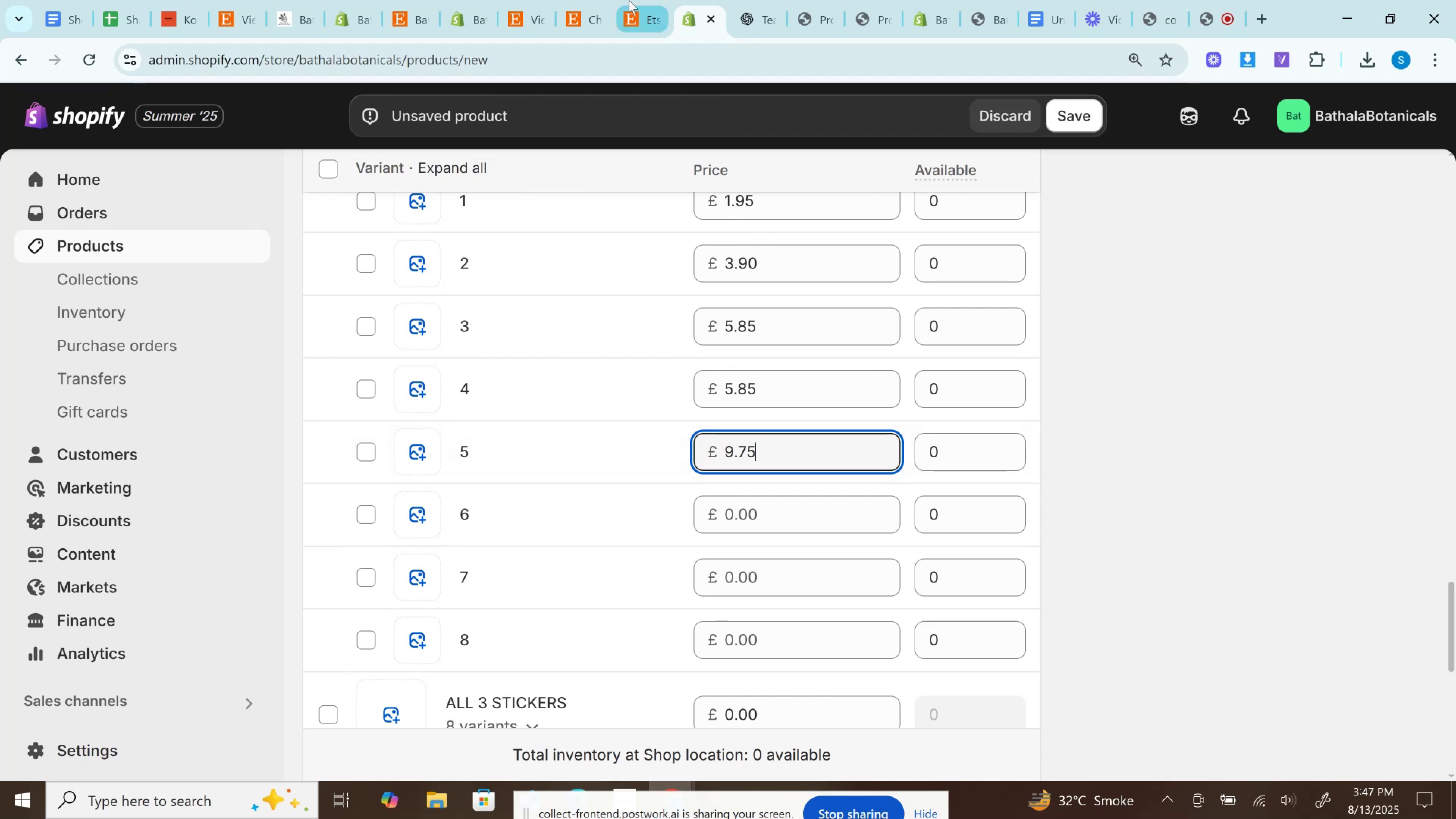 
left_click([629, 0])
 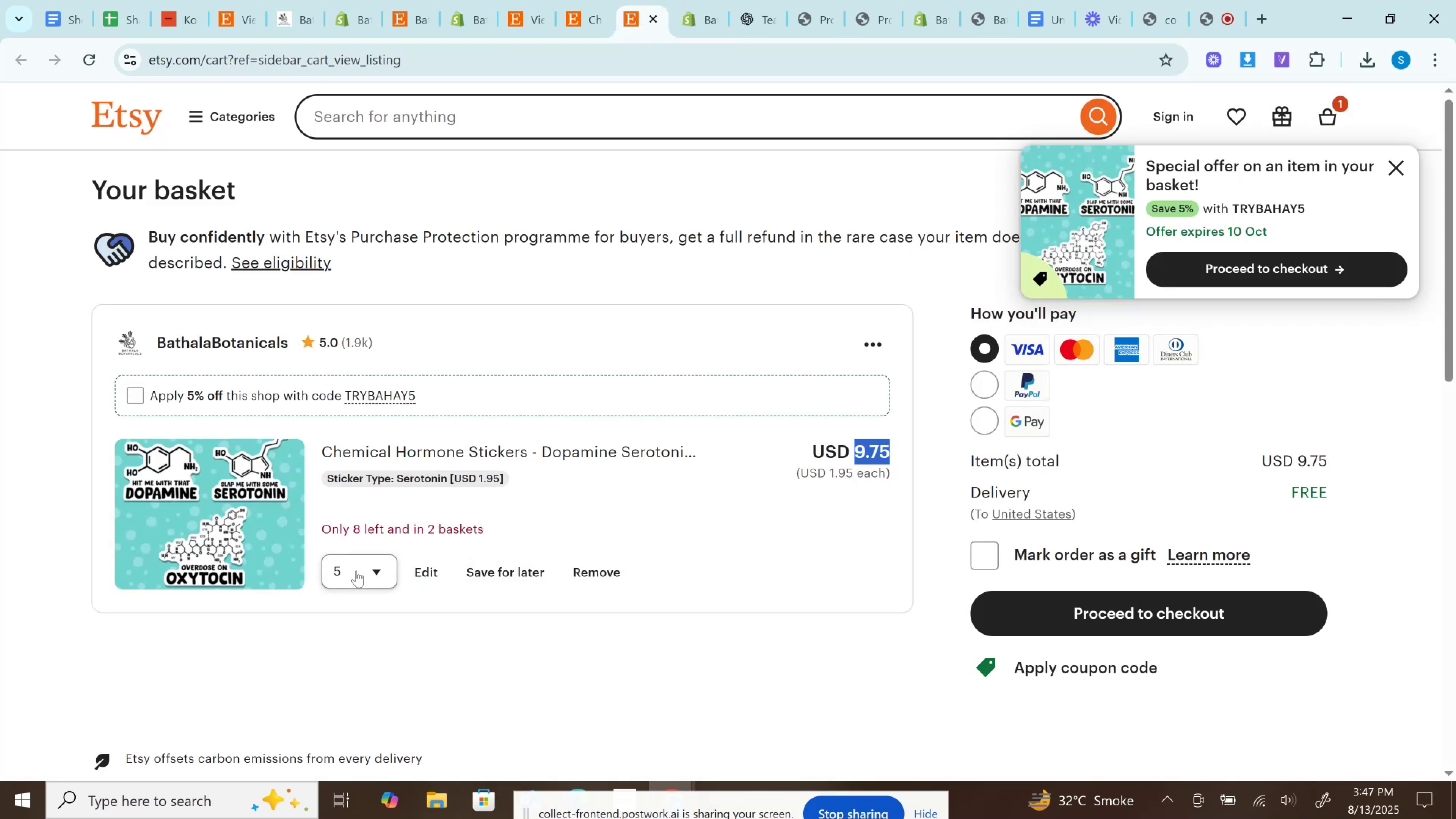 
left_click([356, 575])
 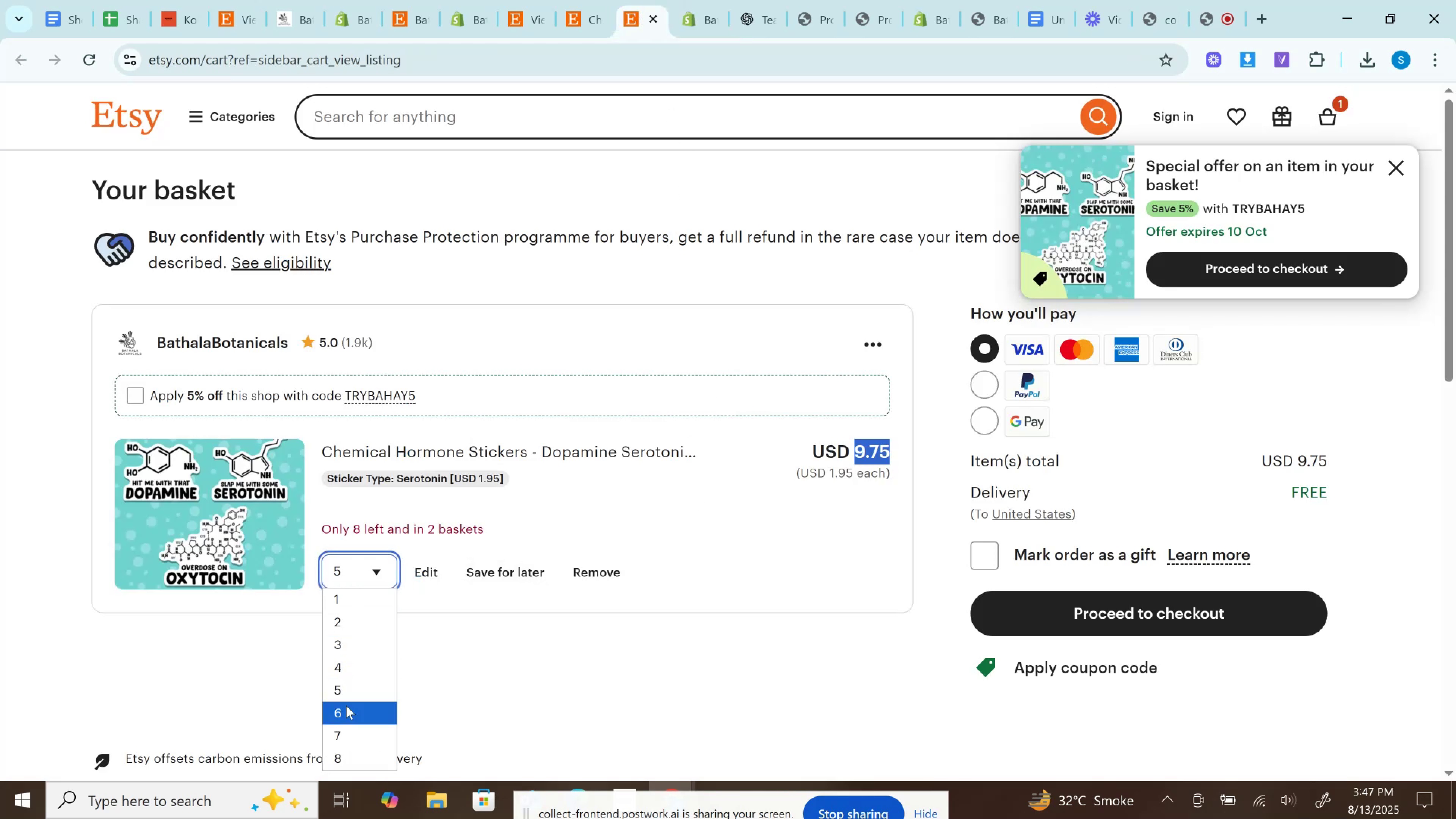 
left_click([345, 713])
 